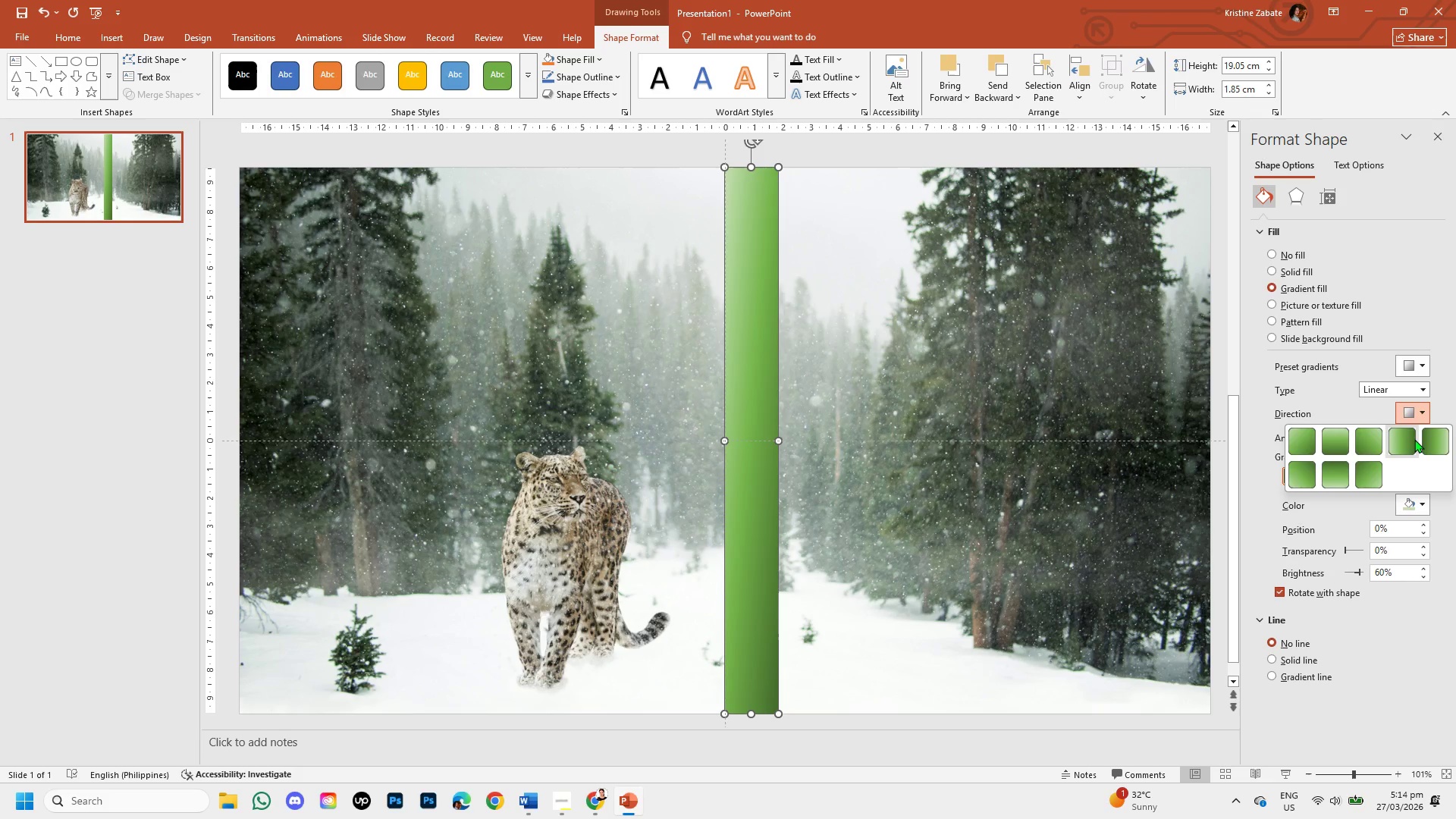 
left_click([1414, 439])
 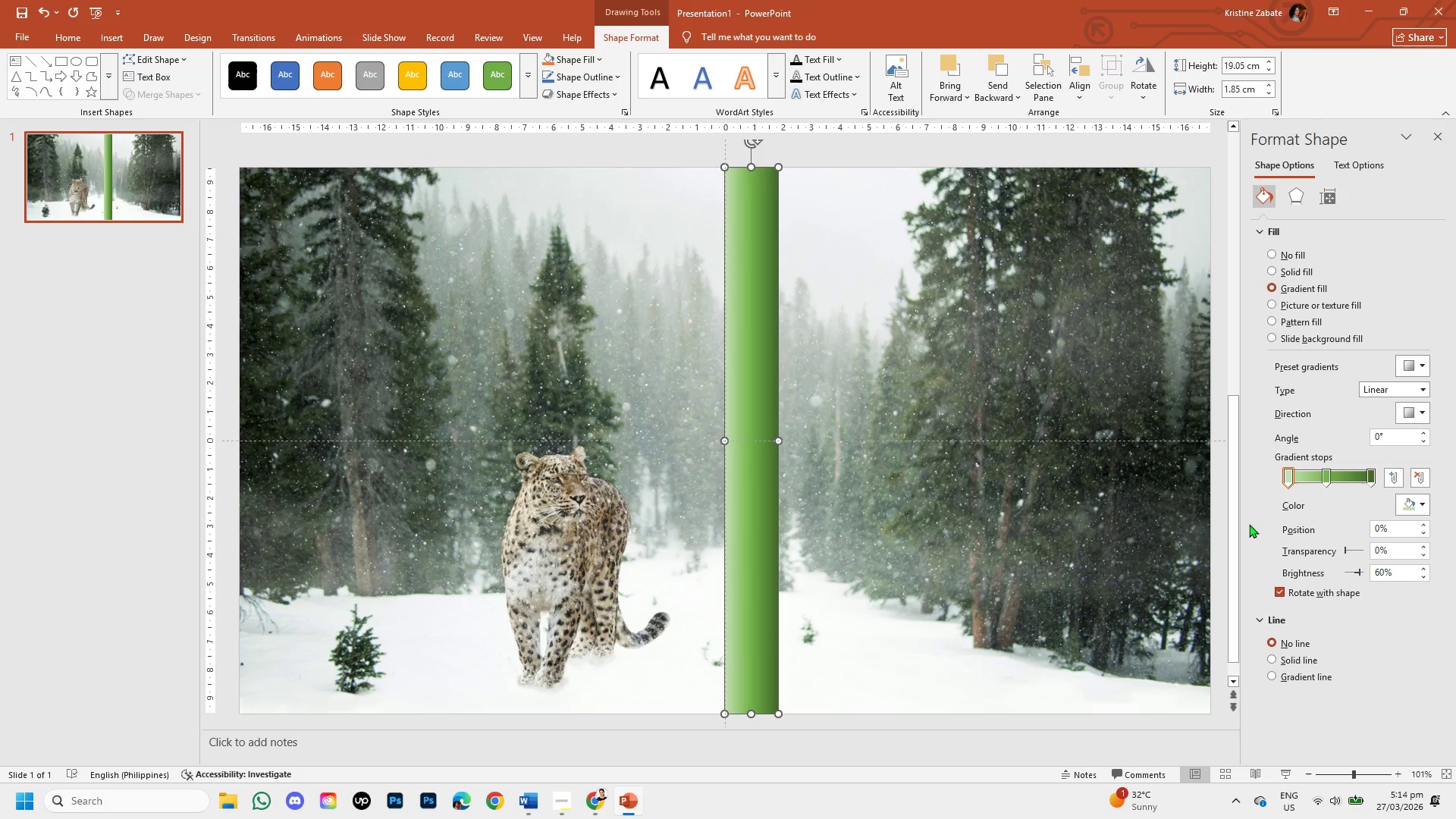 
left_click([1326, 479])
 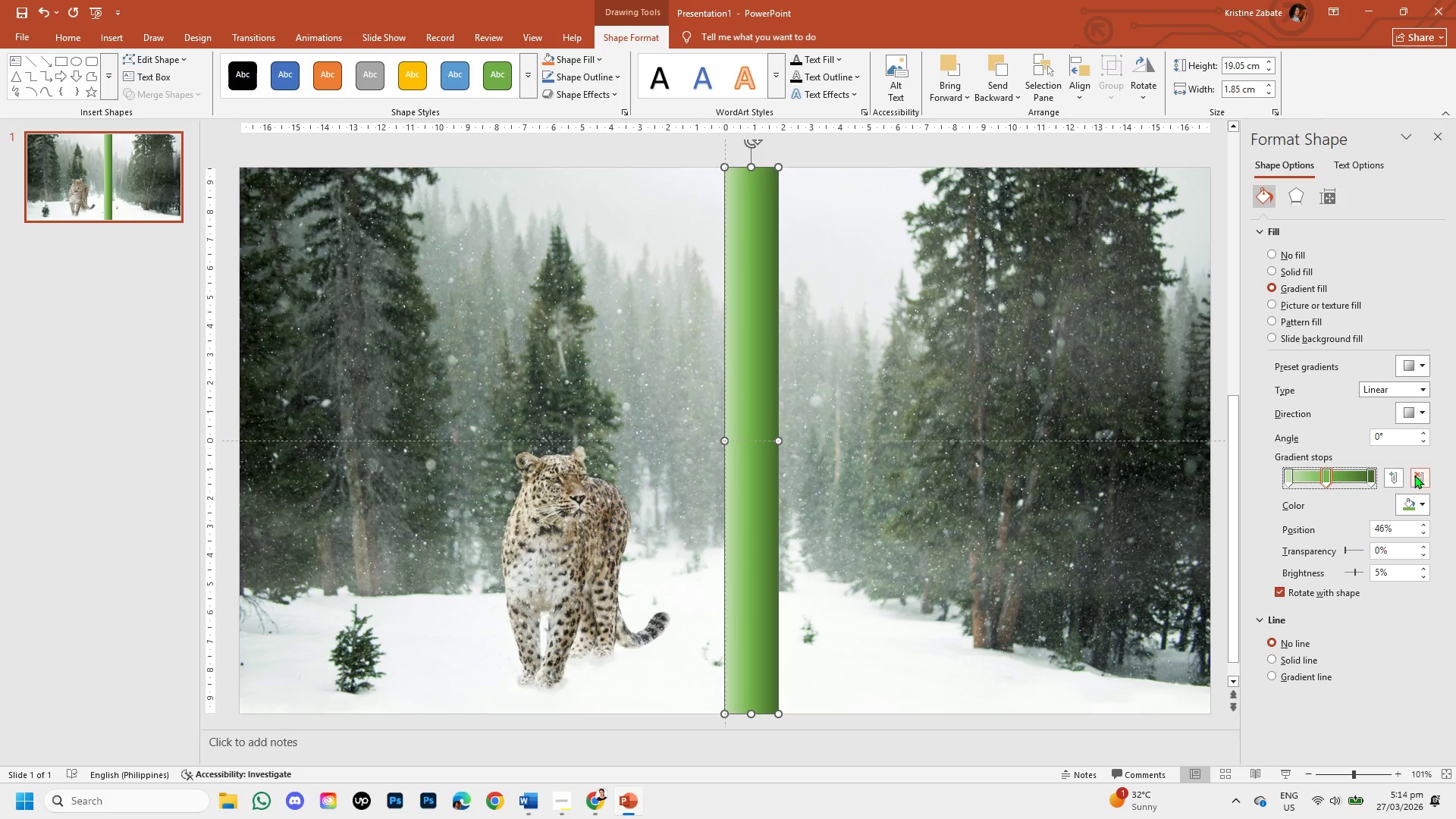 
left_click([1416, 475])
 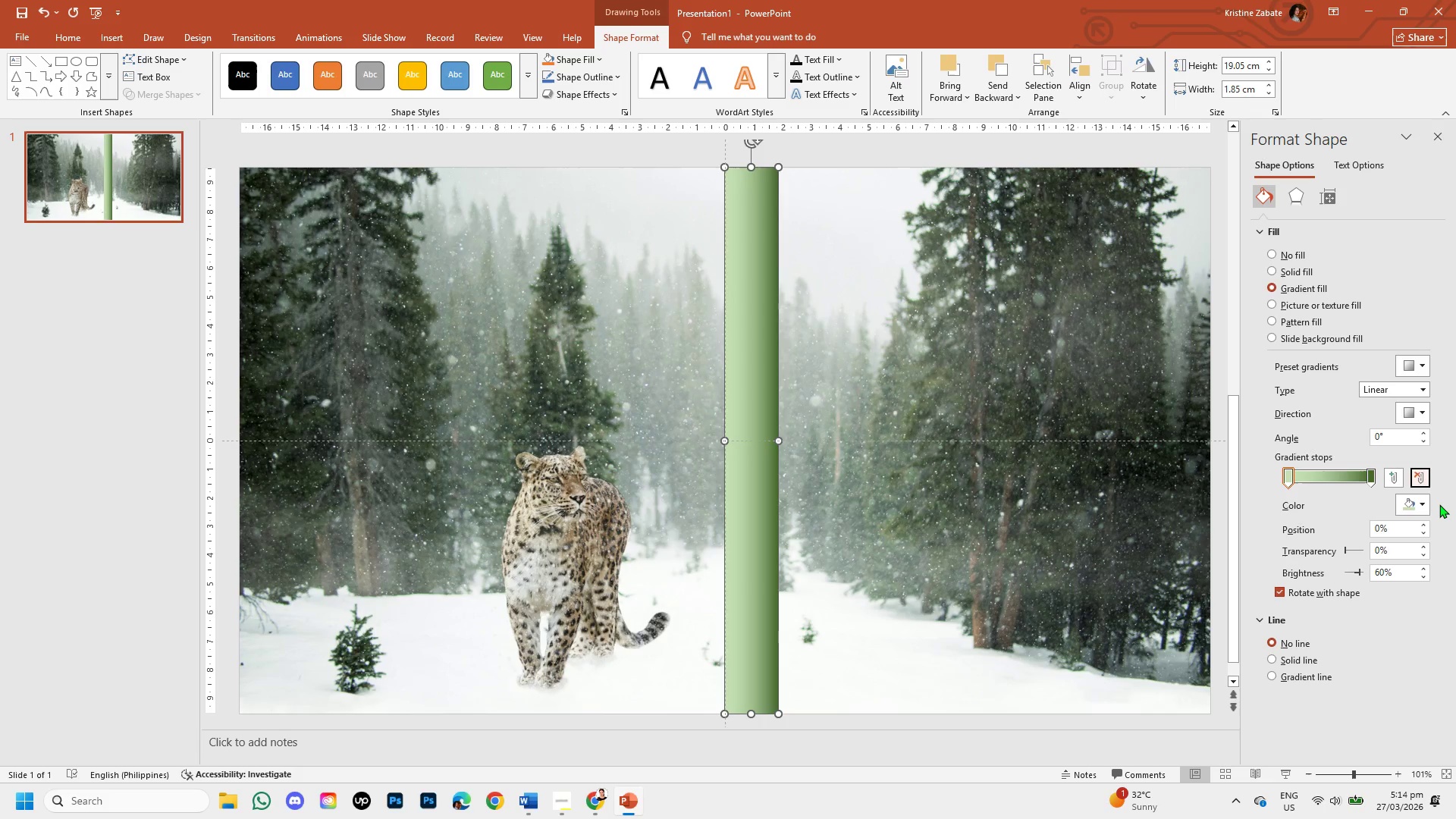 
left_click([1424, 504])
 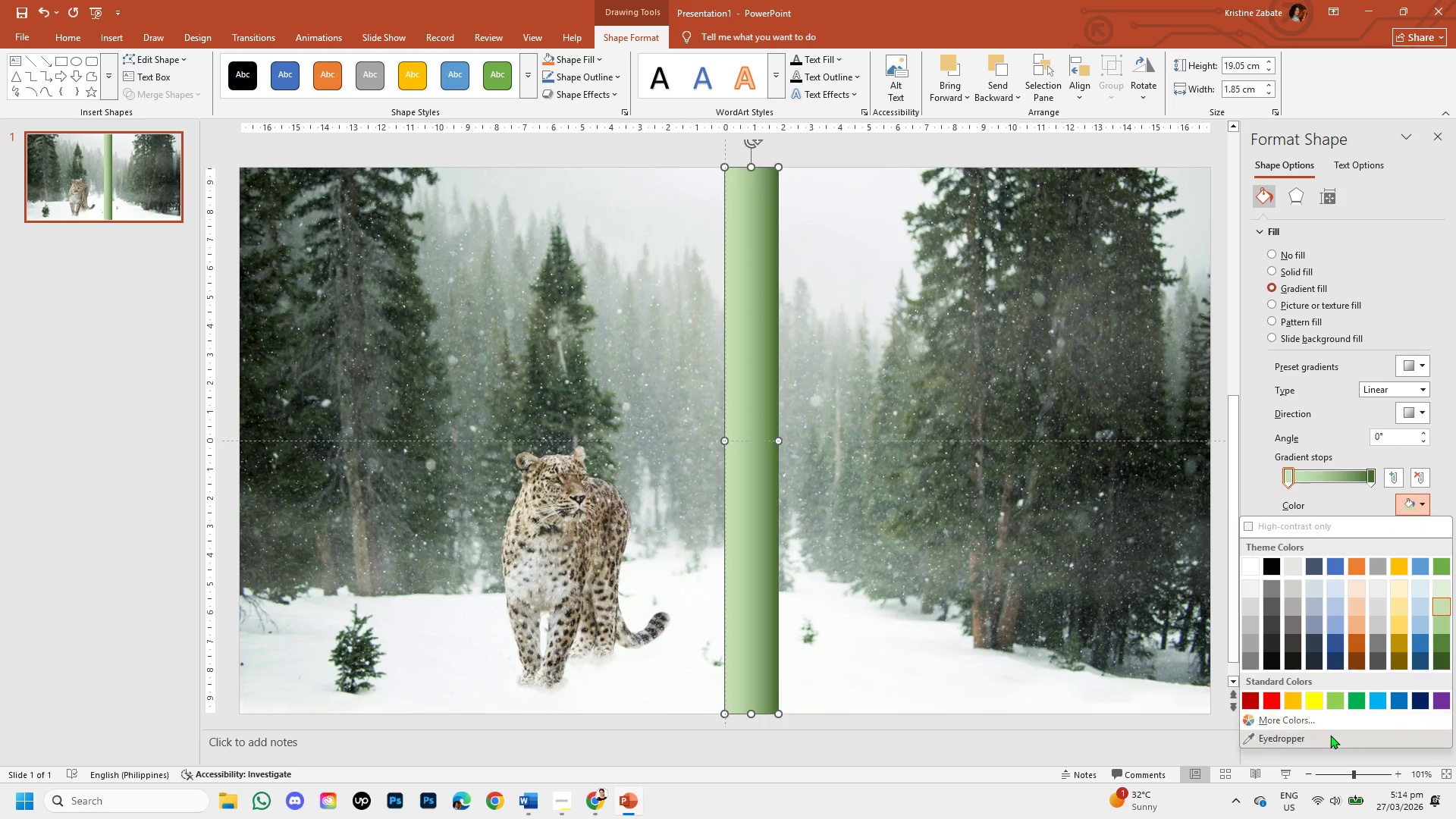 
left_click([1320, 723])
 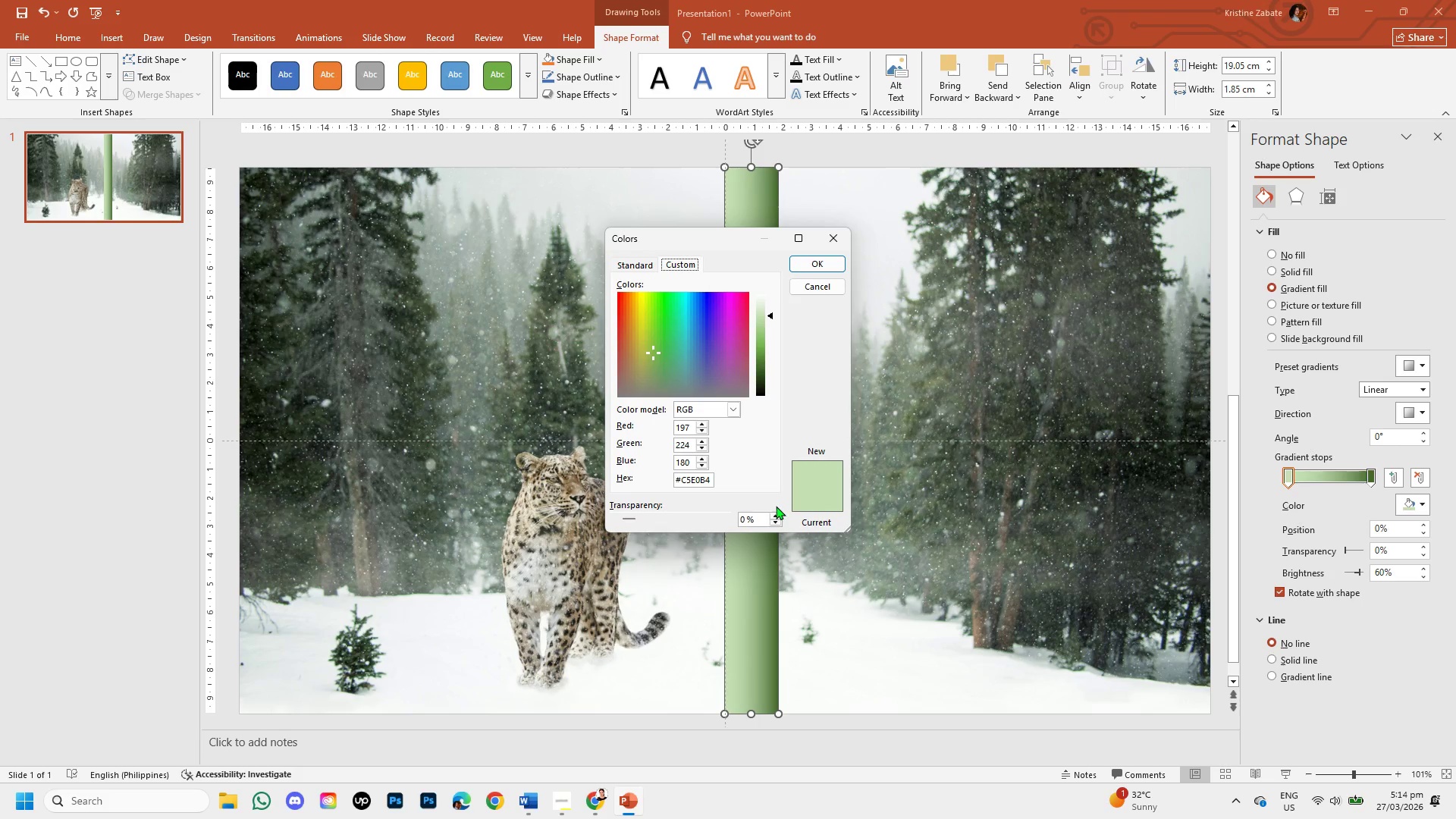 
wait(10.22)
 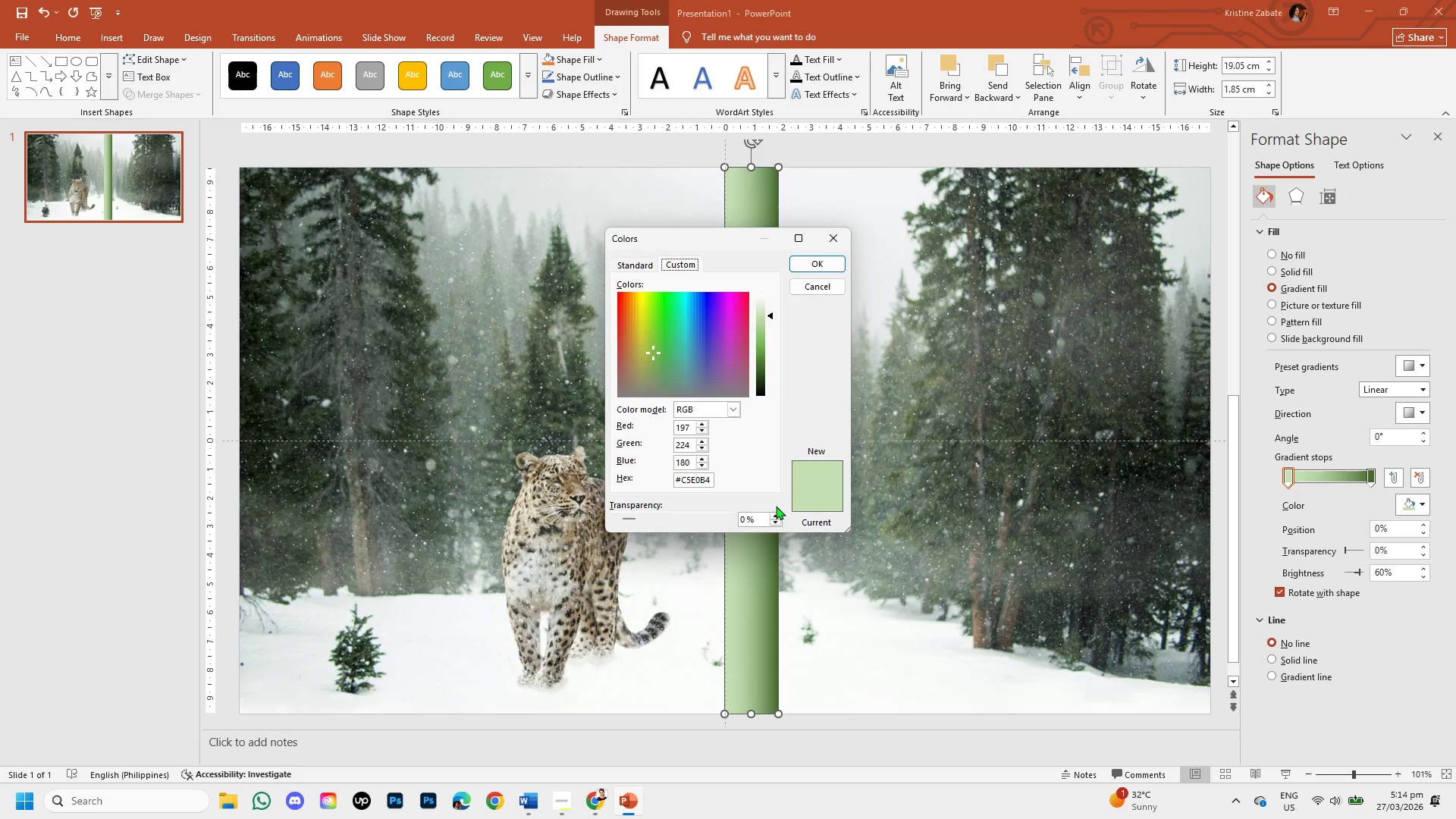 
left_click([708, 479])
 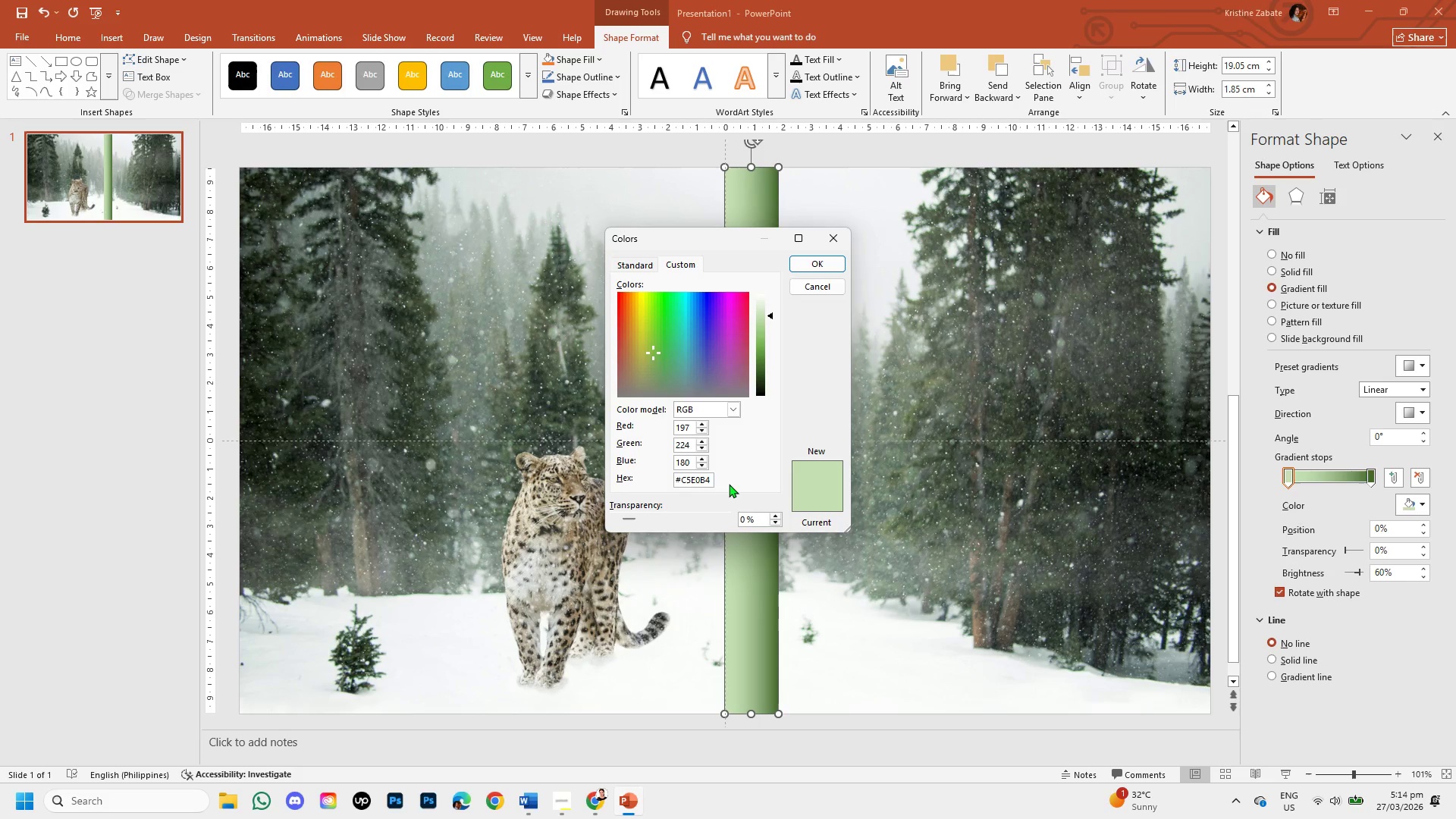 
key(Backspace)
 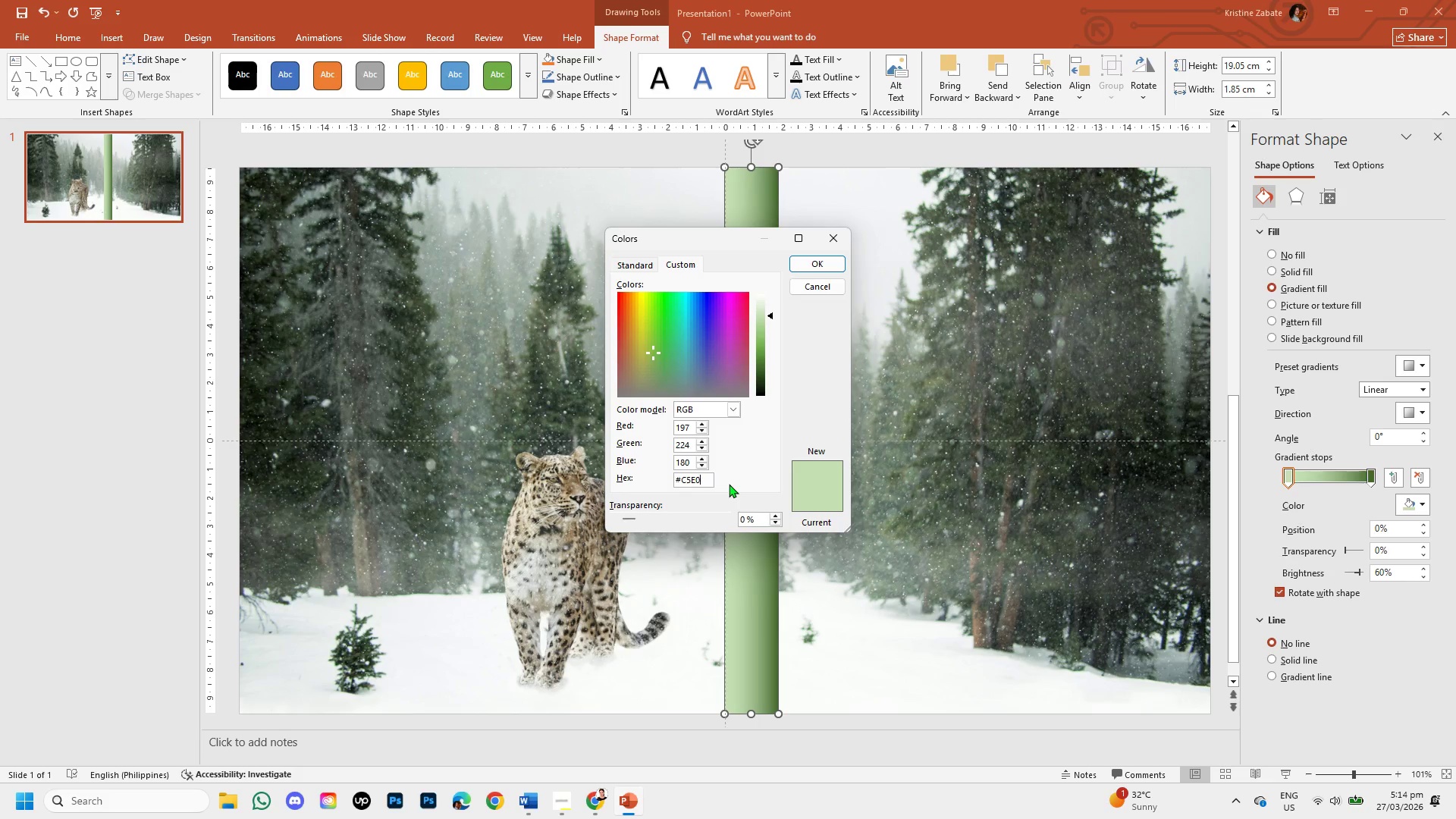 
key(Backspace)
 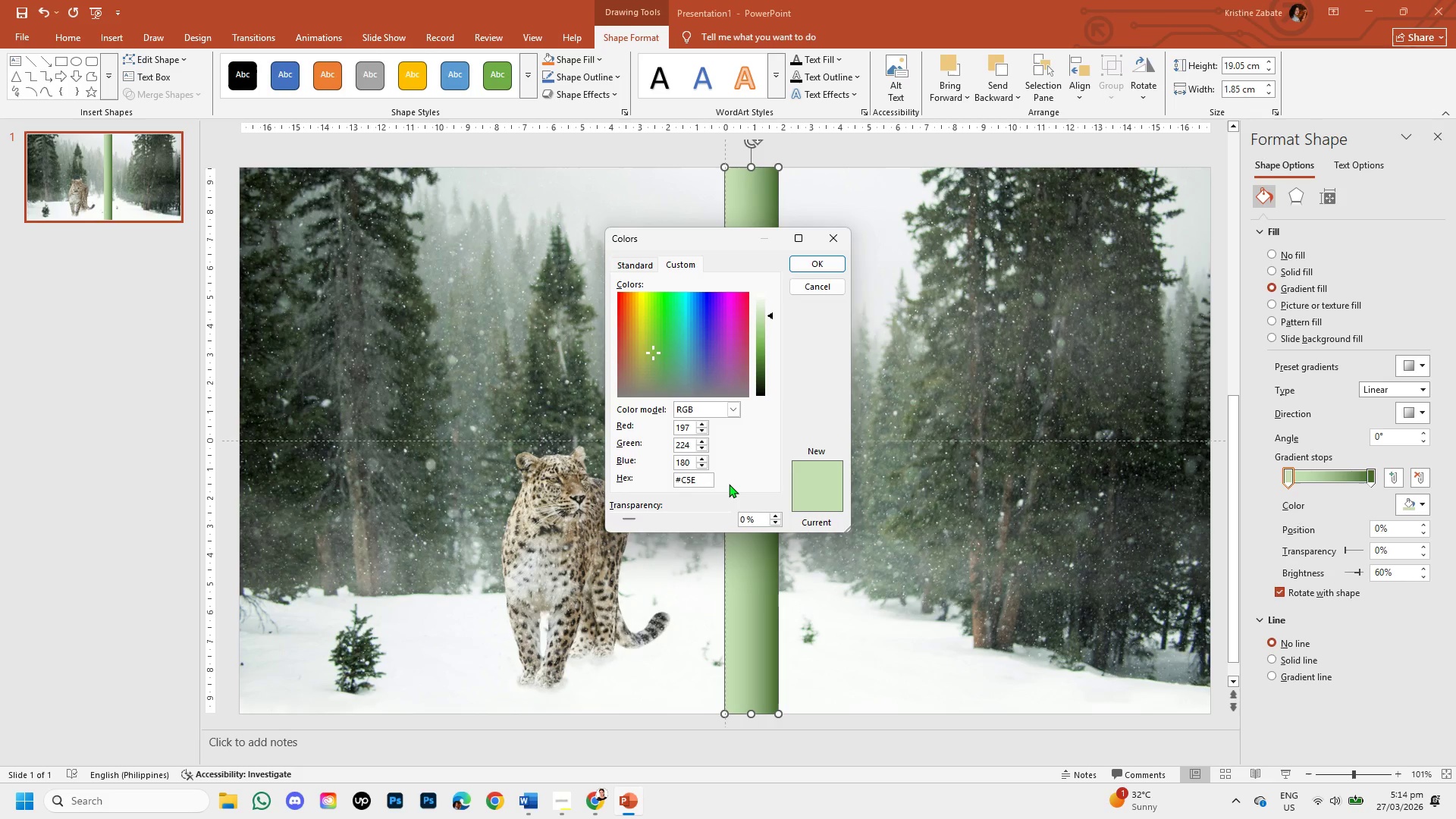 
key(Backspace)
 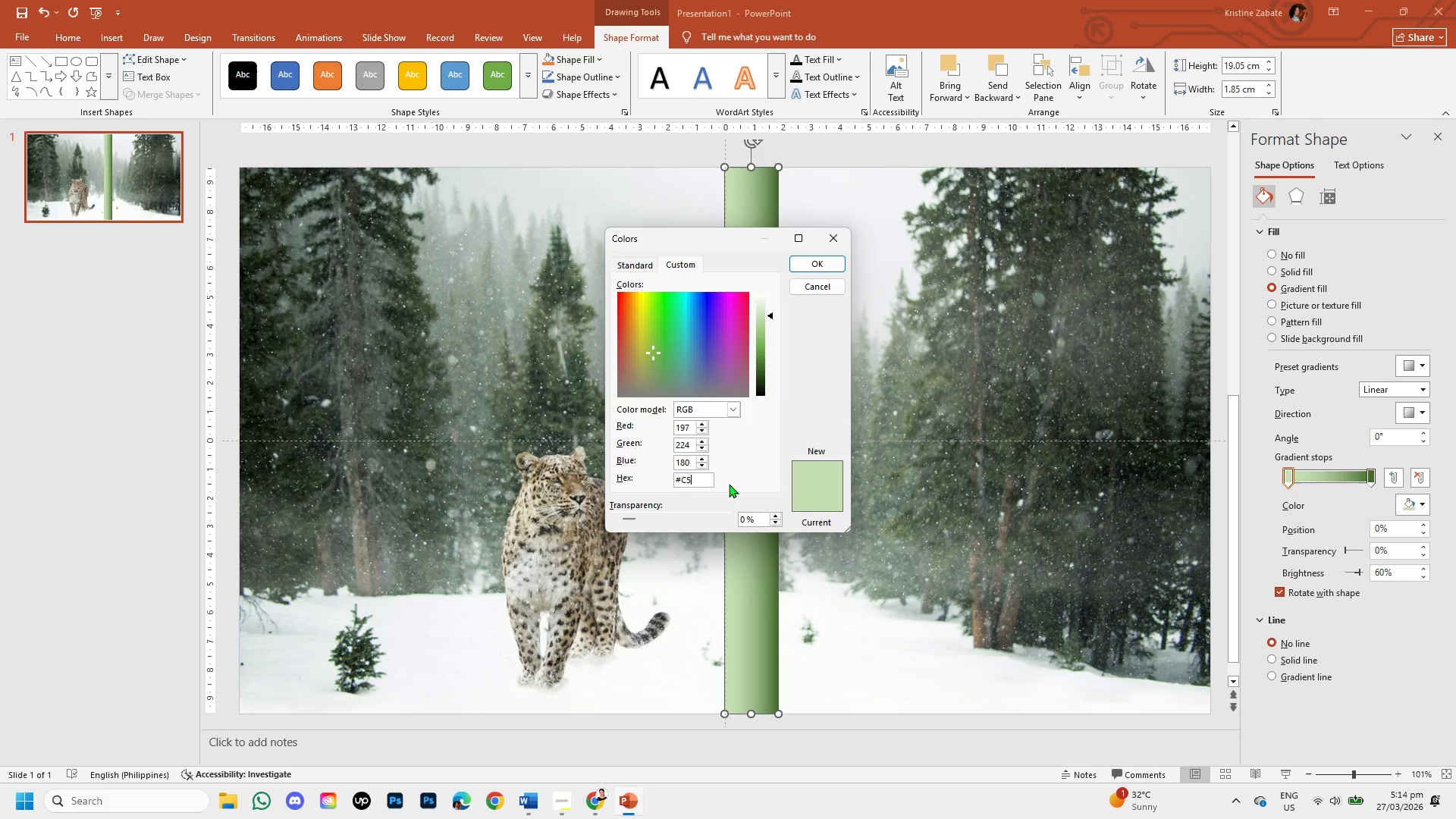 
key(Backspace)
 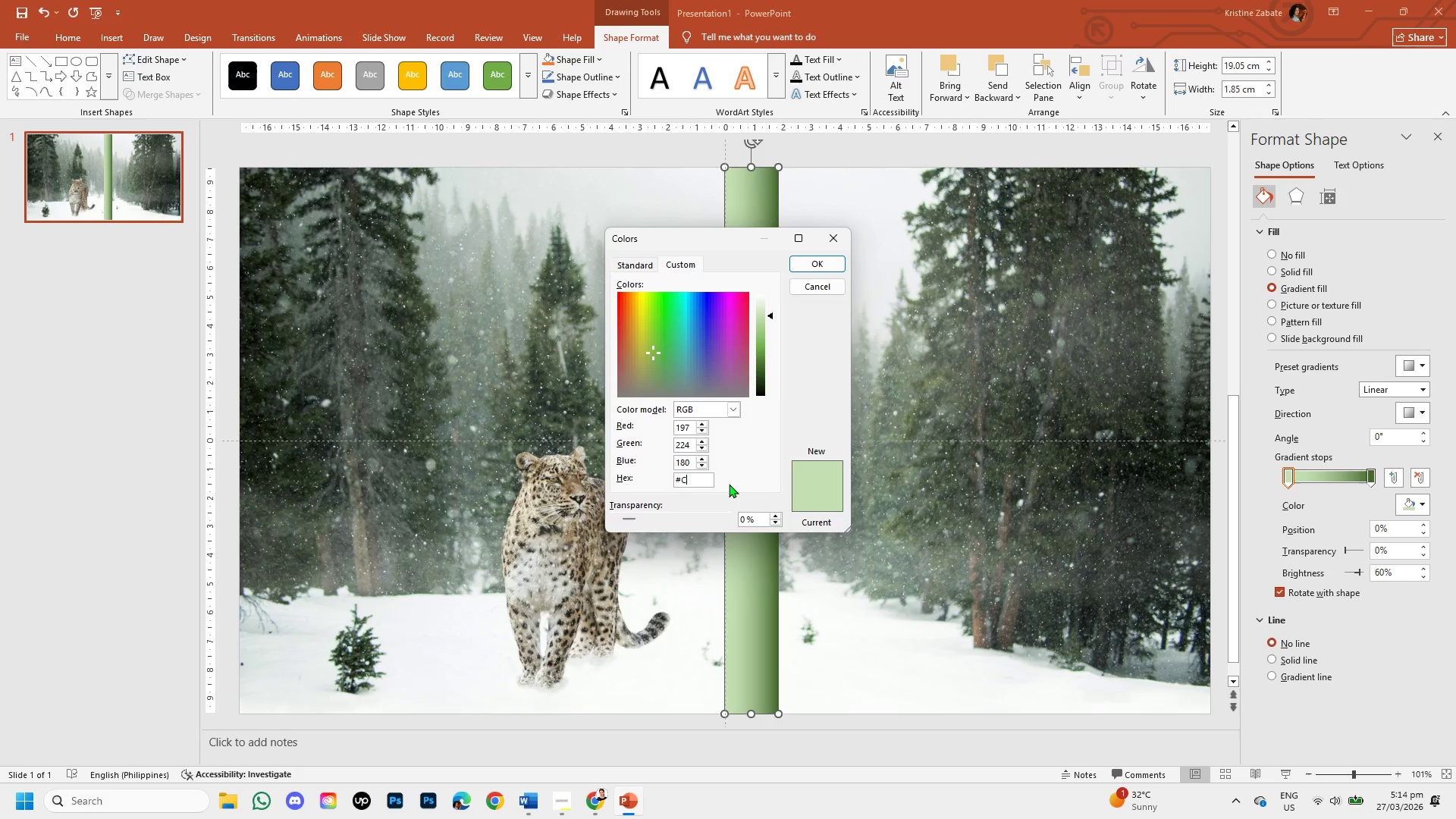 
key(Backspace)
 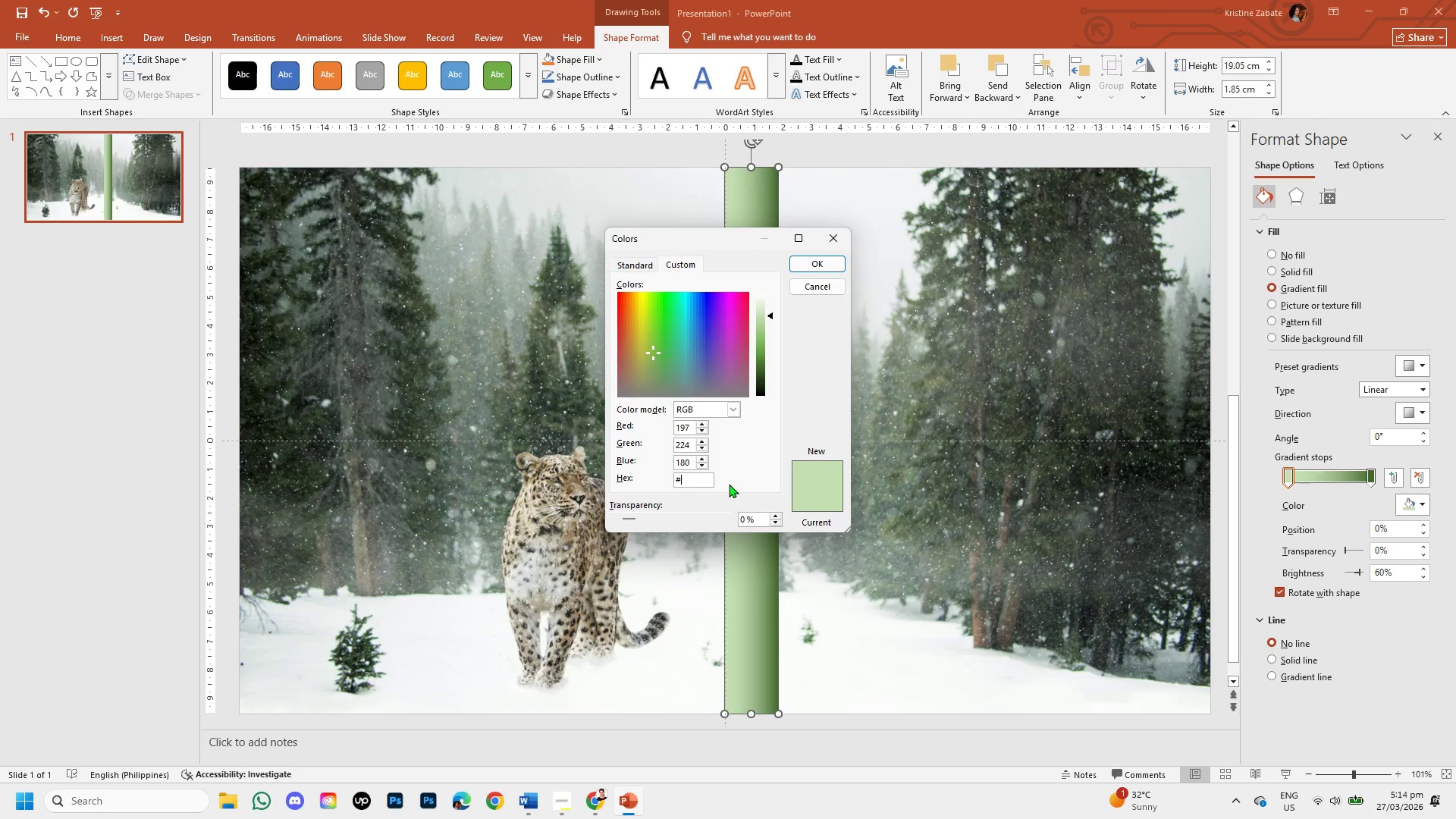 
key(Backspace)
 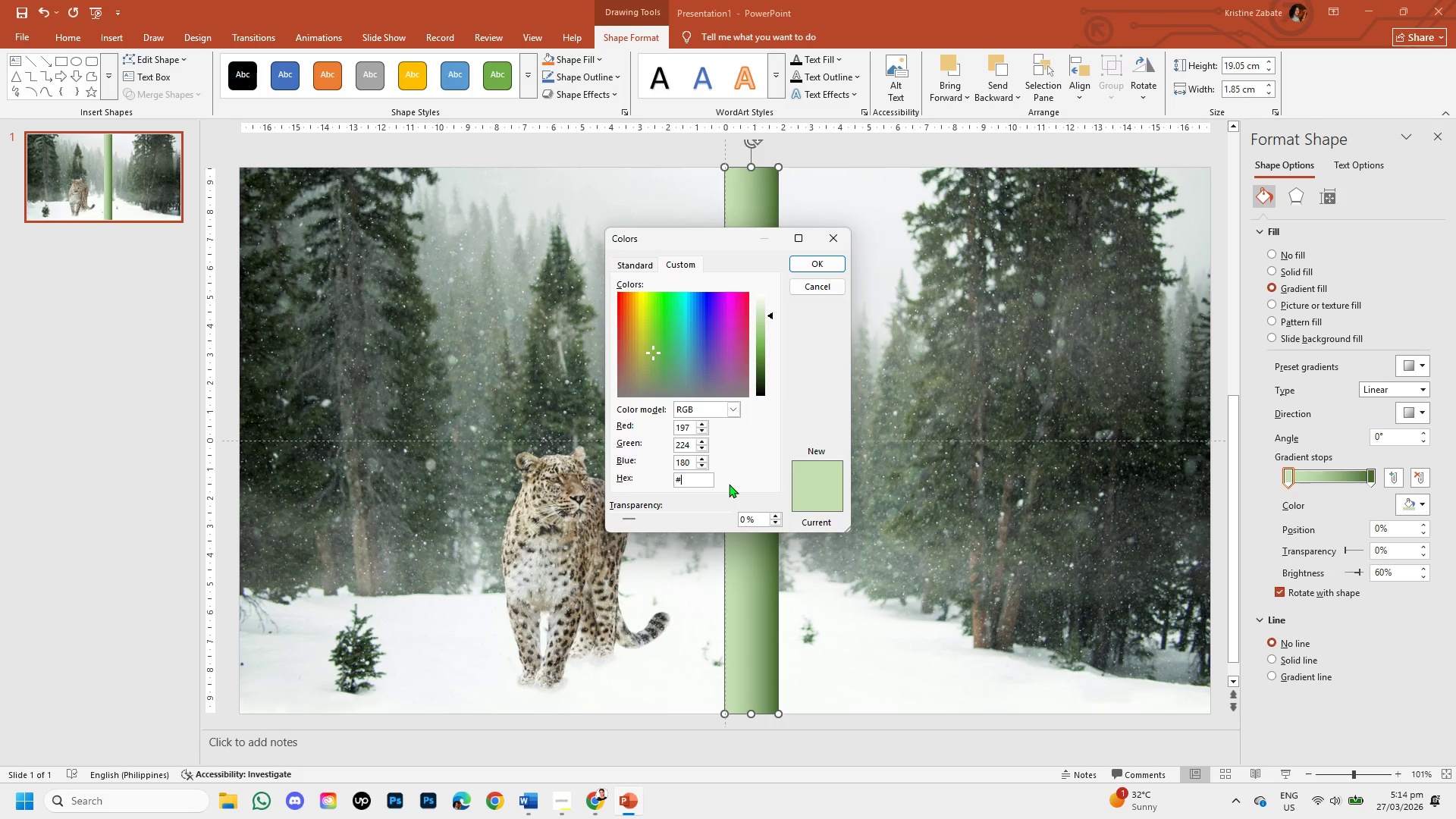 
wait(10.31)
 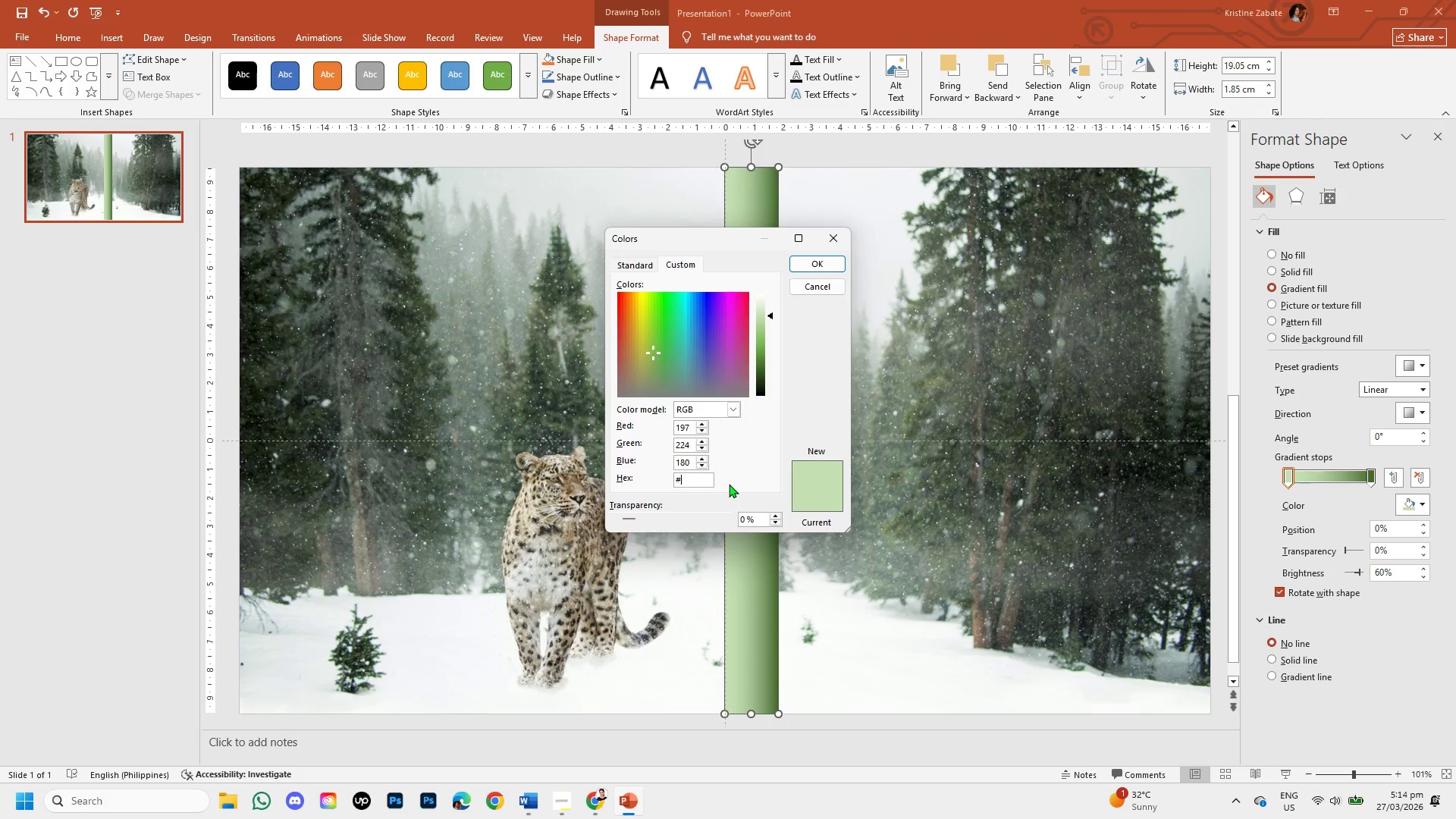 
type(1F3D2B)
 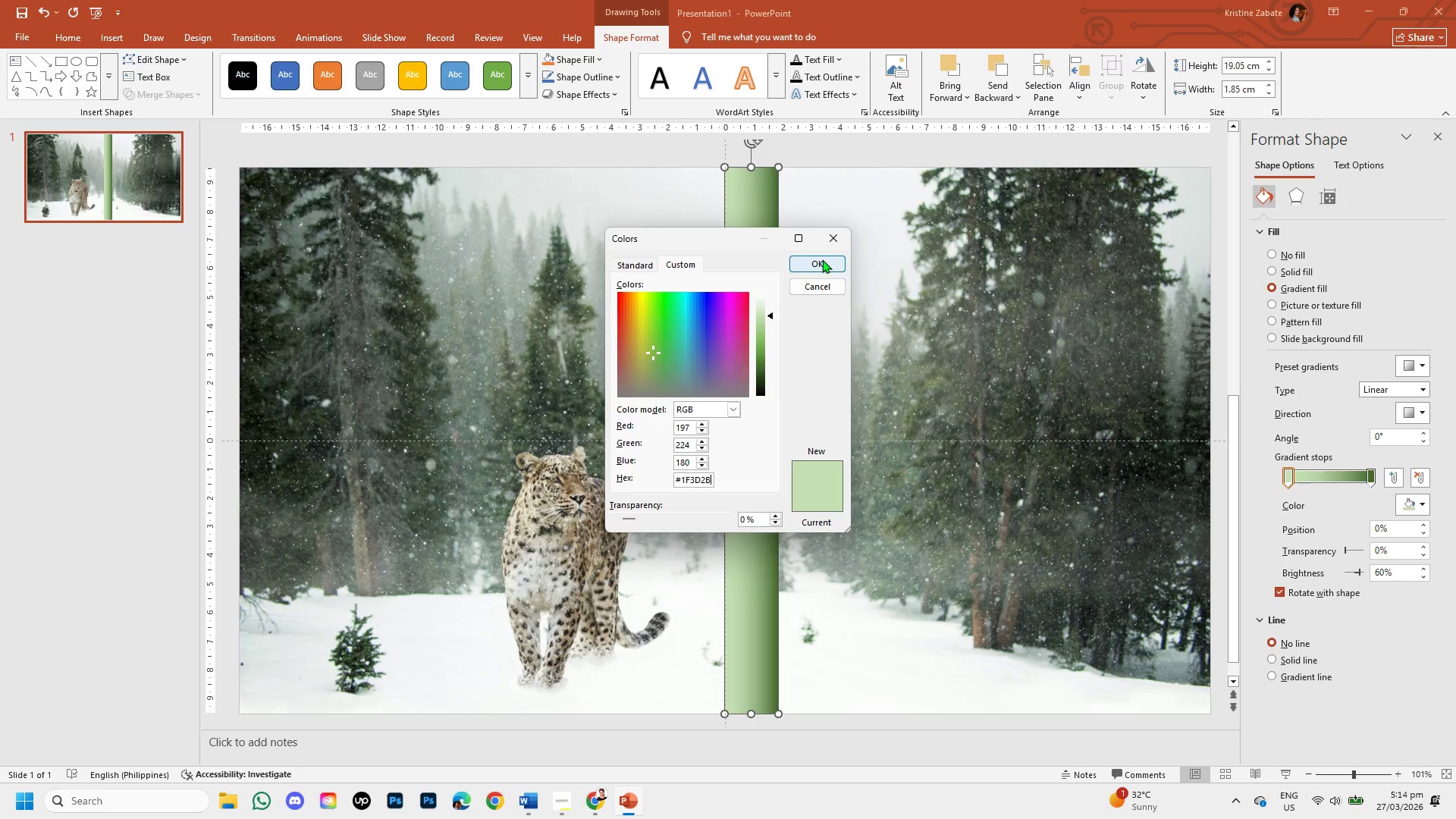 
left_click([822, 259])
 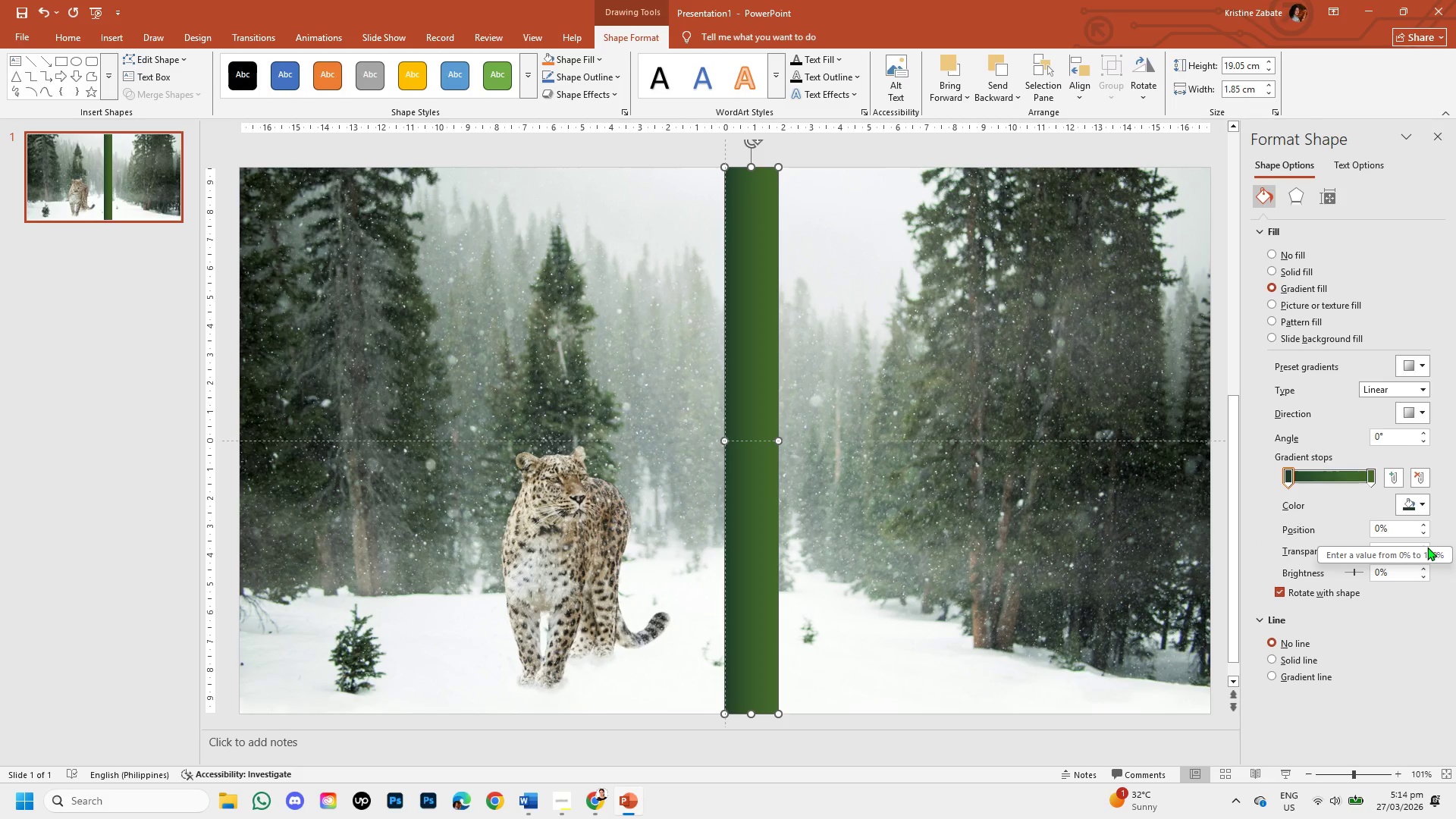 
wait(16.03)
 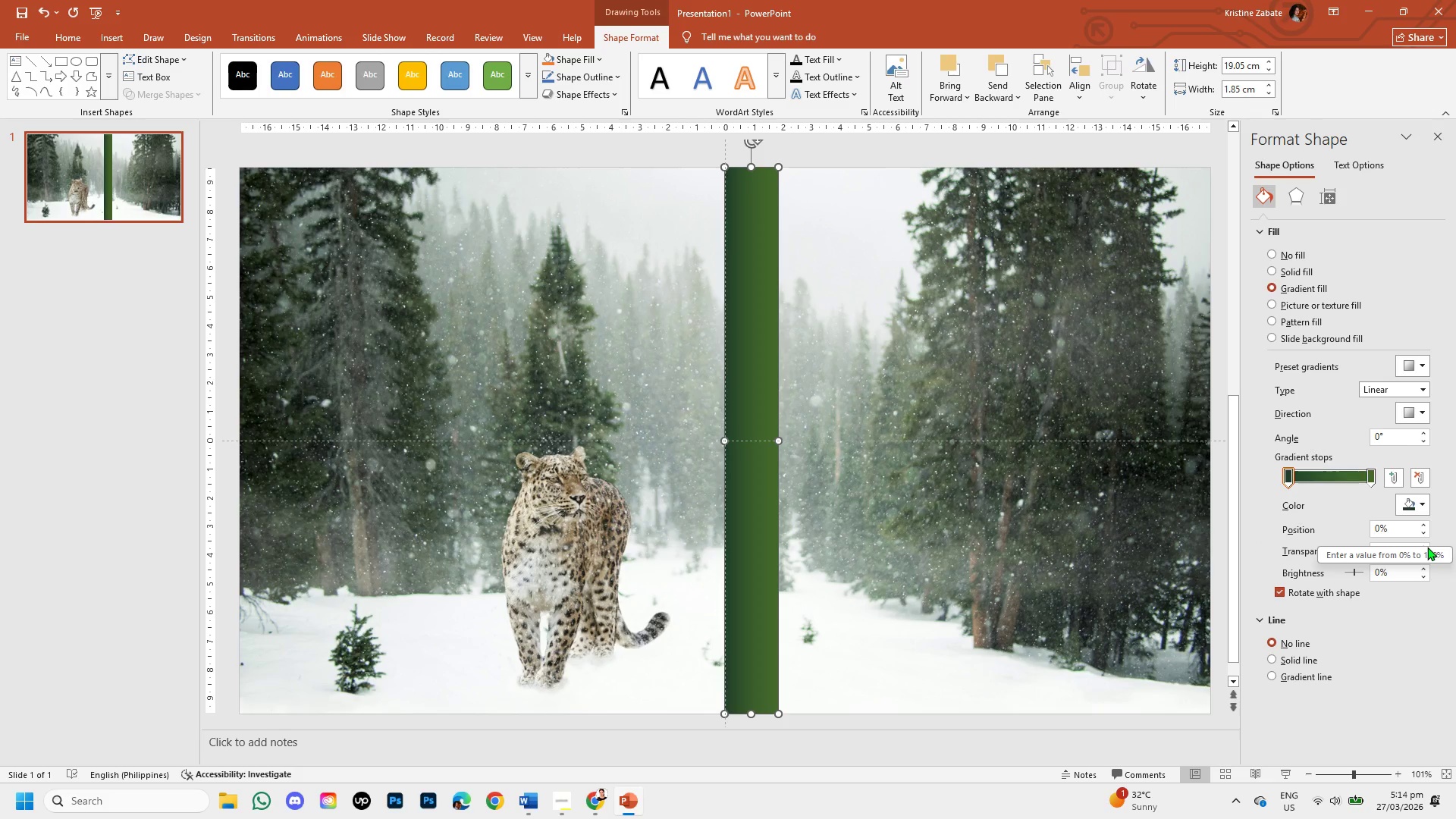 
left_click([1423, 521])
 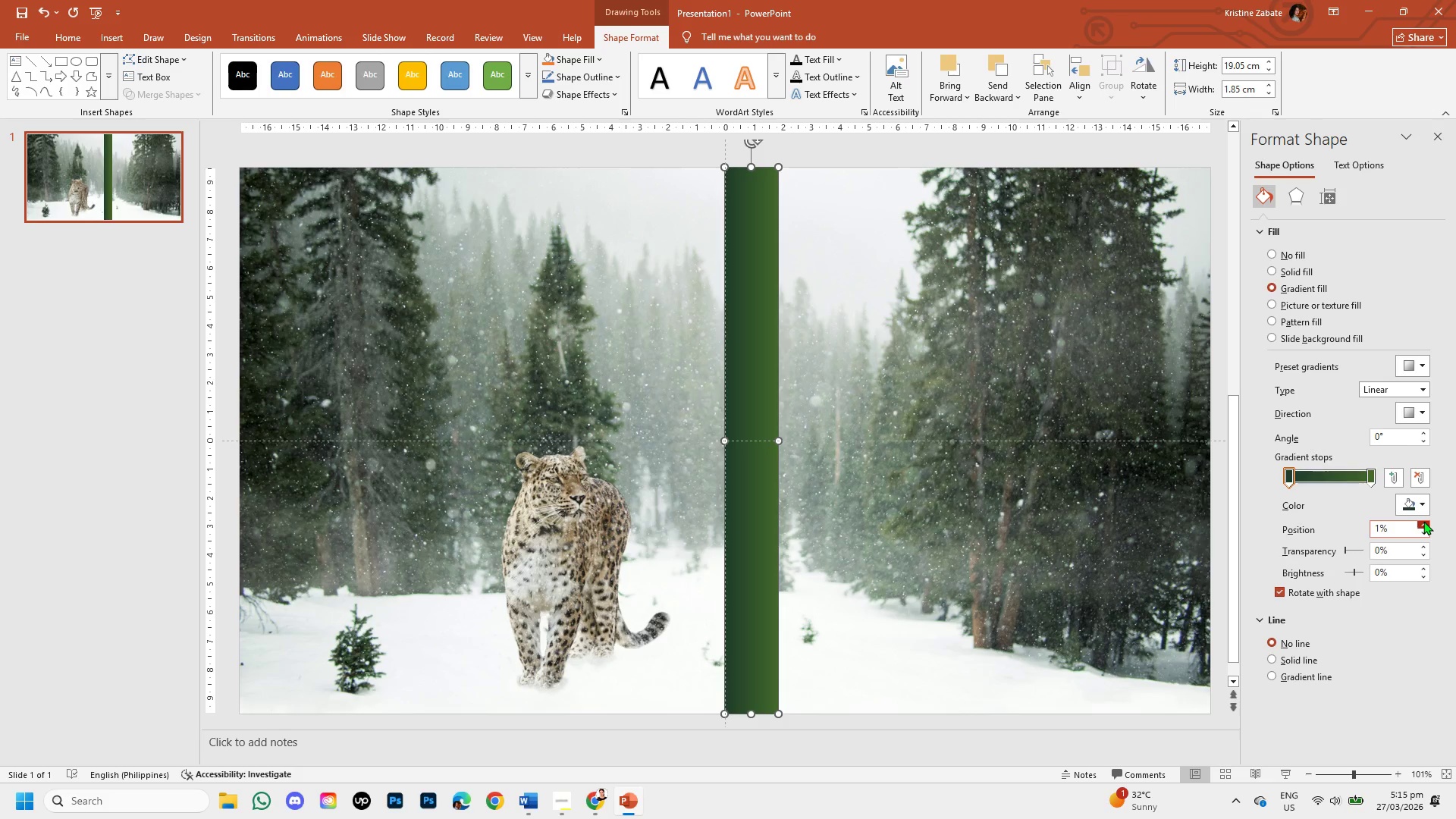 
left_click([1423, 521])
 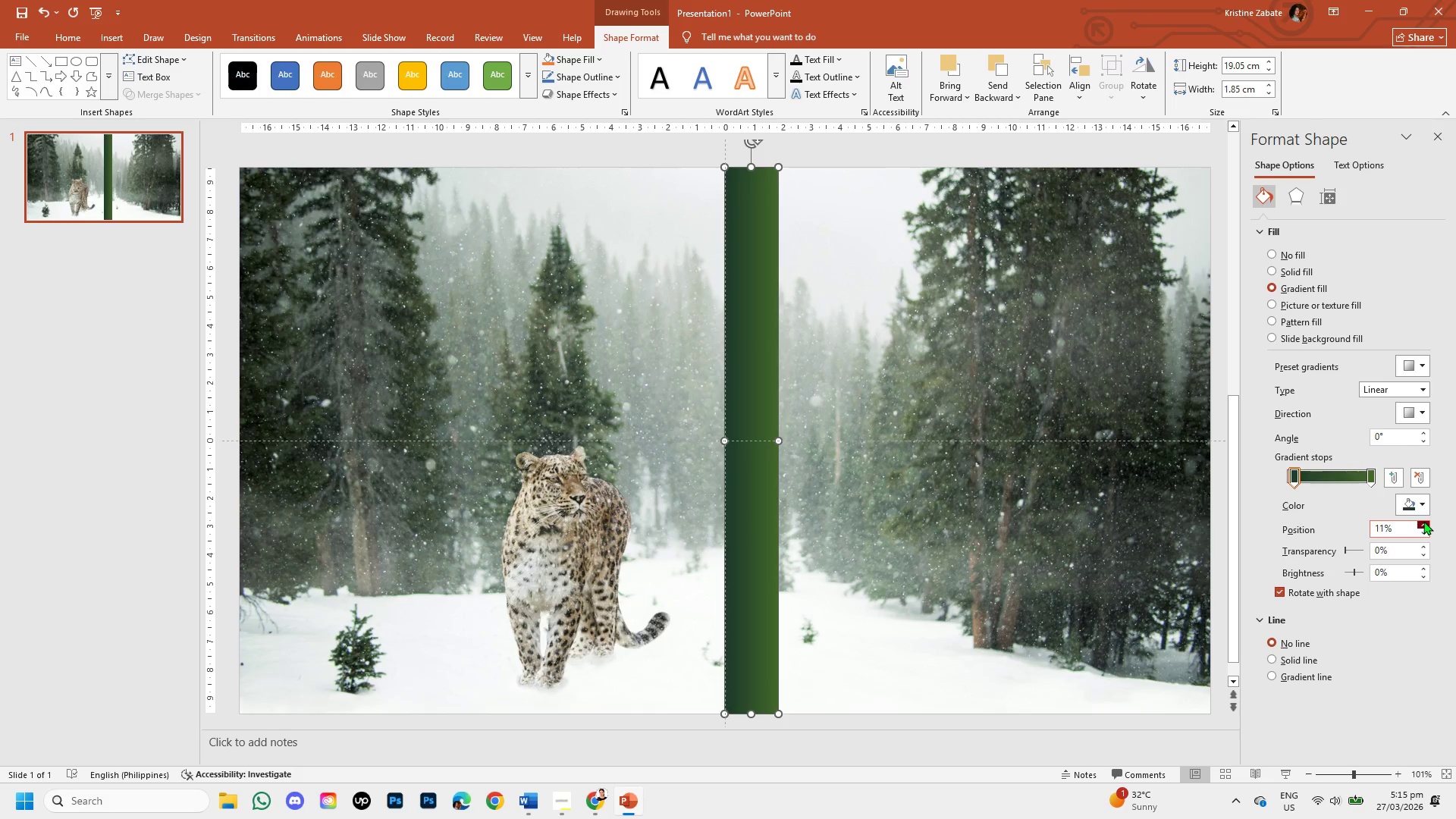 
double_click([1423, 521])
 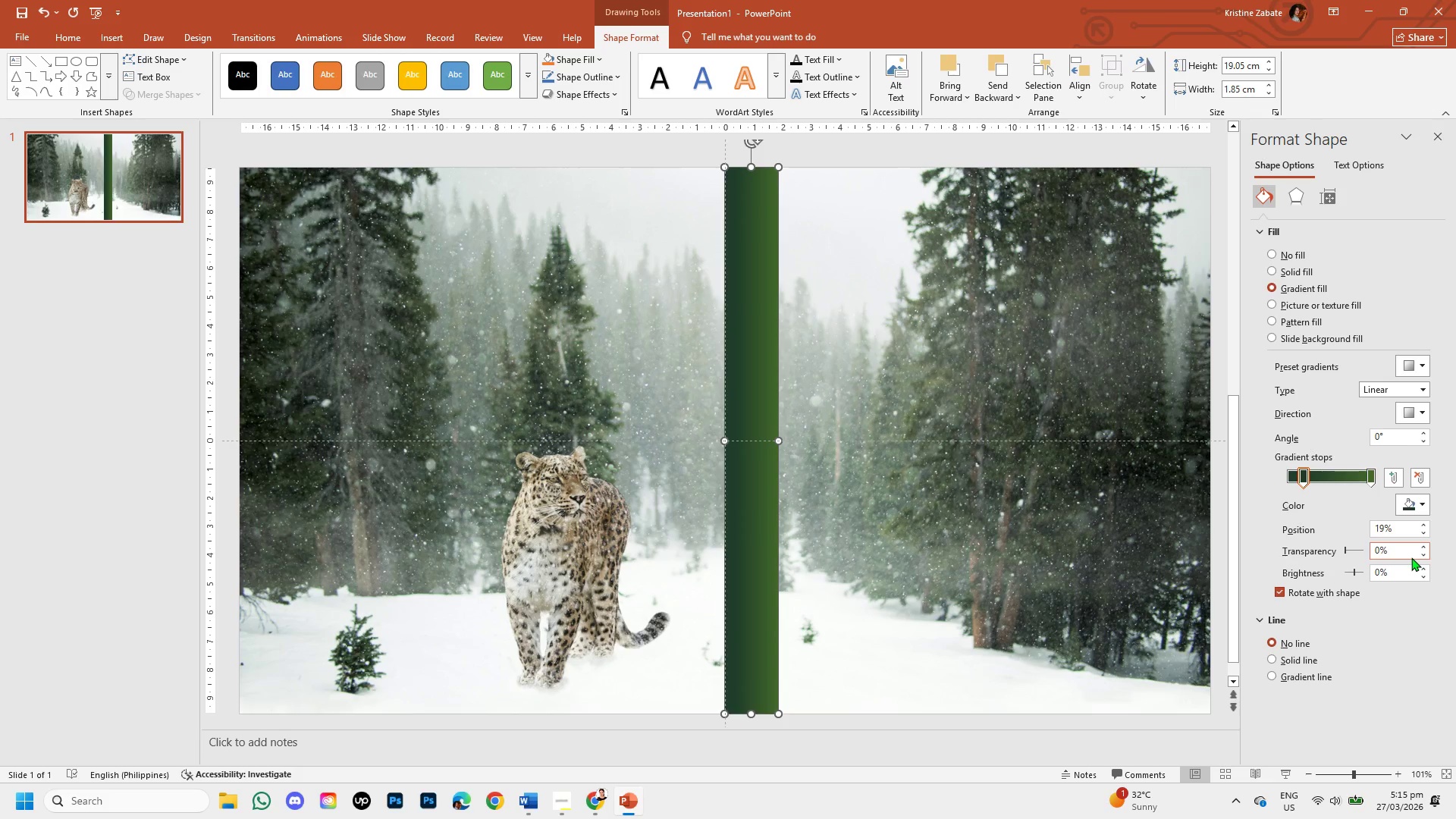 
key(Control+Z)
 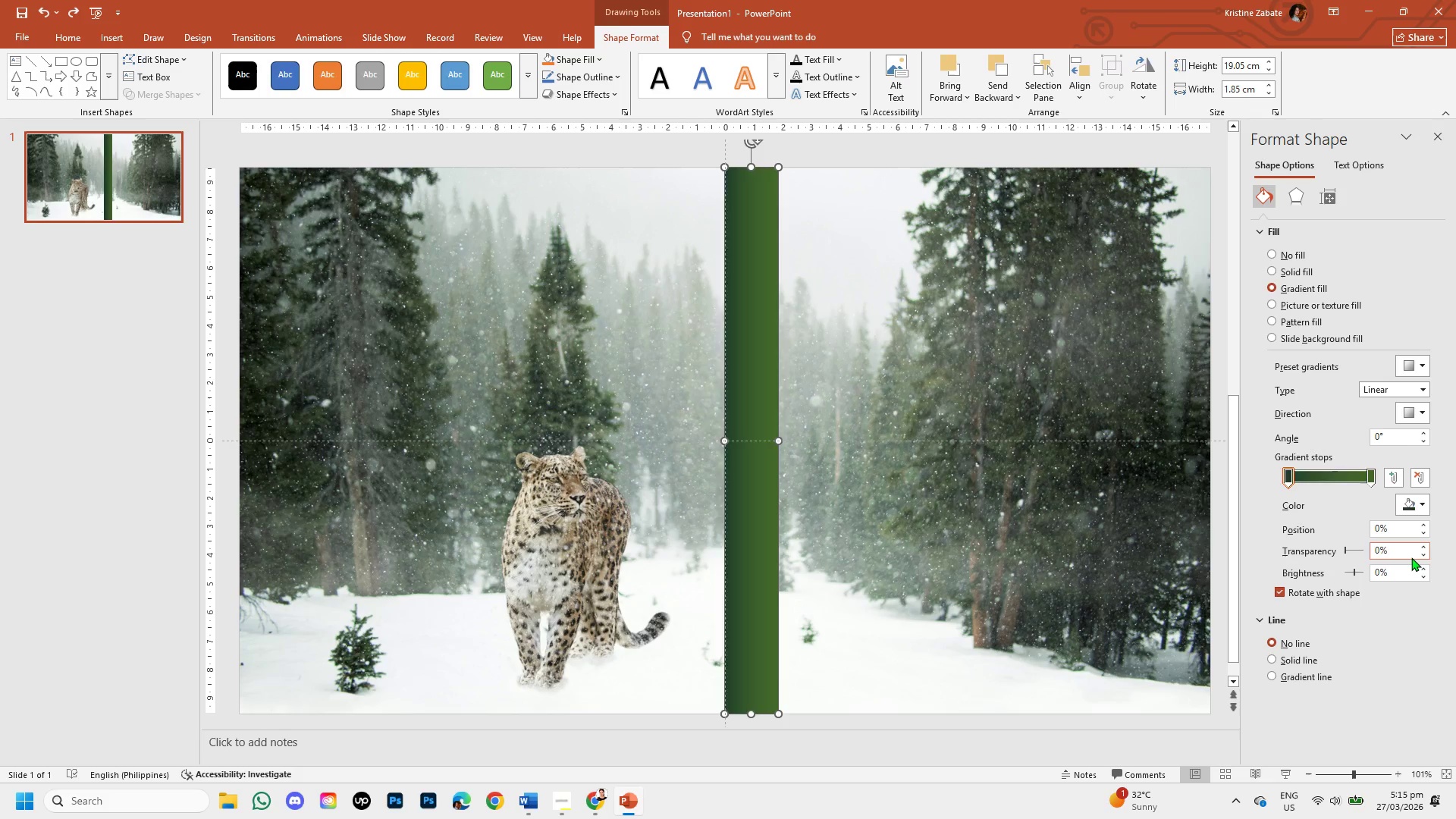 
key(Control+Z)
 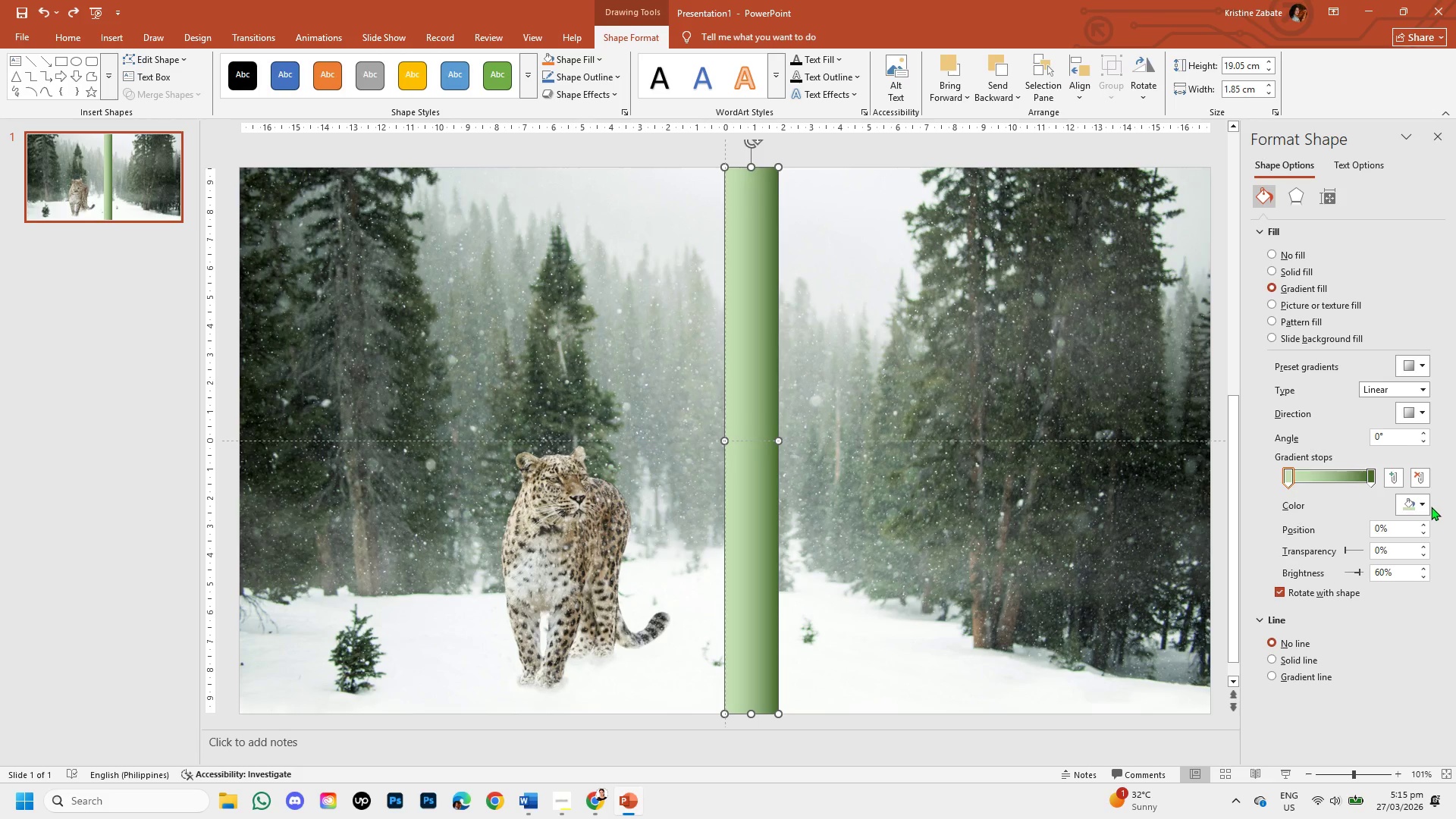 
left_click([1419, 505])
 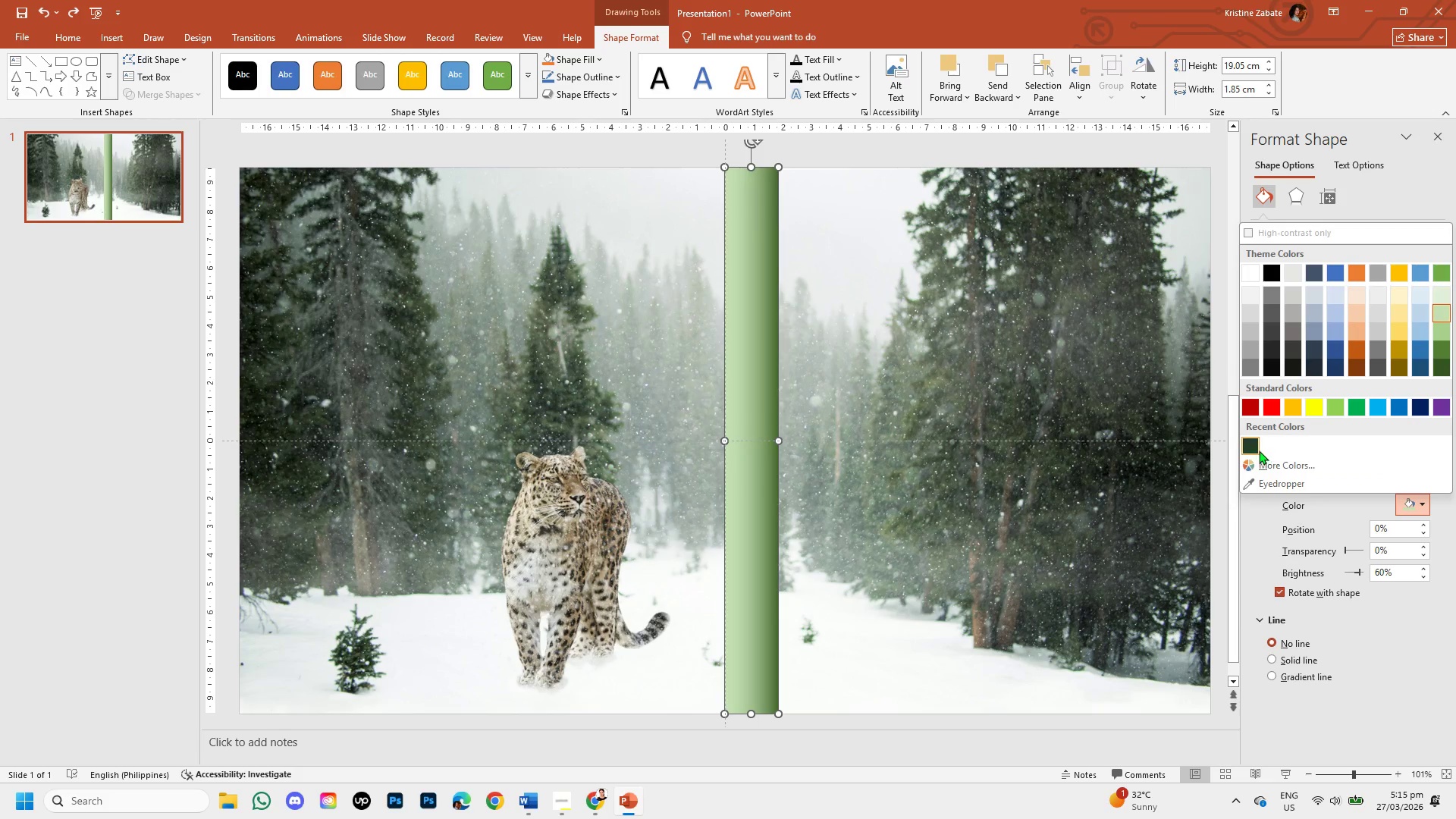 
left_click([1240, 449])
 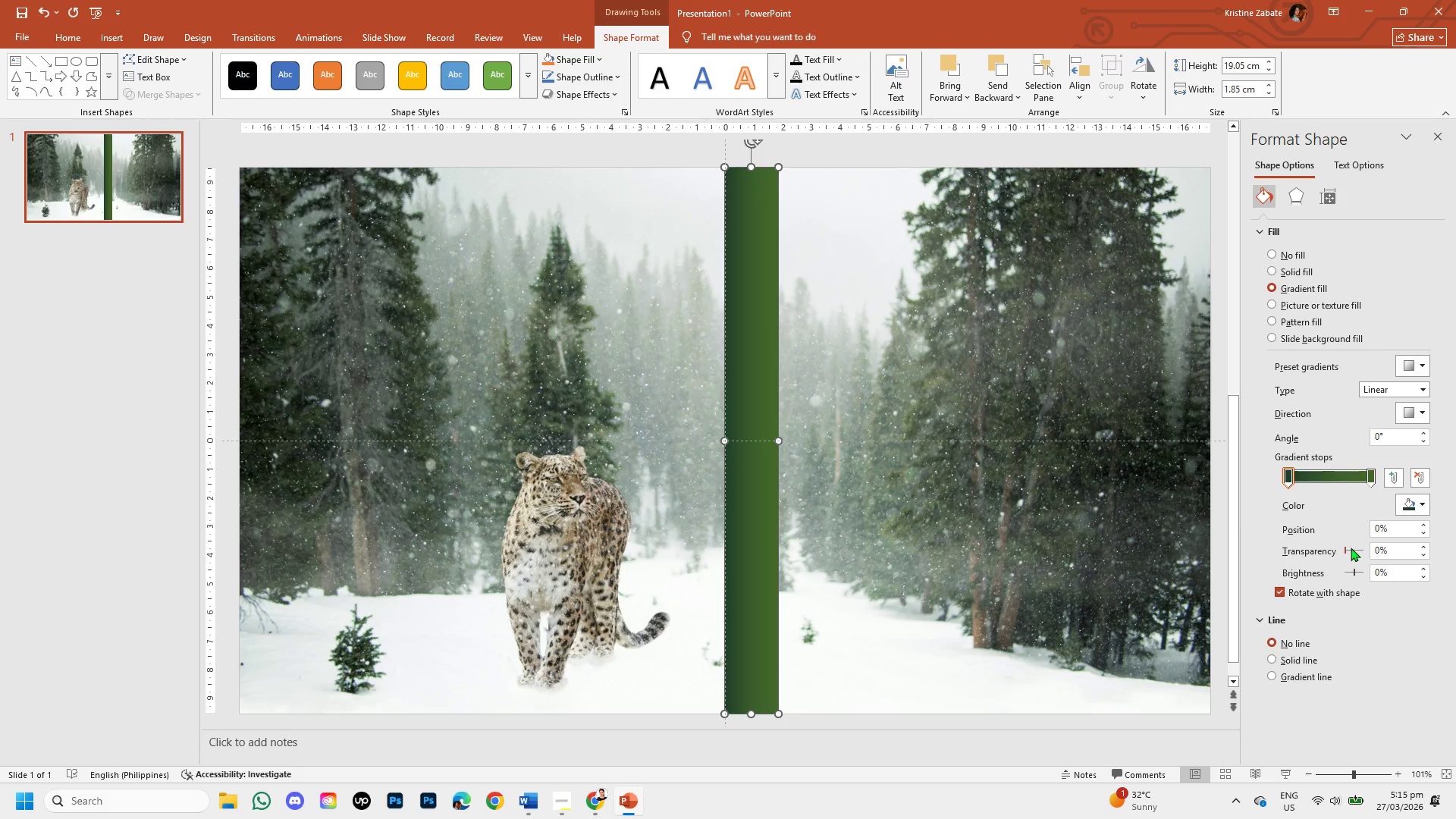 
left_click_drag(start_coordinate=[1344, 546], to_coordinate=[1355, 546])
 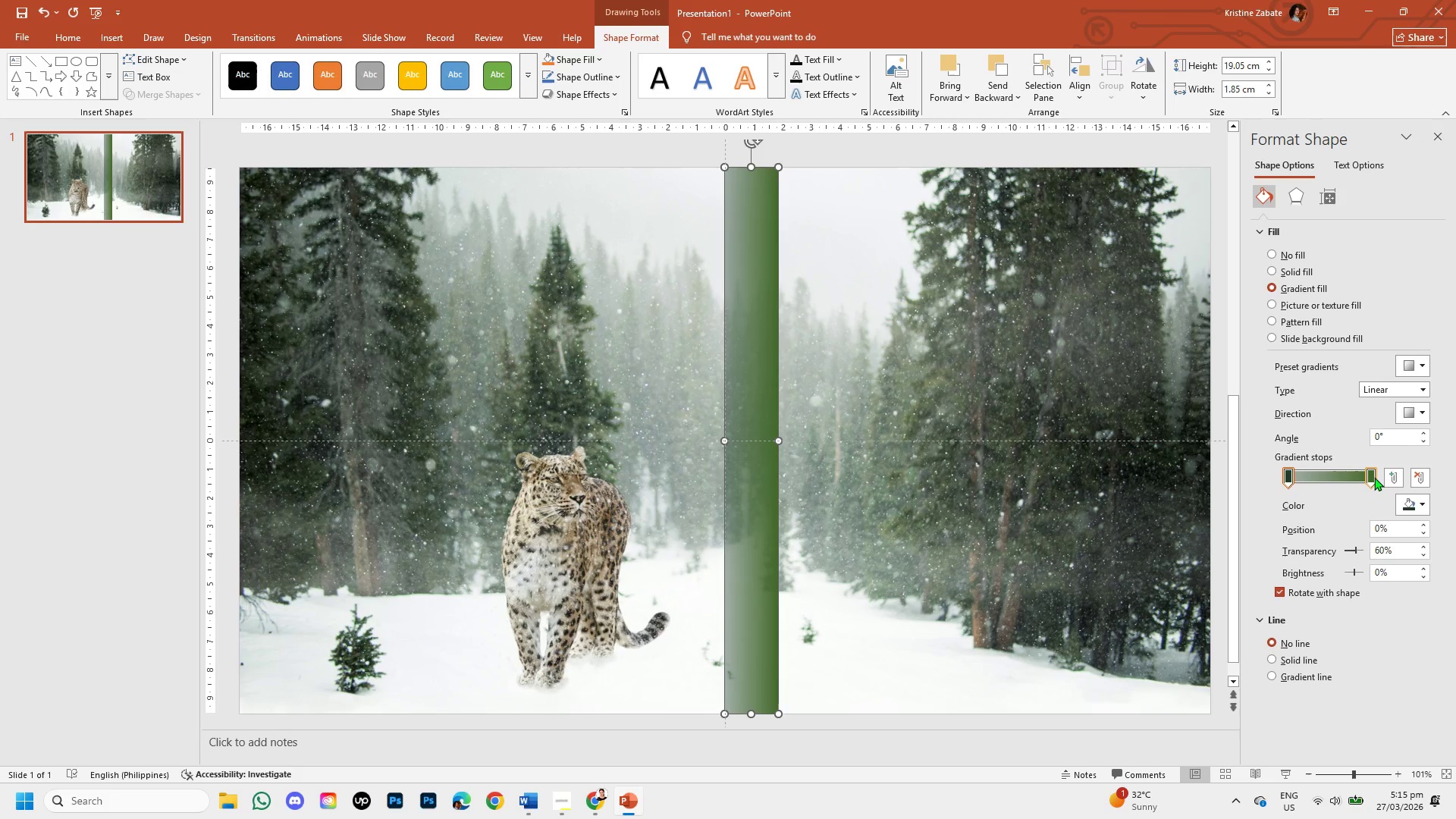 
left_click([1374, 477])
 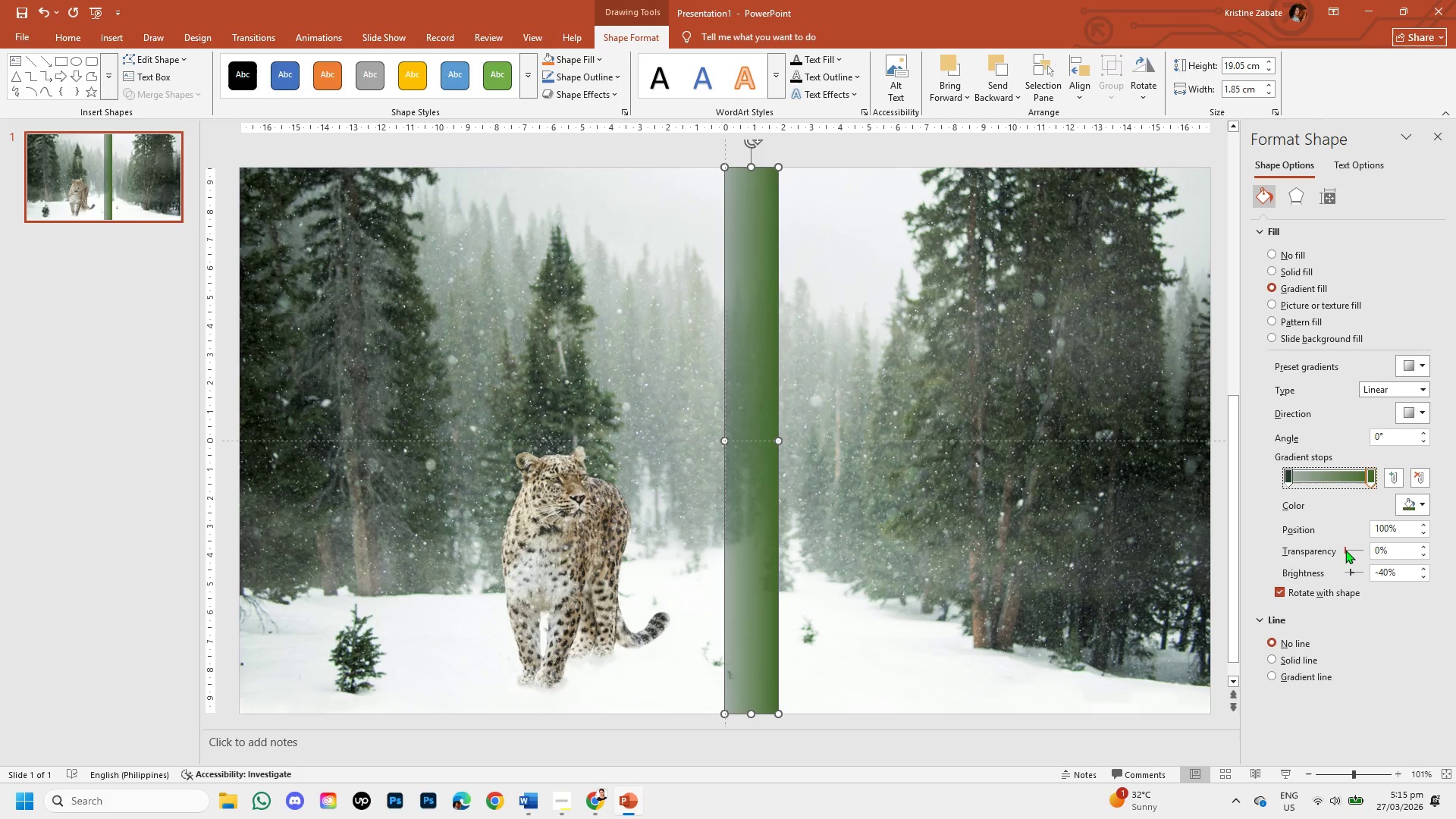 
left_click_drag(start_coordinate=[1343, 550], to_coordinate=[1377, 550])
 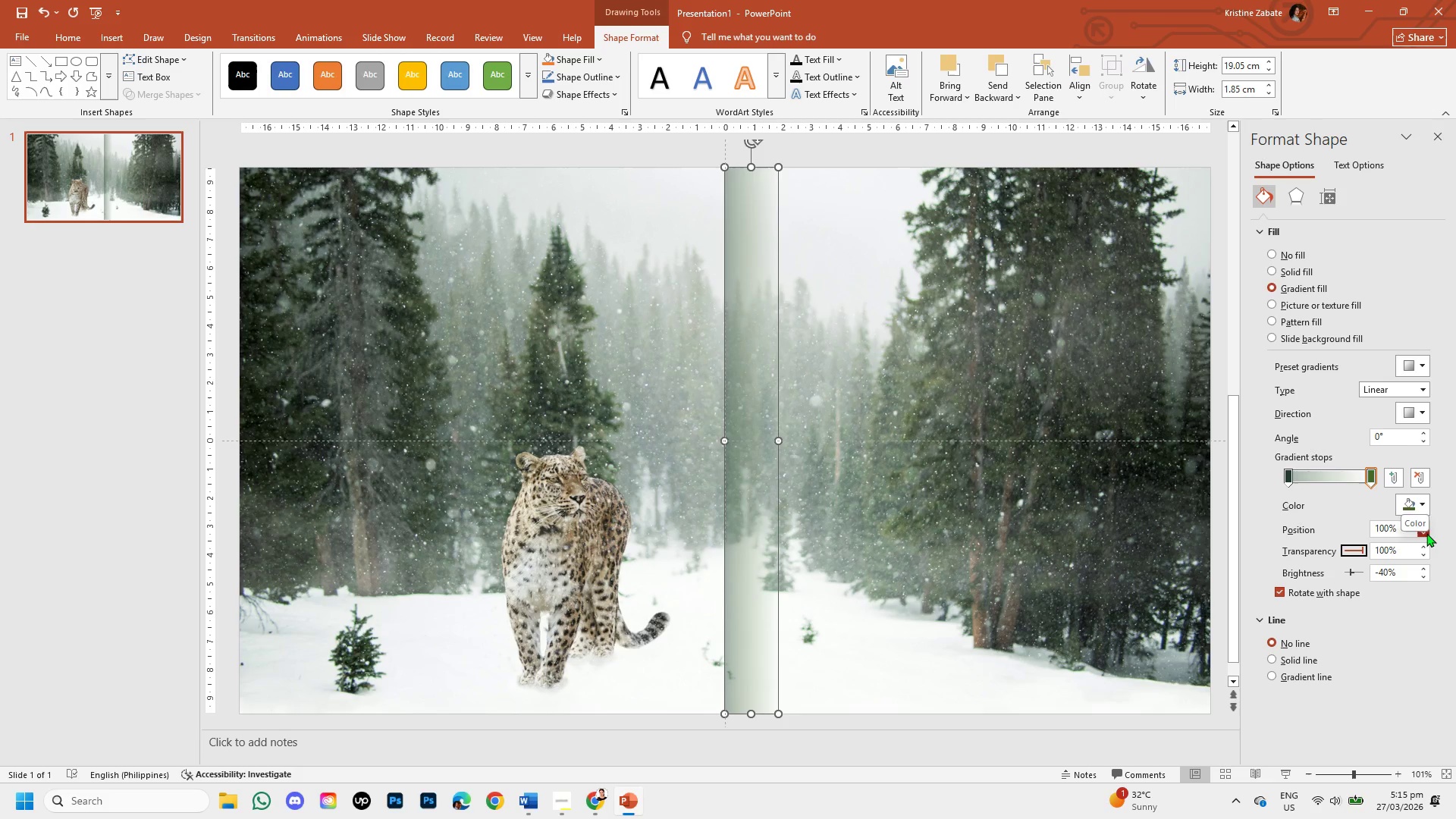 
mouse_move([1308, 476])
 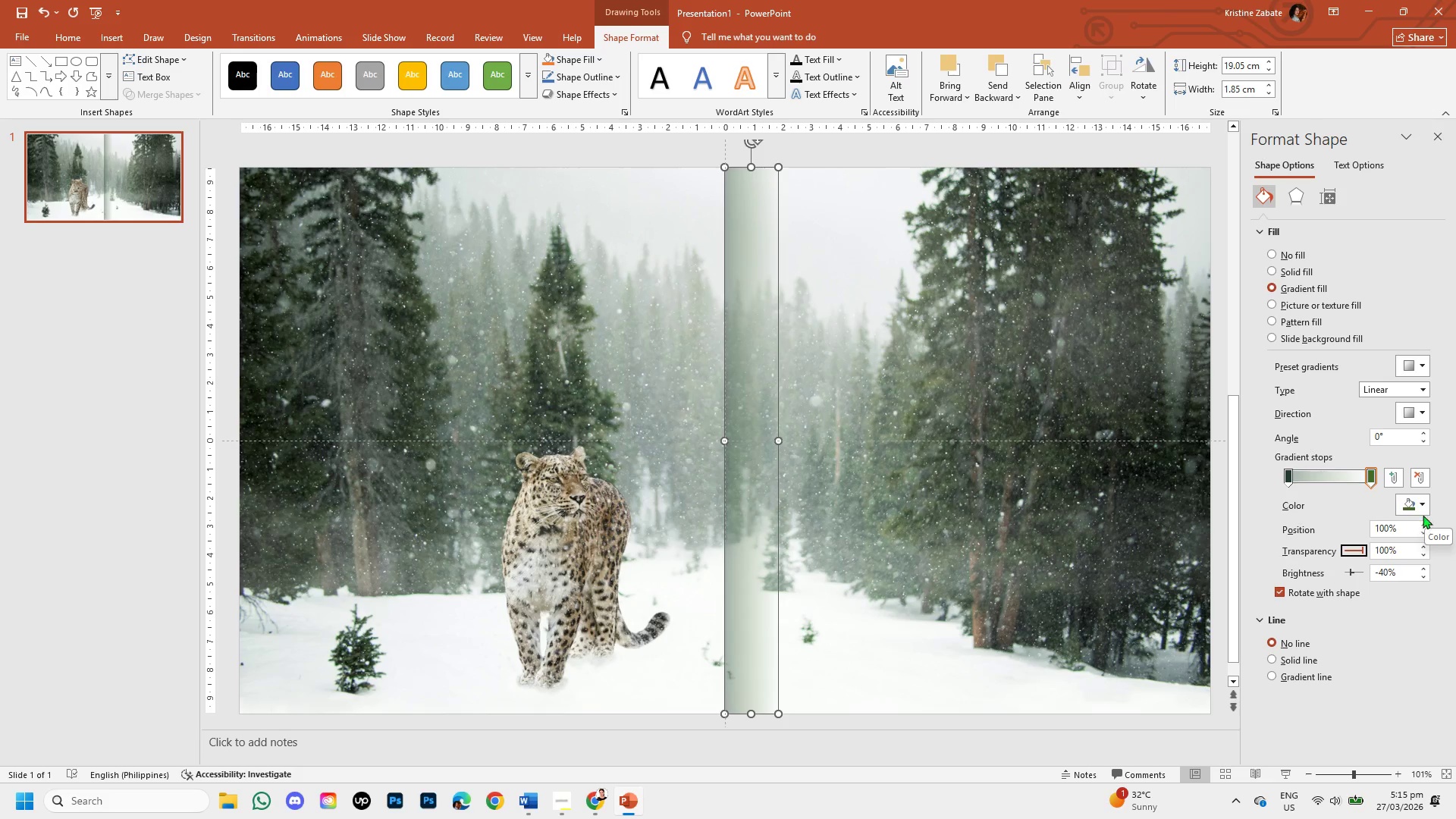 
left_click([1423, 504])
 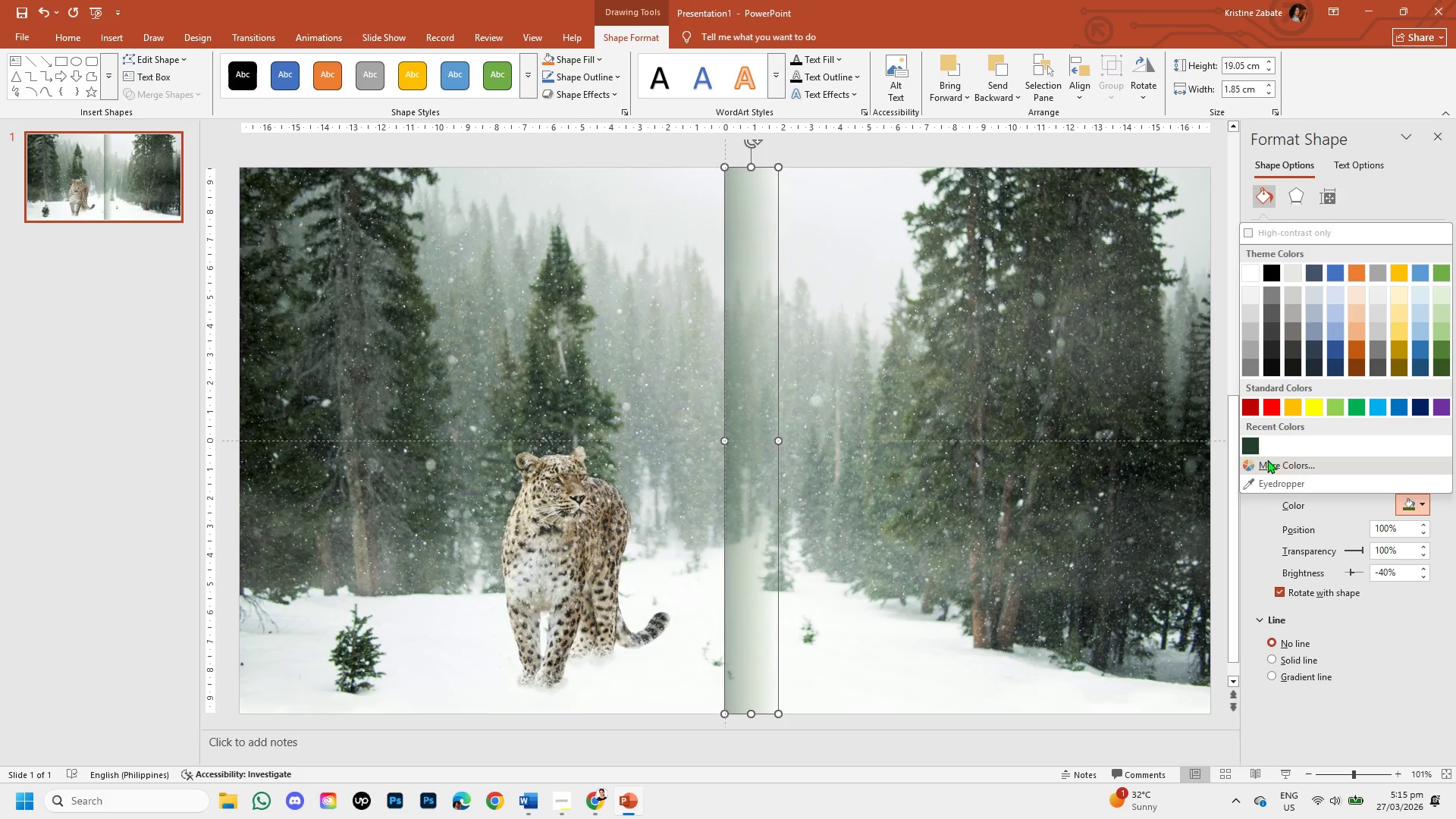 
left_click([1249, 444])
 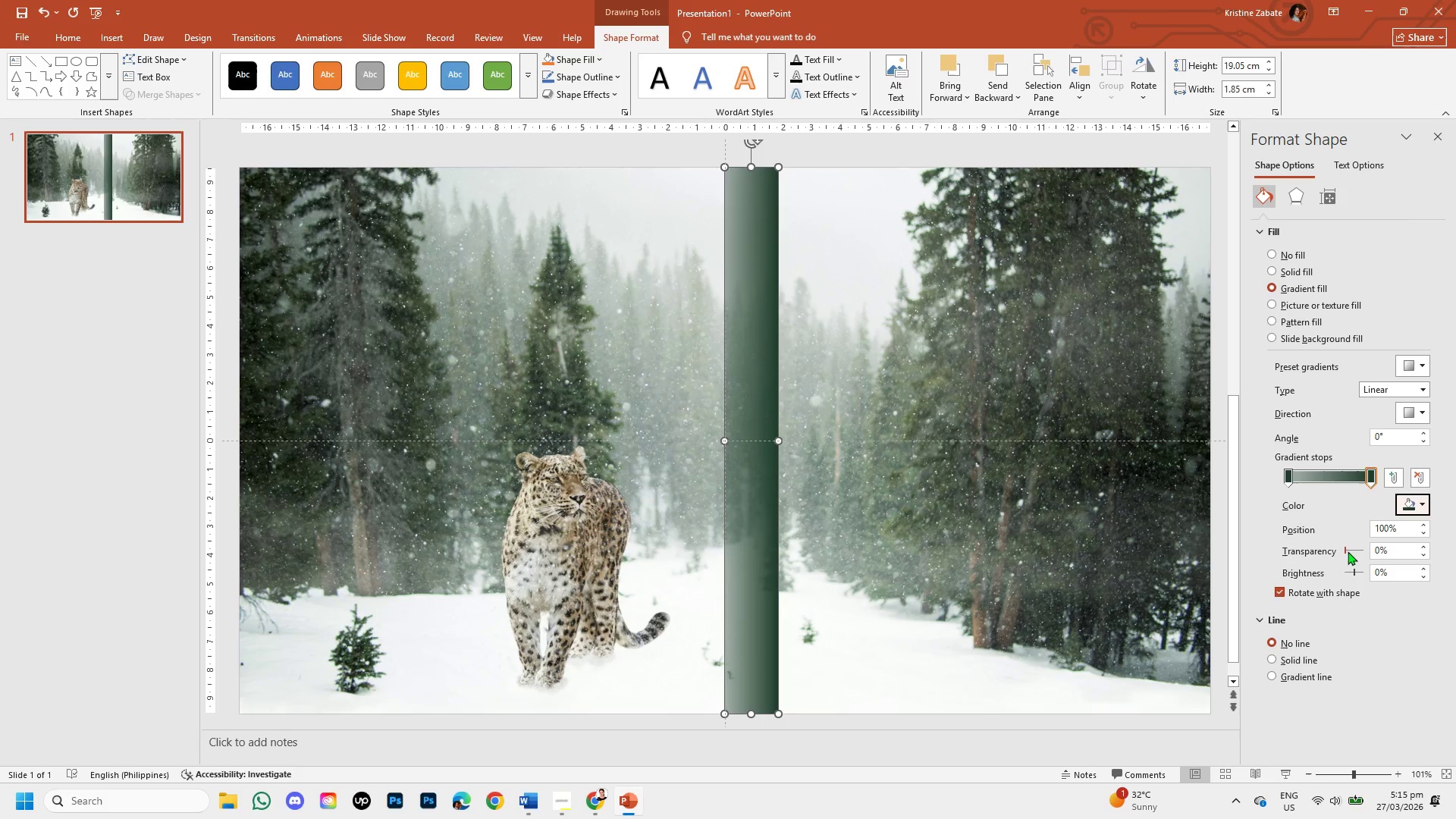 
left_click_drag(start_coordinate=[1344, 549], to_coordinate=[1369, 554])
 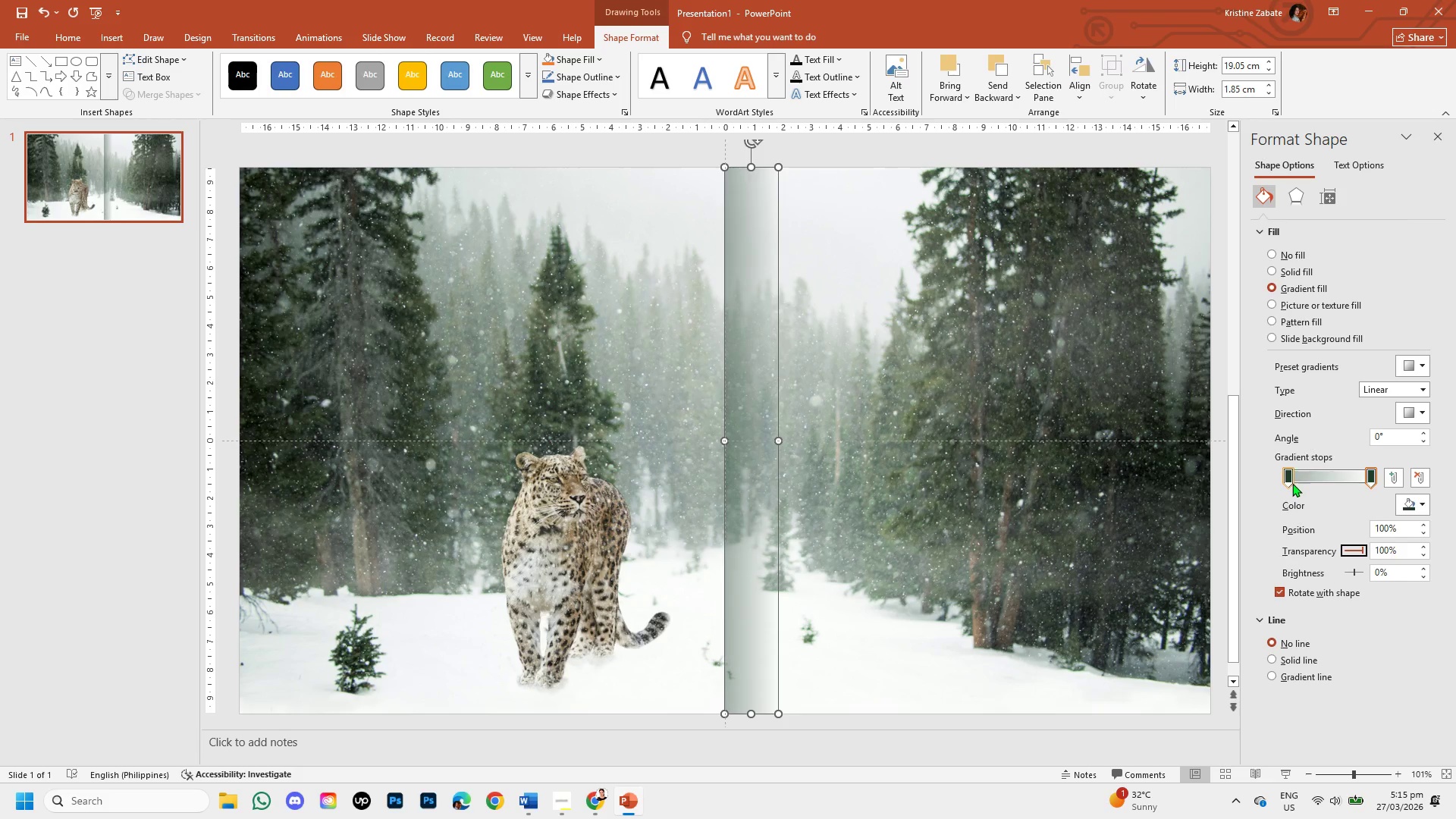 
left_click([1289, 479])
 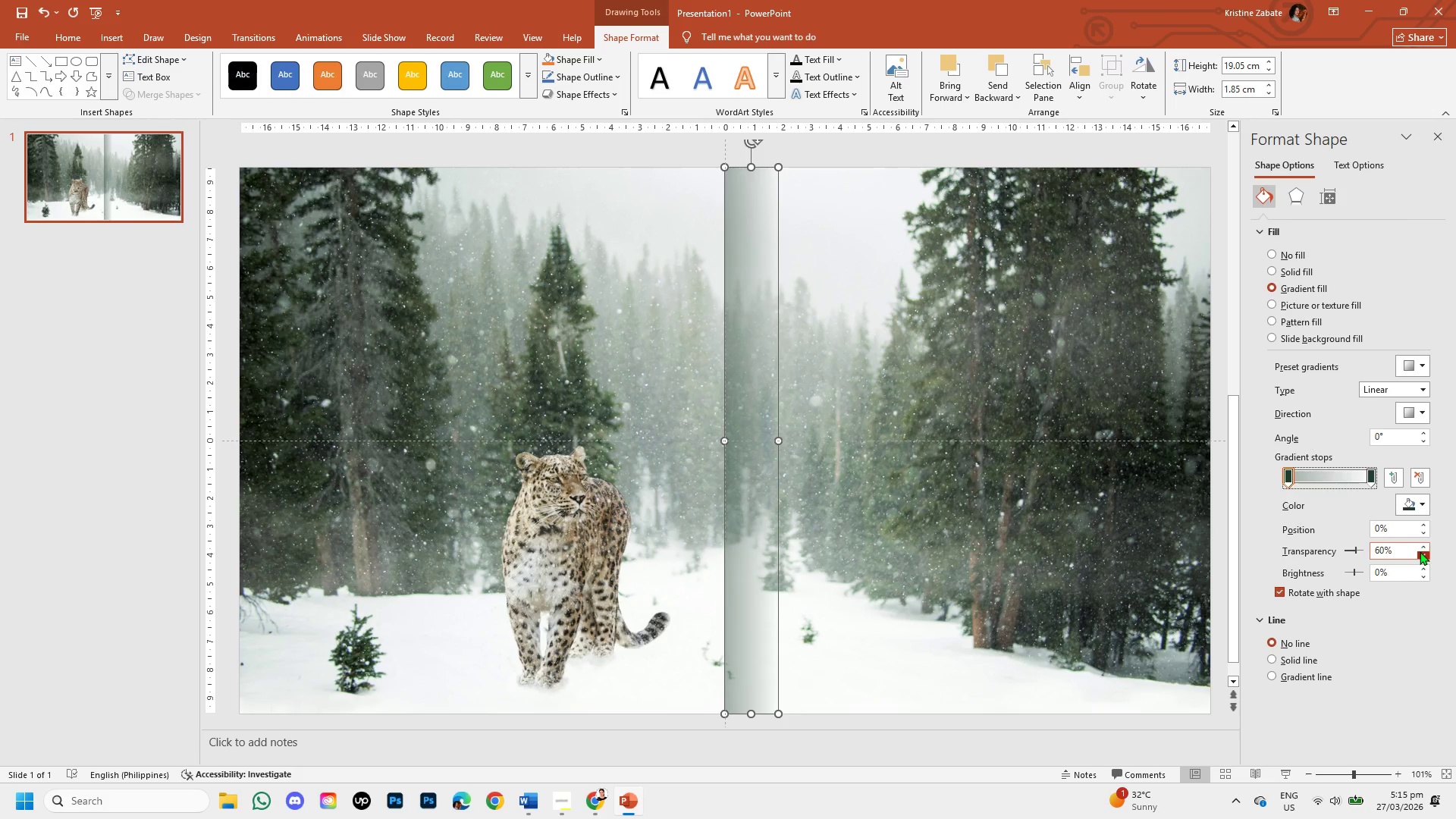 
double_click([1420, 551])
 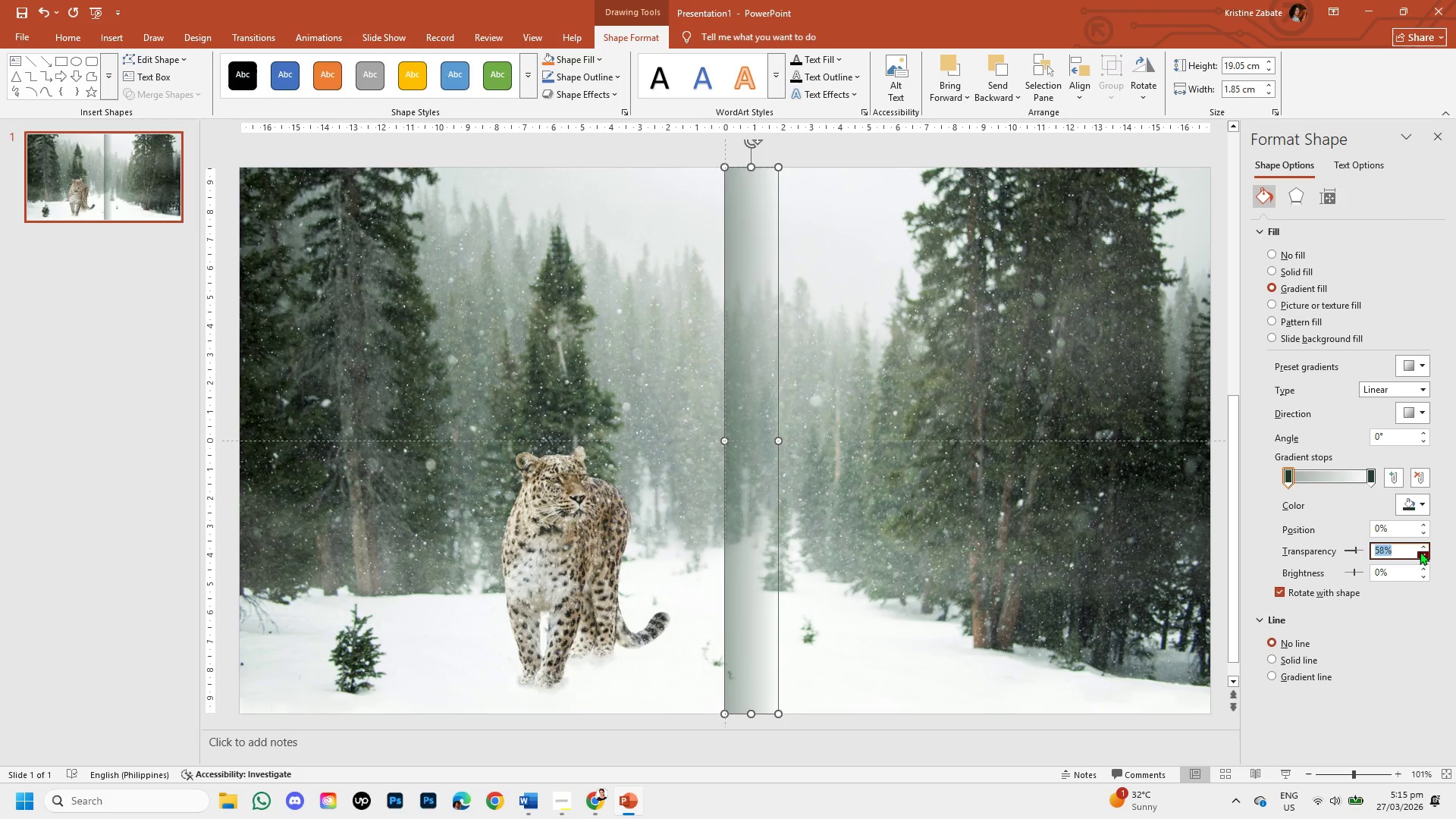 
triple_click([1420, 551])
 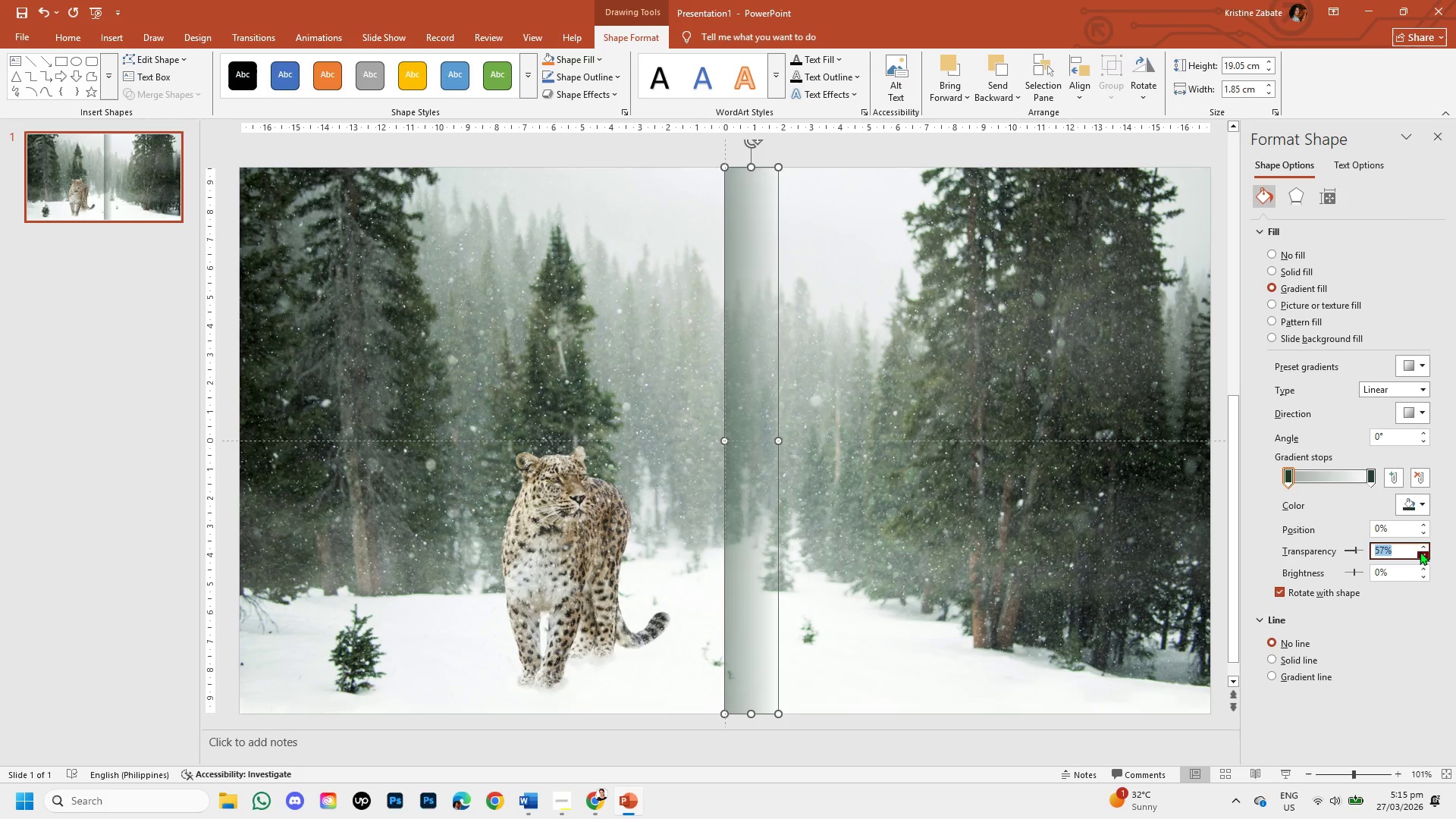 
triple_click([1420, 551])
 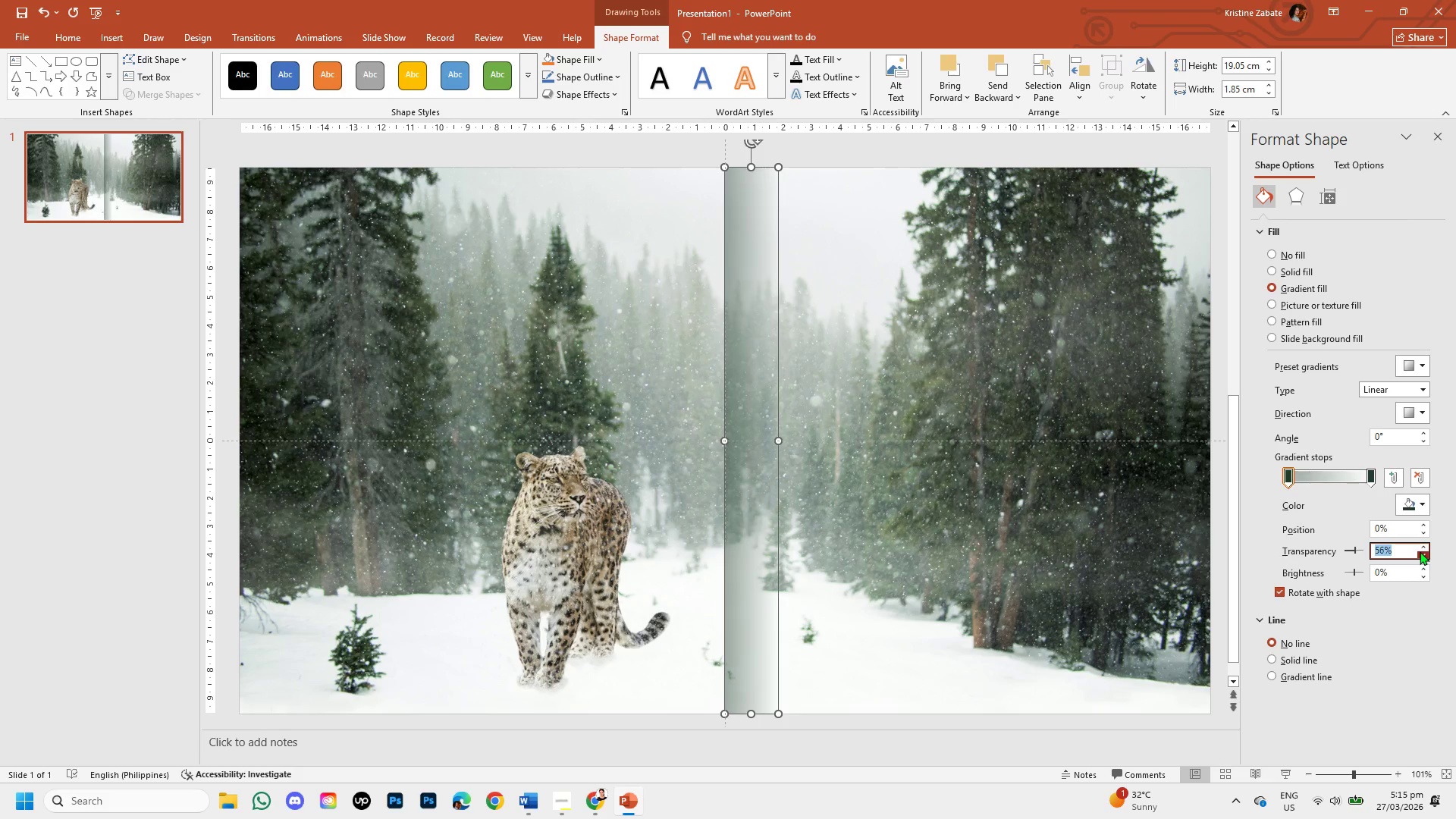 
triple_click([1420, 551])
 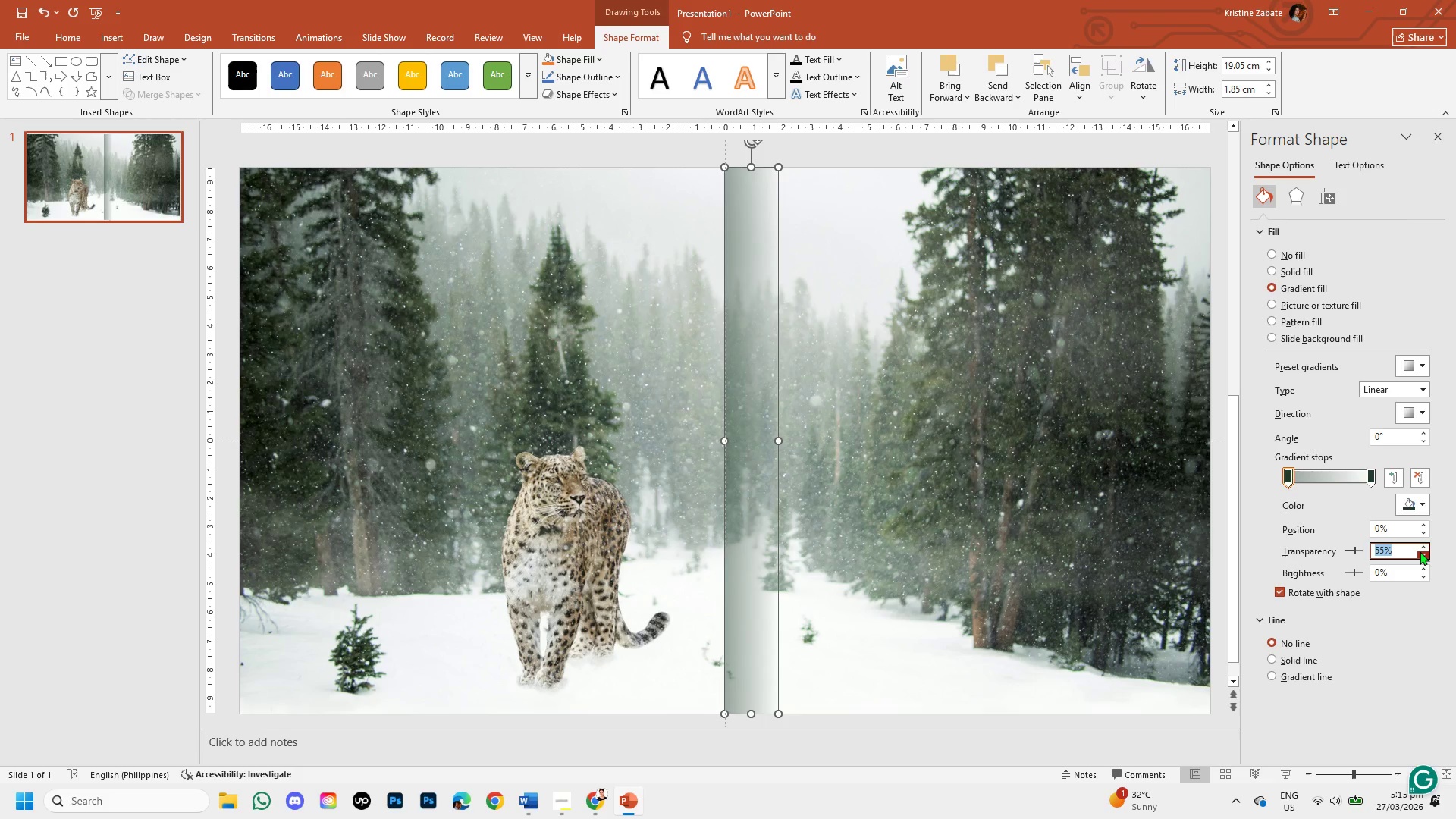 
left_click([1420, 551])
 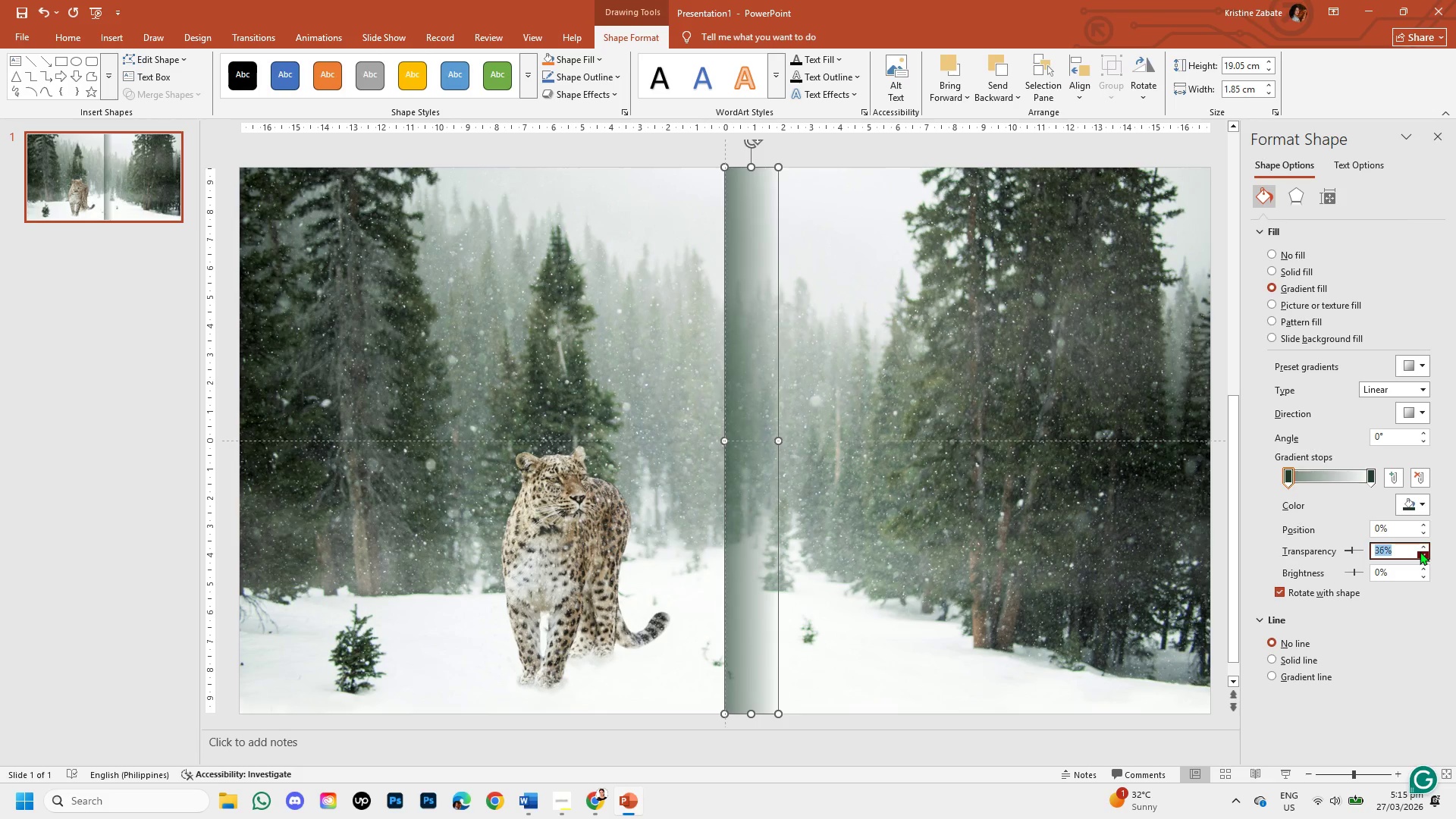 
double_click([1420, 551])
 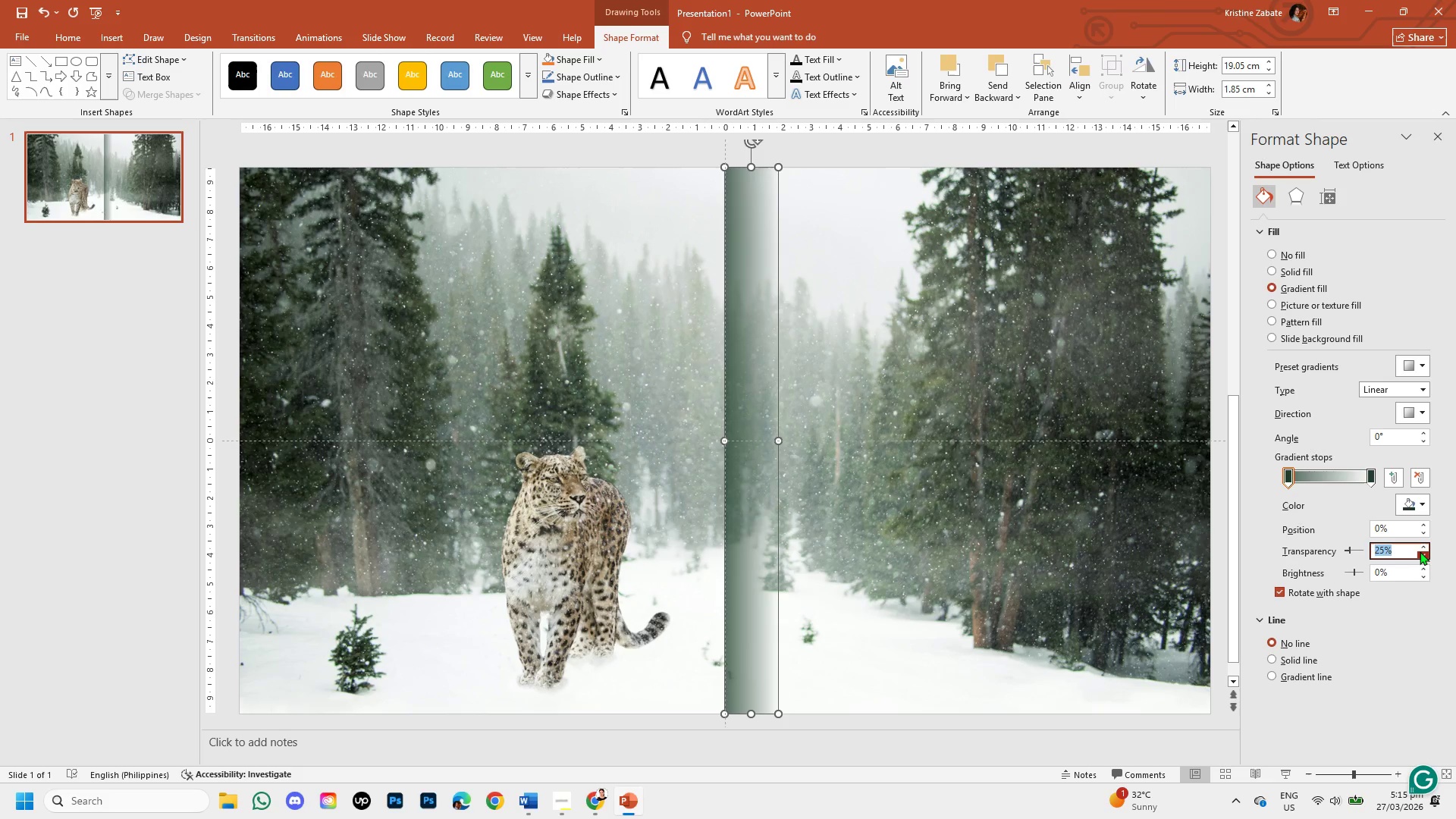 
left_click([1420, 551])
 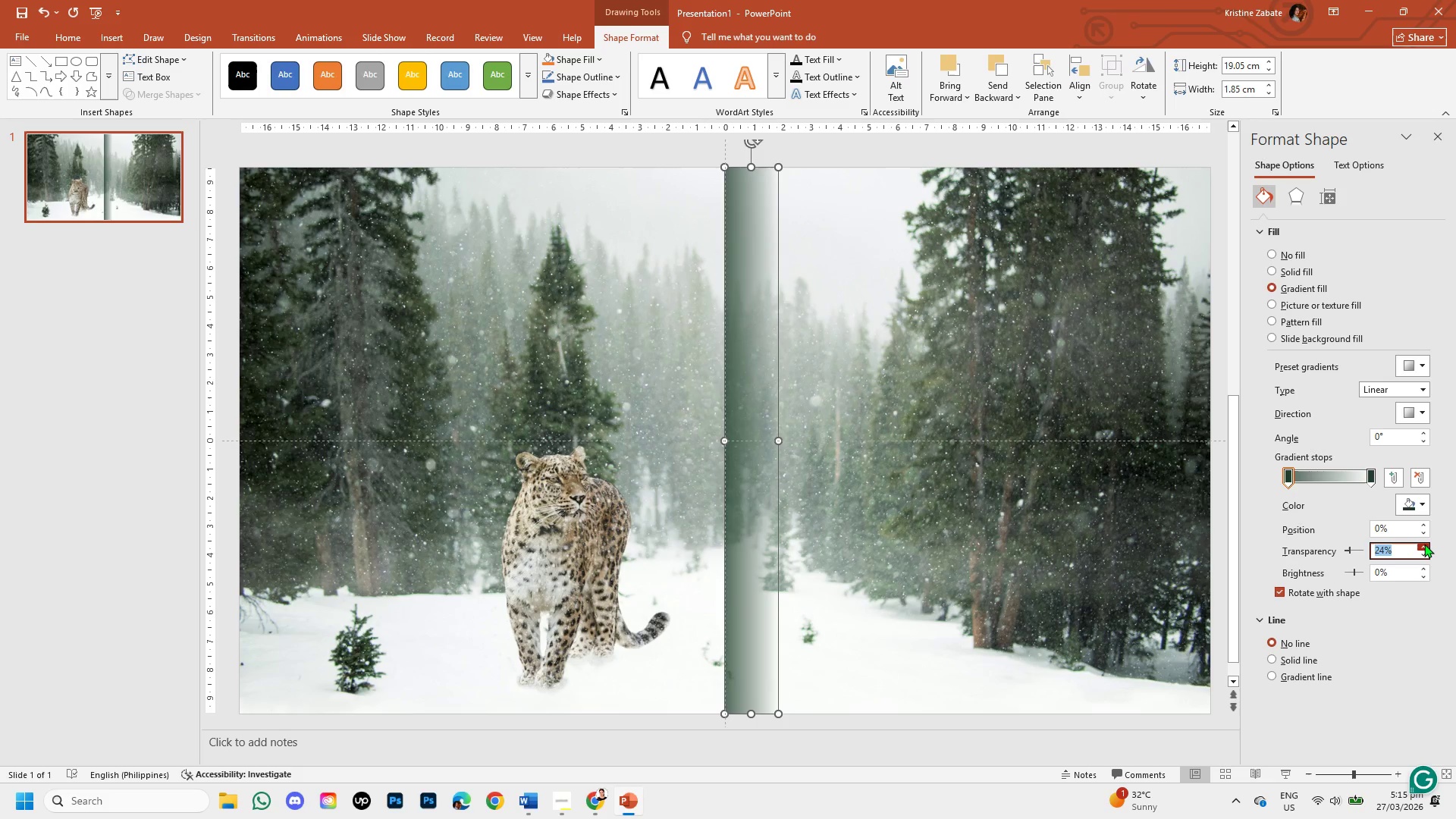 
double_click([1424, 544])
 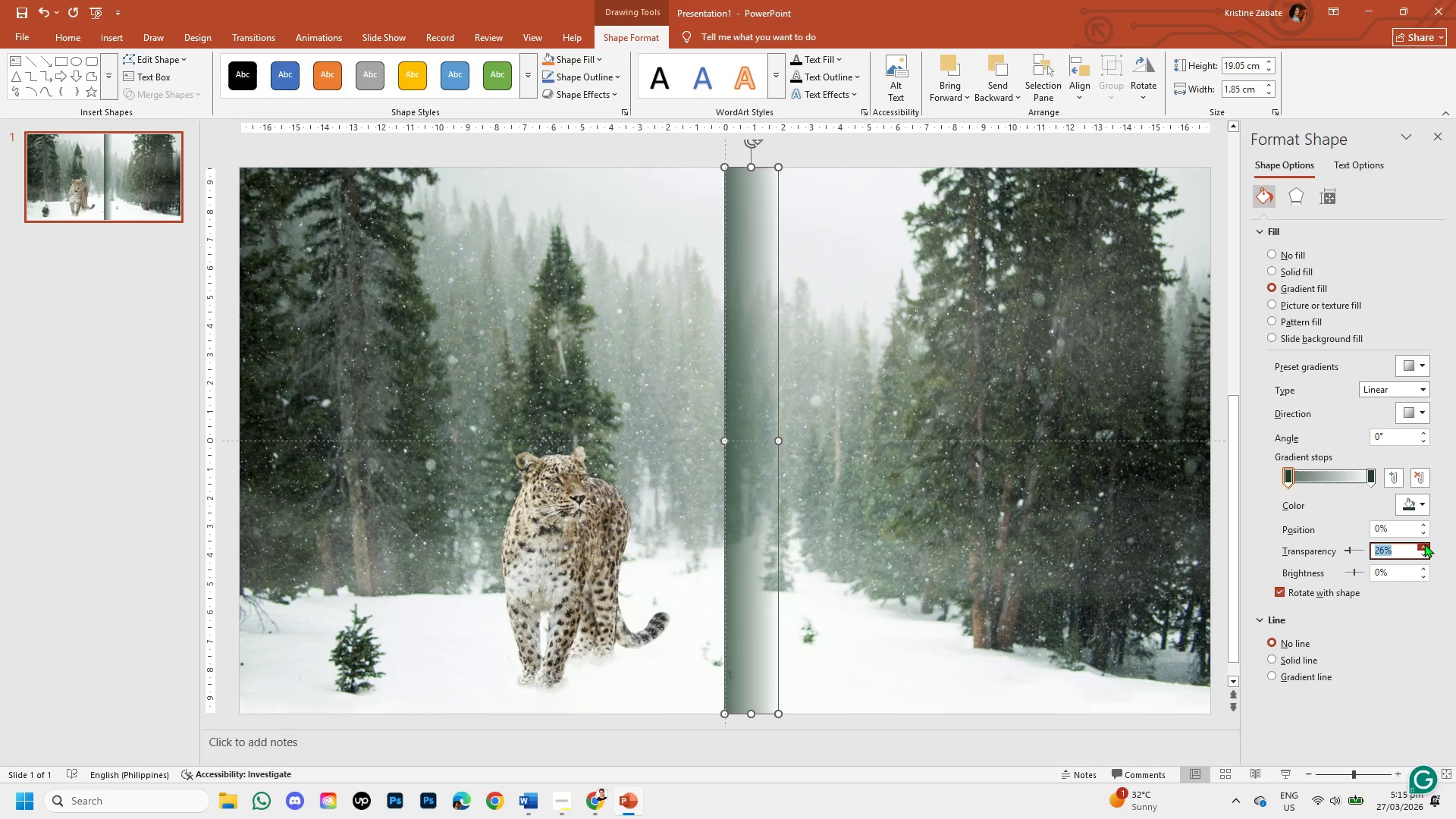 
triple_click([1424, 544])
 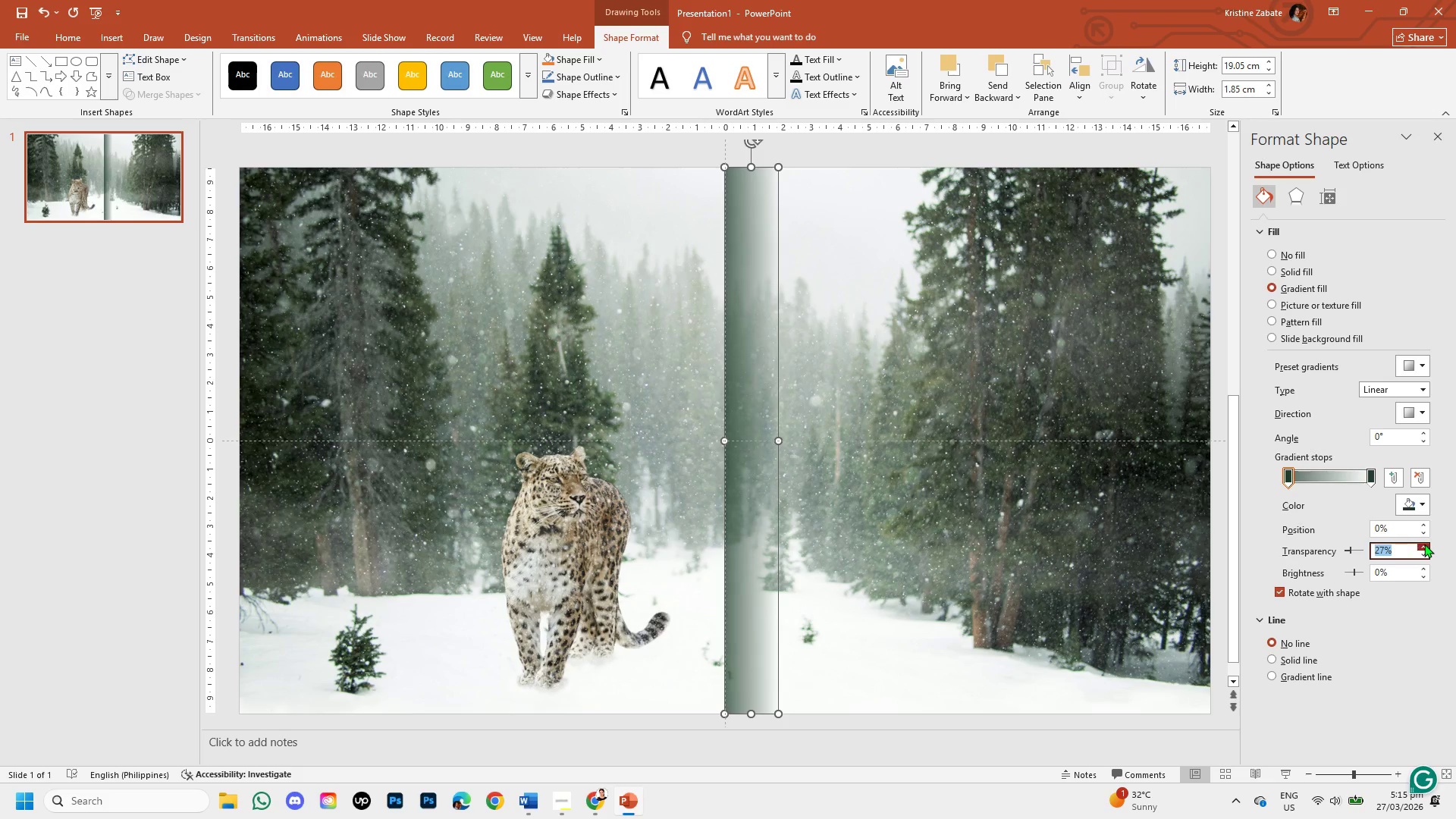 
triple_click([1424, 544])
 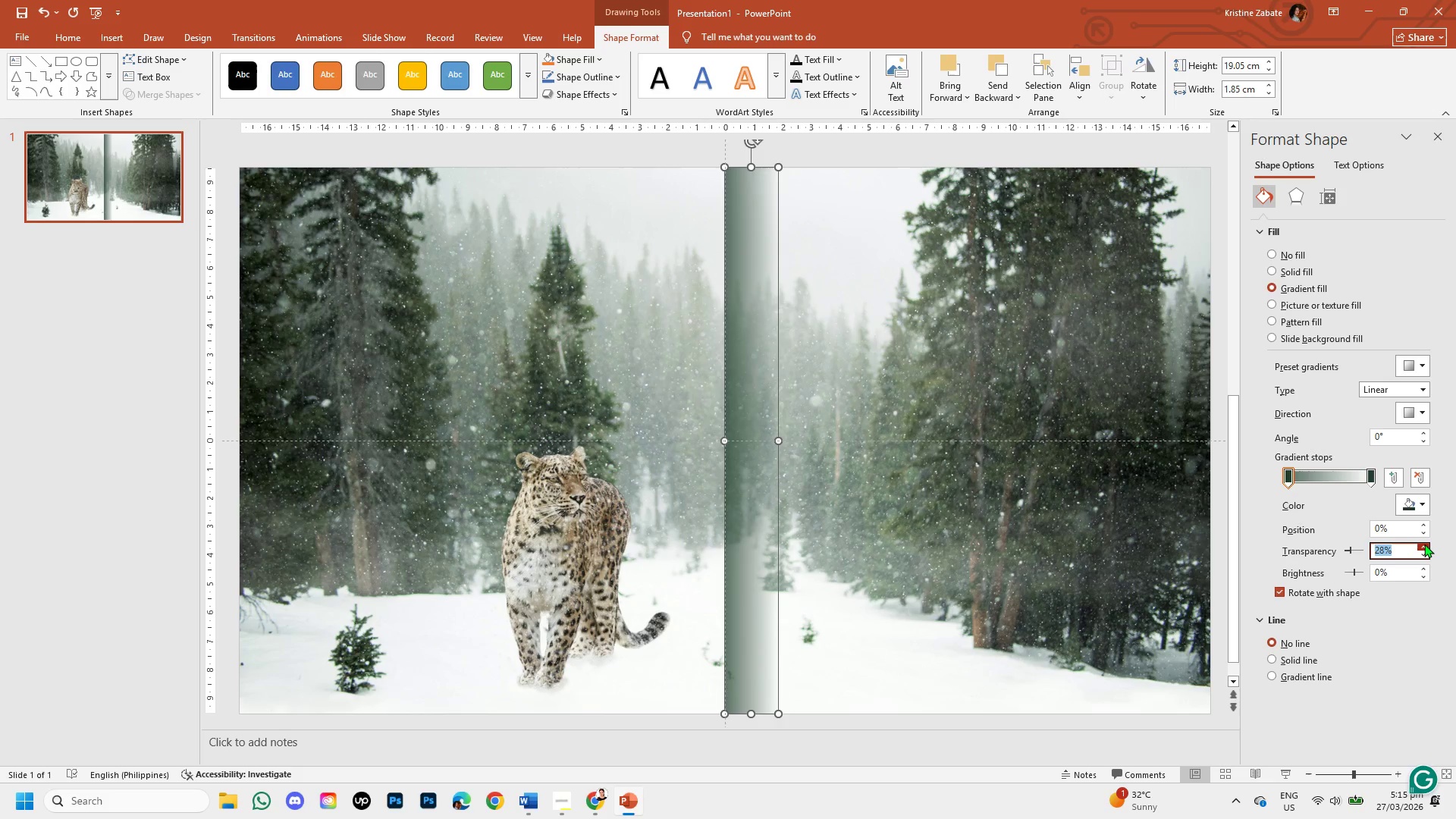 
triple_click([1424, 544])
 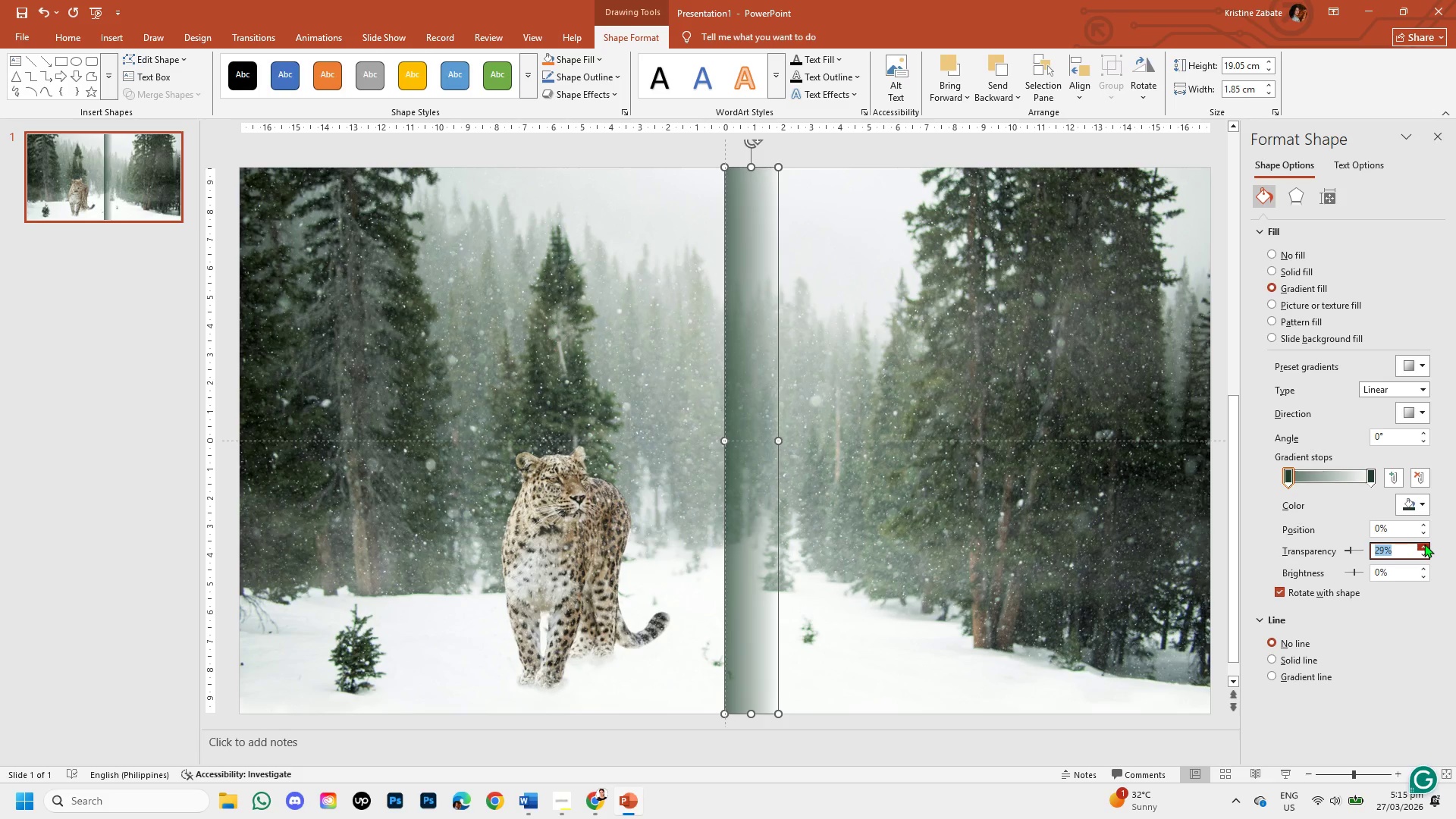 
left_click([1424, 544])
 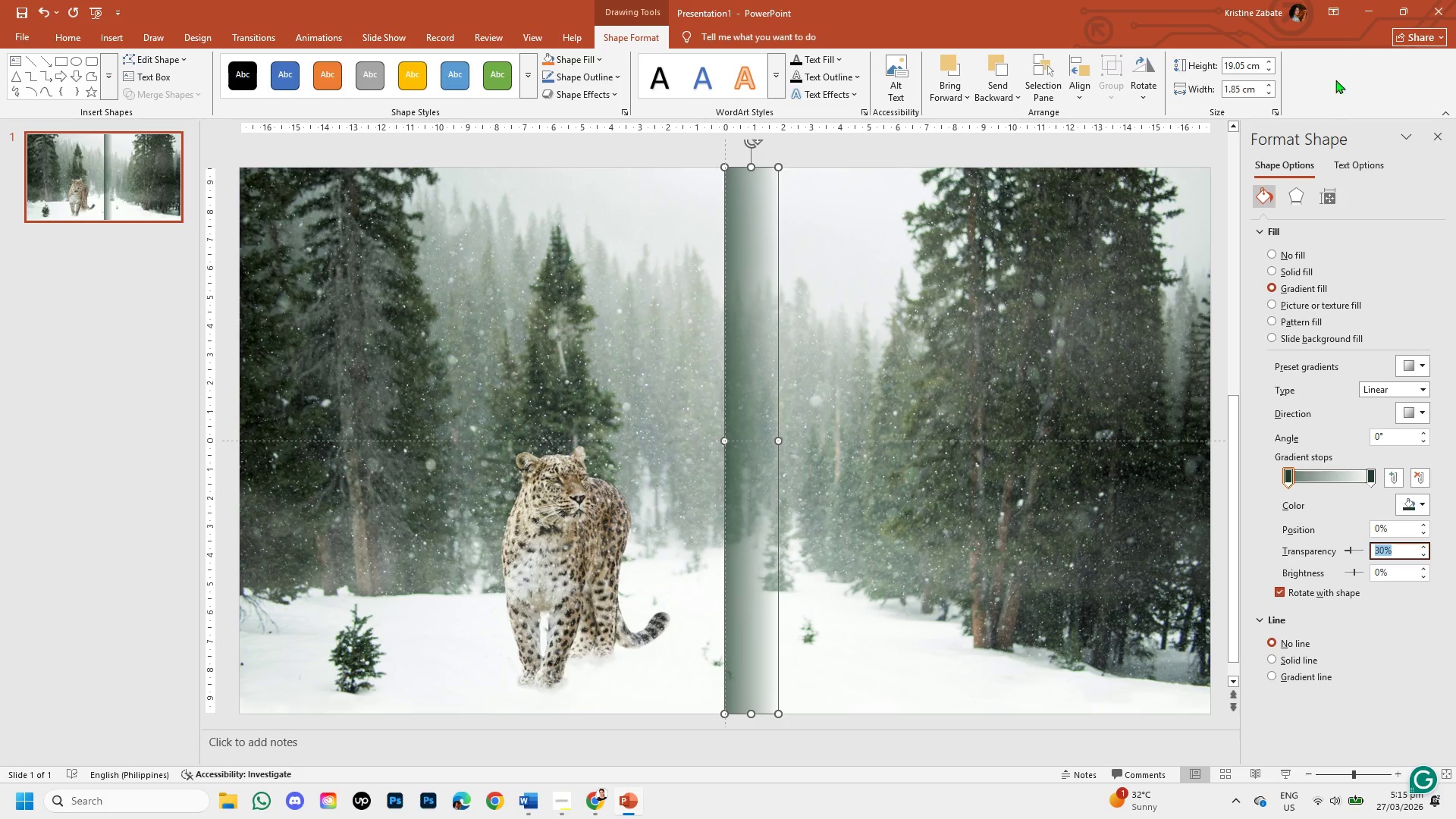 
left_click([1440, 140])
 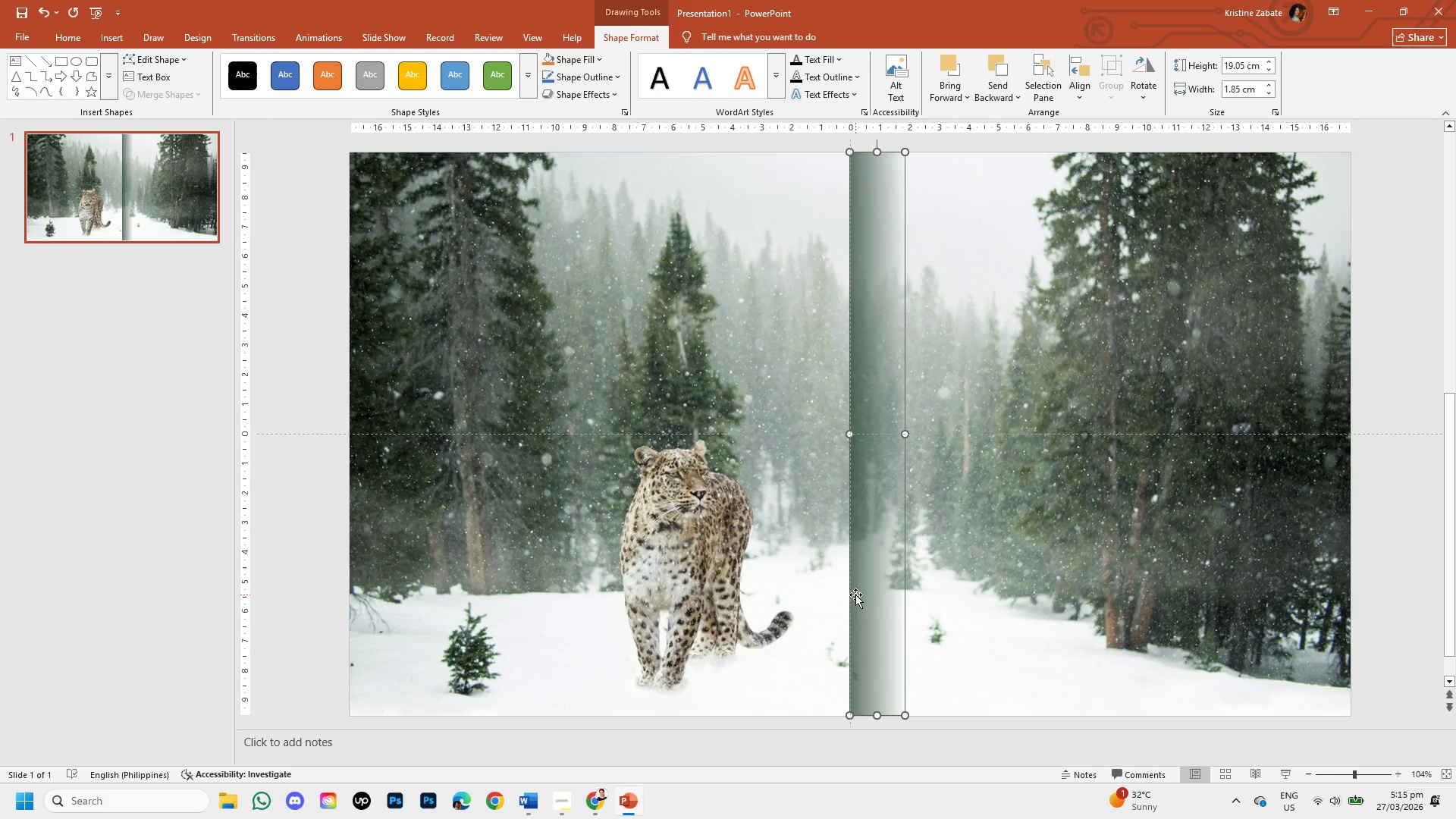 
double_click([860, 595])
 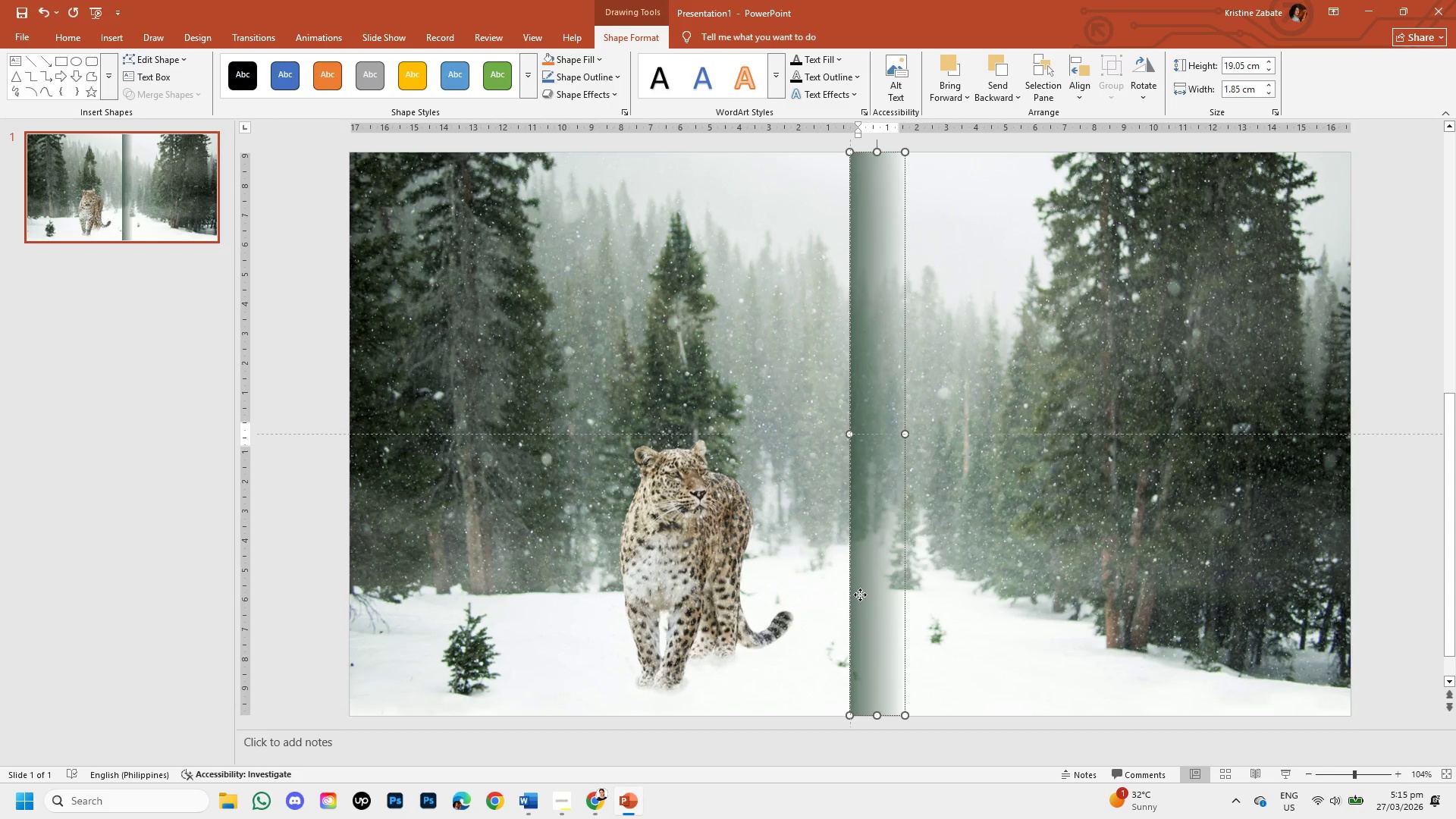 
right_click([860, 595])
 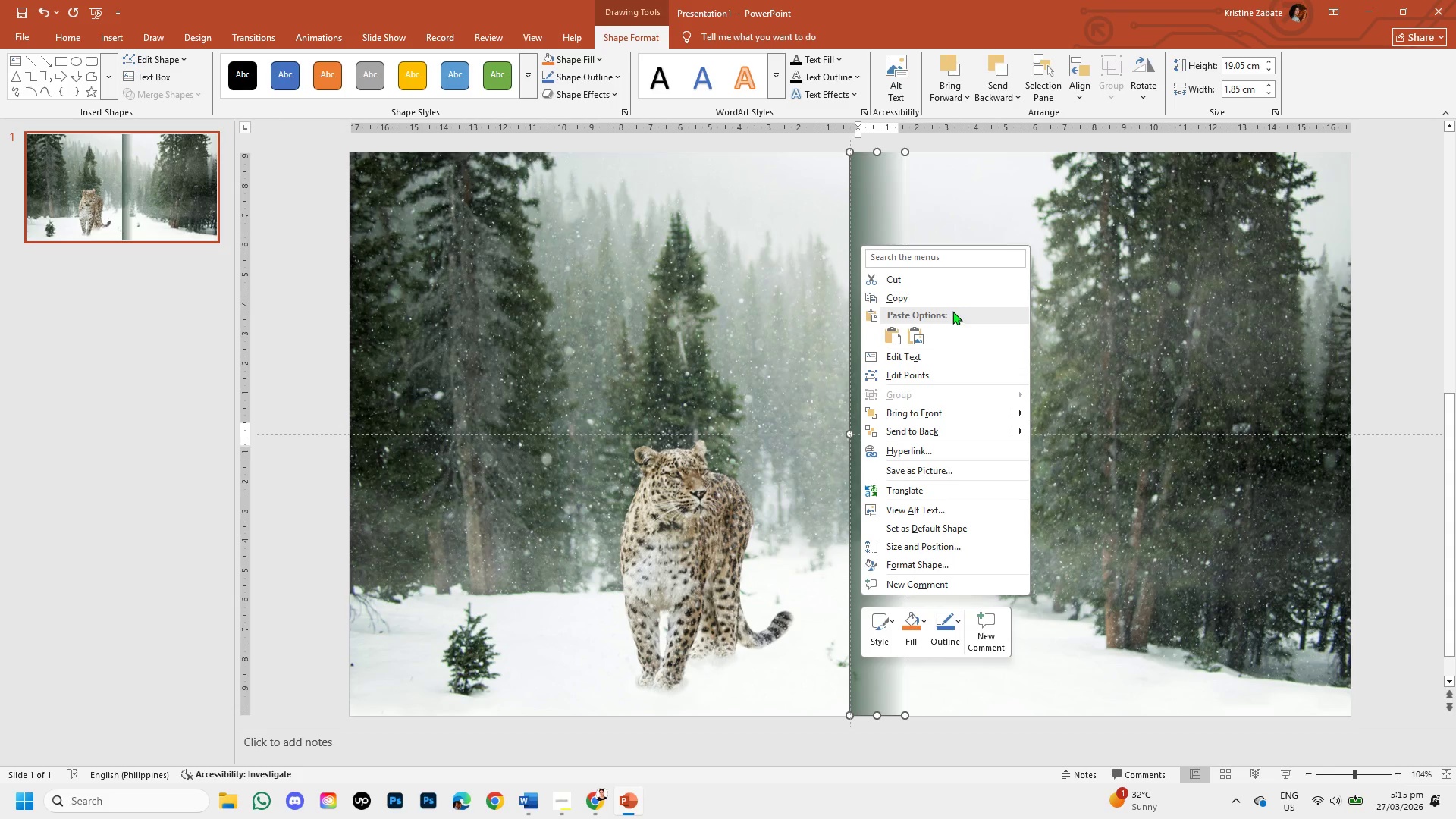 
left_click([950, 300])
 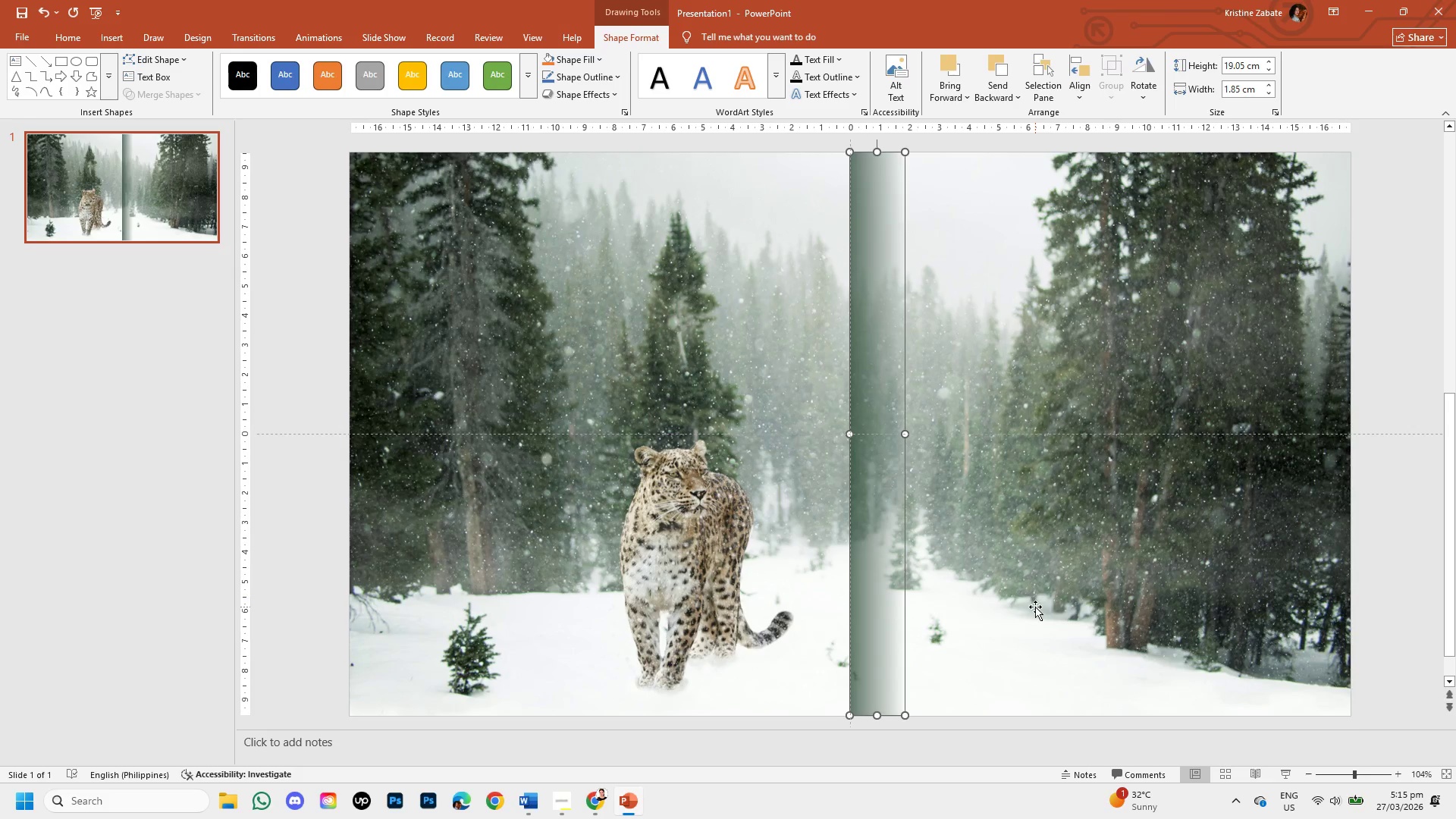 
left_click([1035, 607])
 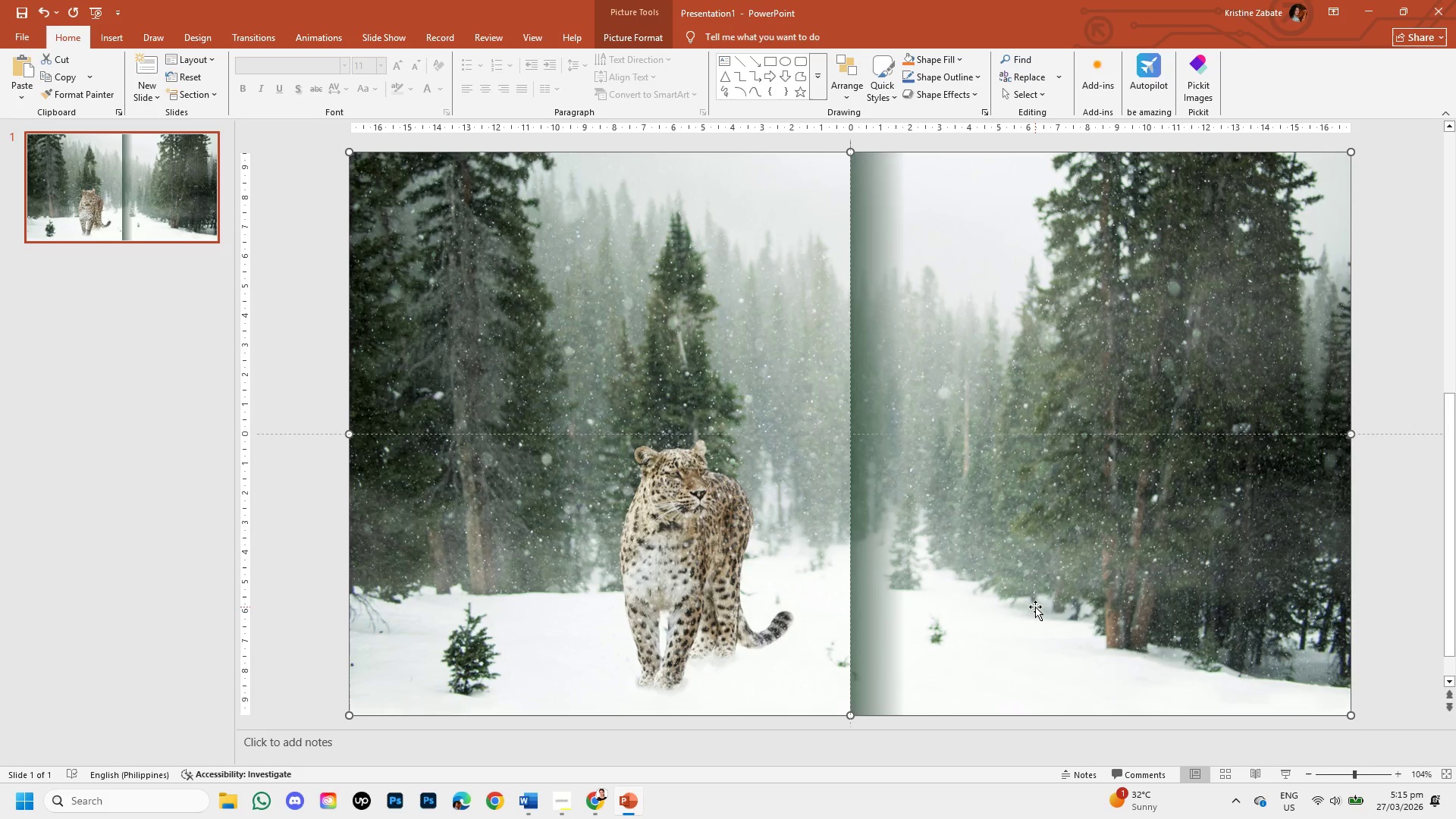 
key(Control+V)
 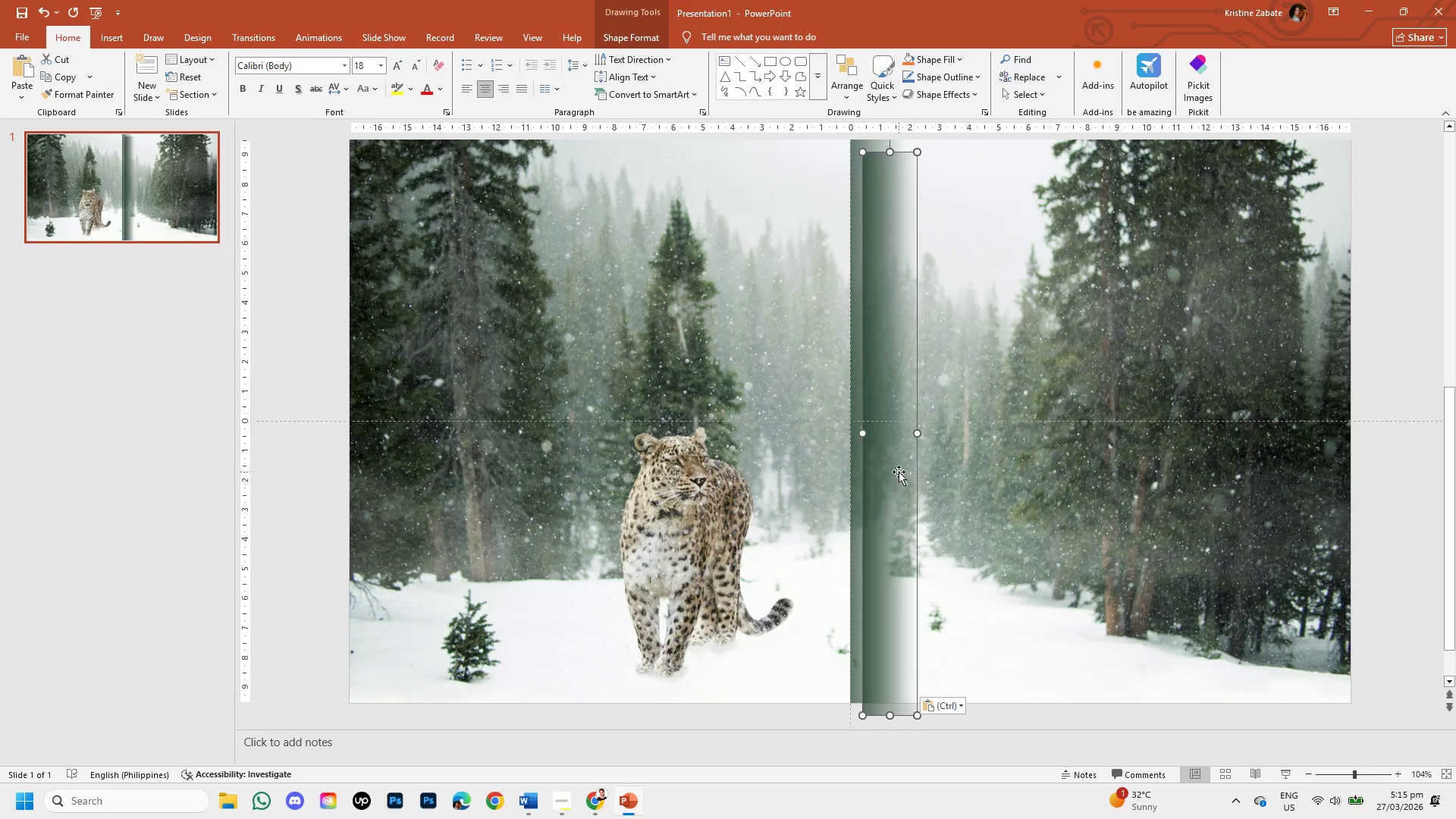 
left_click_drag(start_coordinate=[894, 472], to_coordinate=[979, 458])
 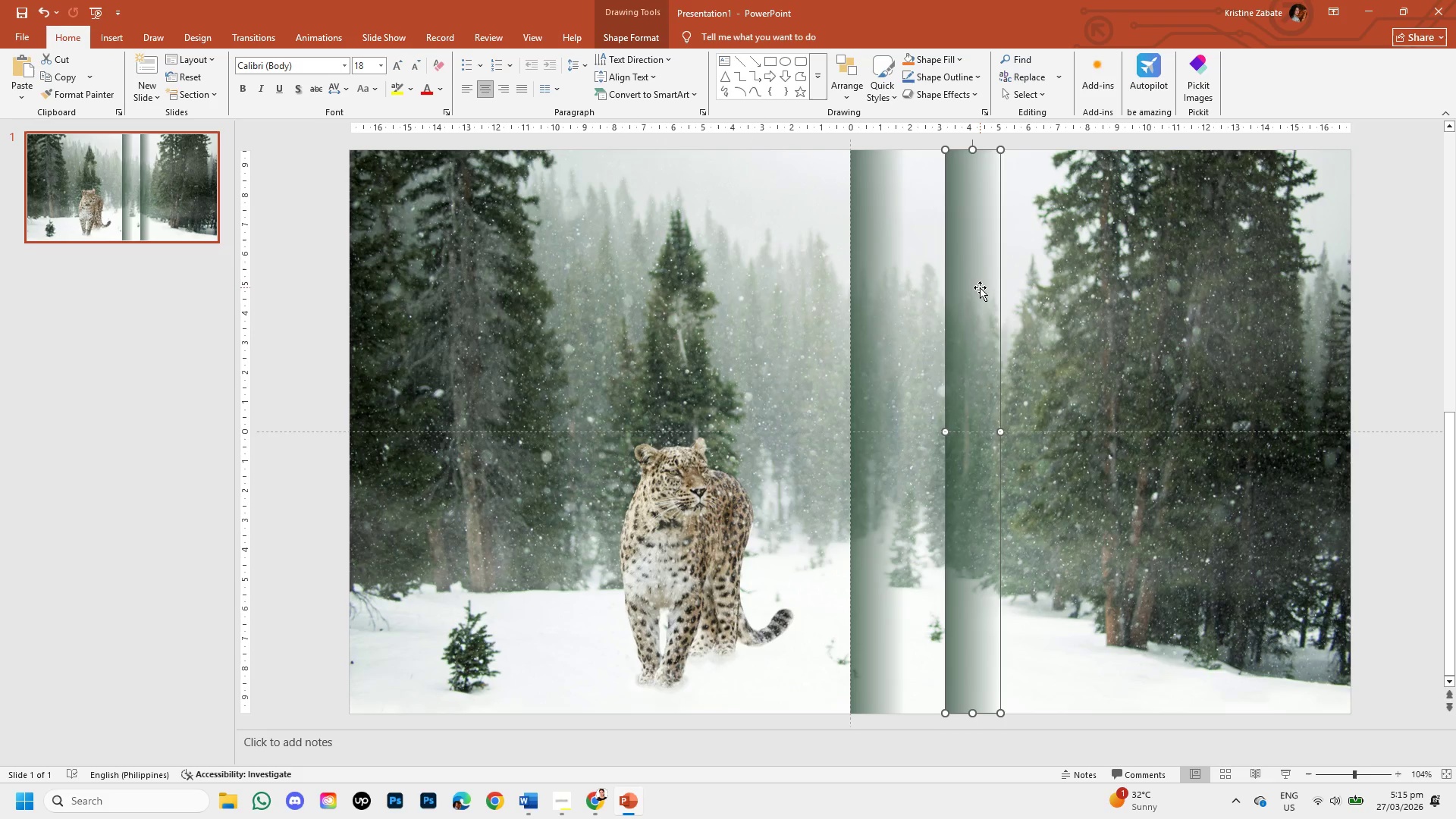 
double_click([980, 288])
 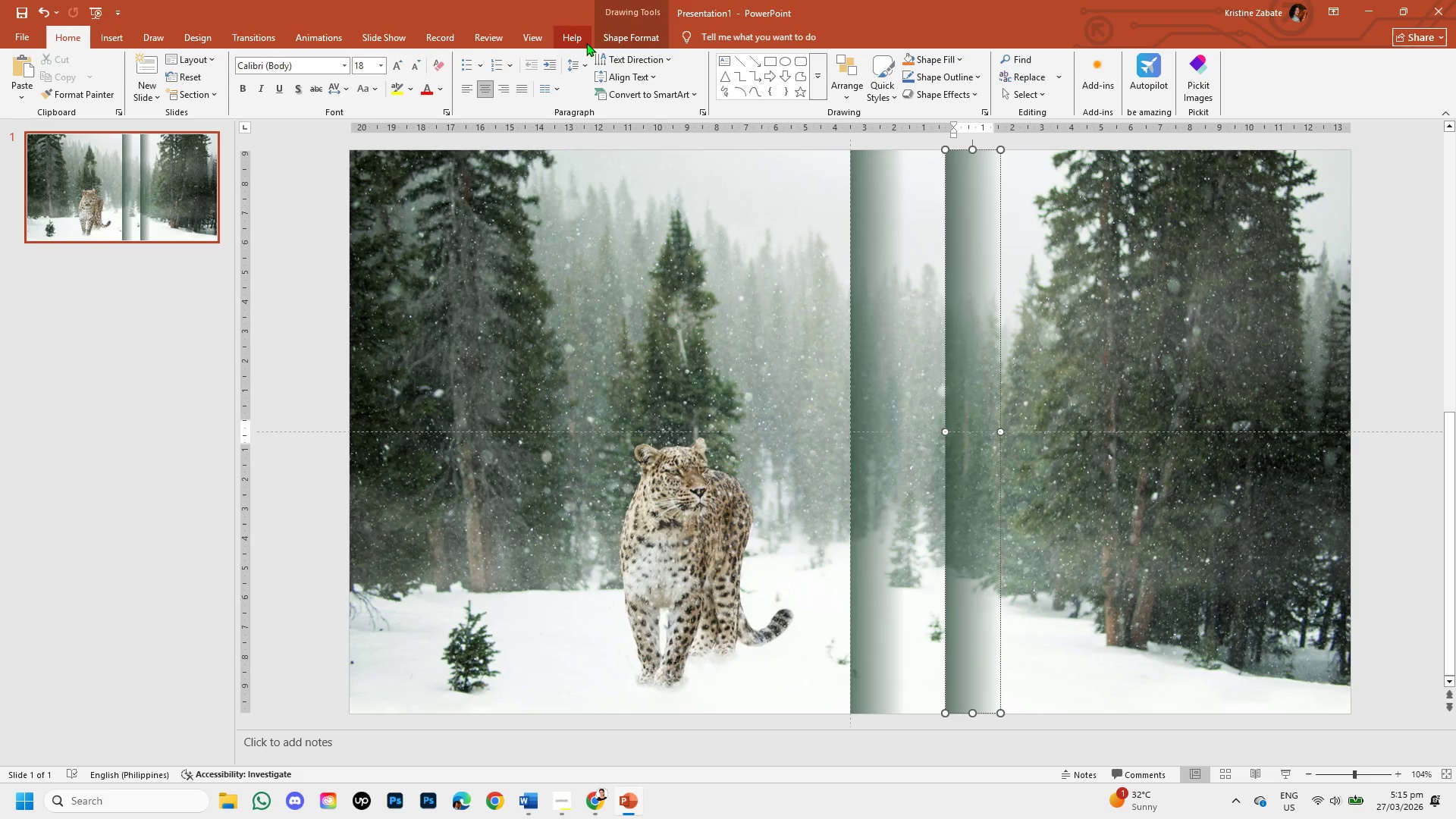 
left_click([605, 42])
 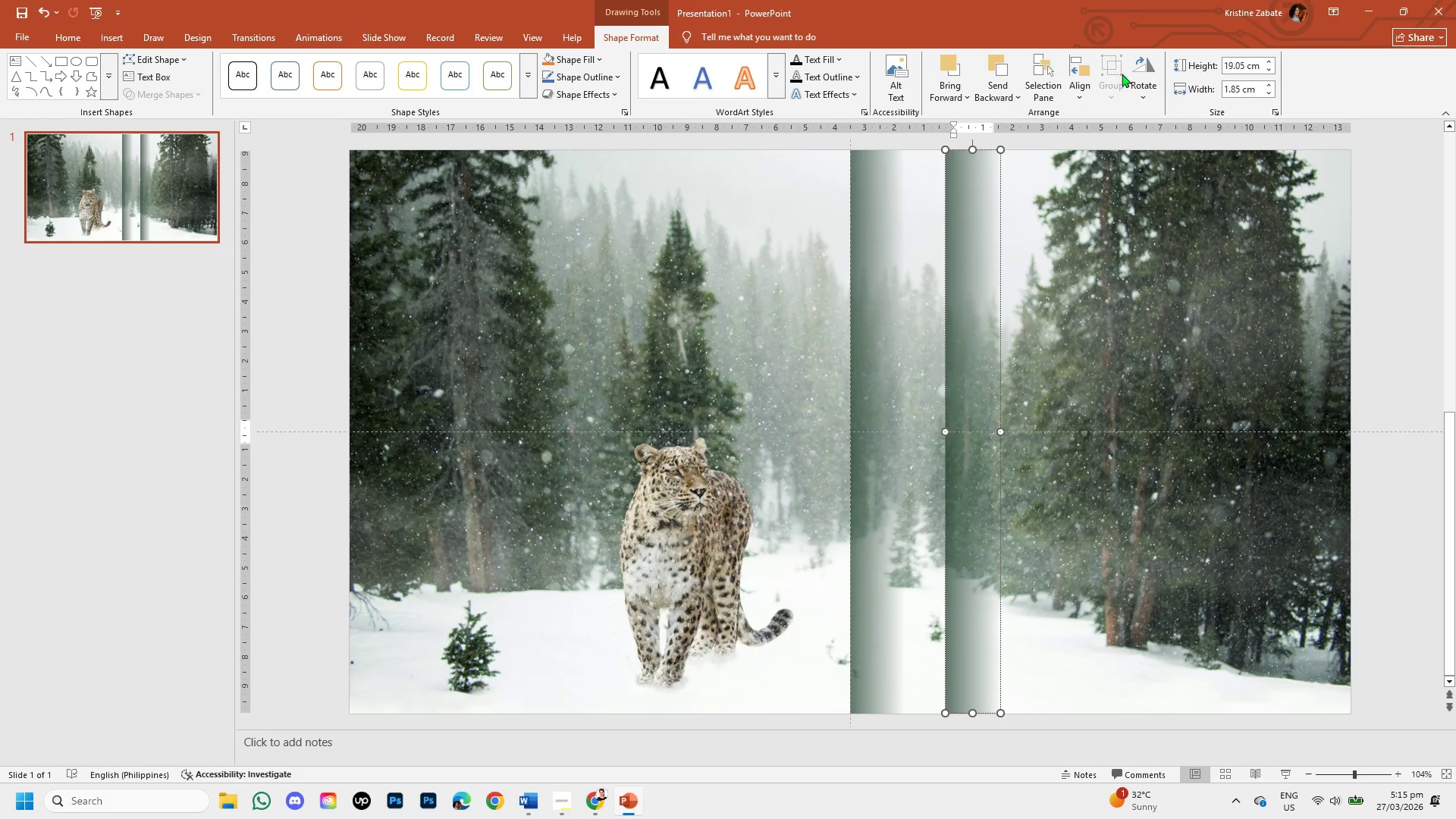 
left_click_drag(start_coordinate=[1131, 85], to_coordinate=[1207, 164])
 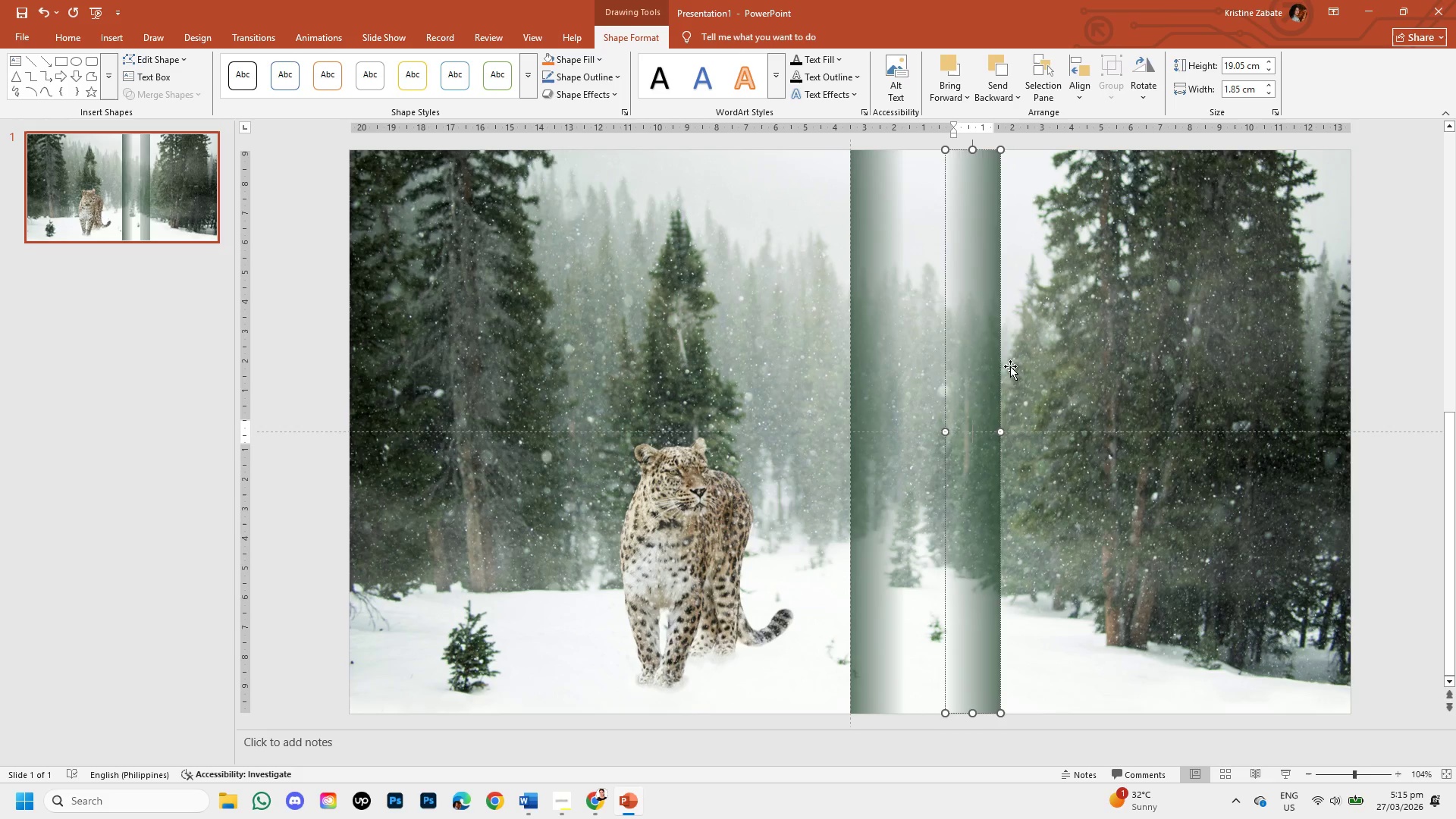 
left_click([1207, 164])
 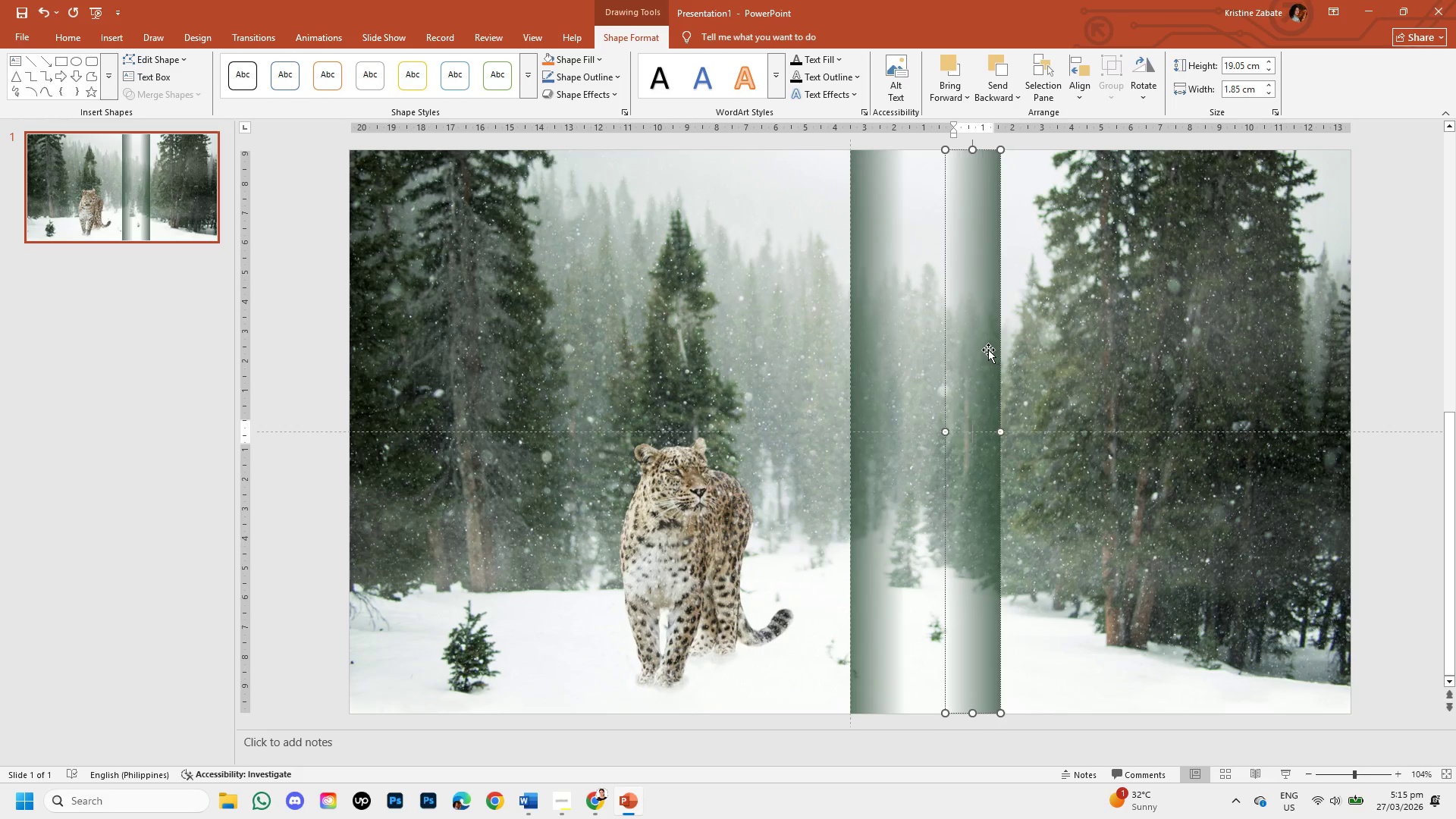 
left_click_drag(start_coordinate=[978, 348], to_coordinate=[830, 348])
 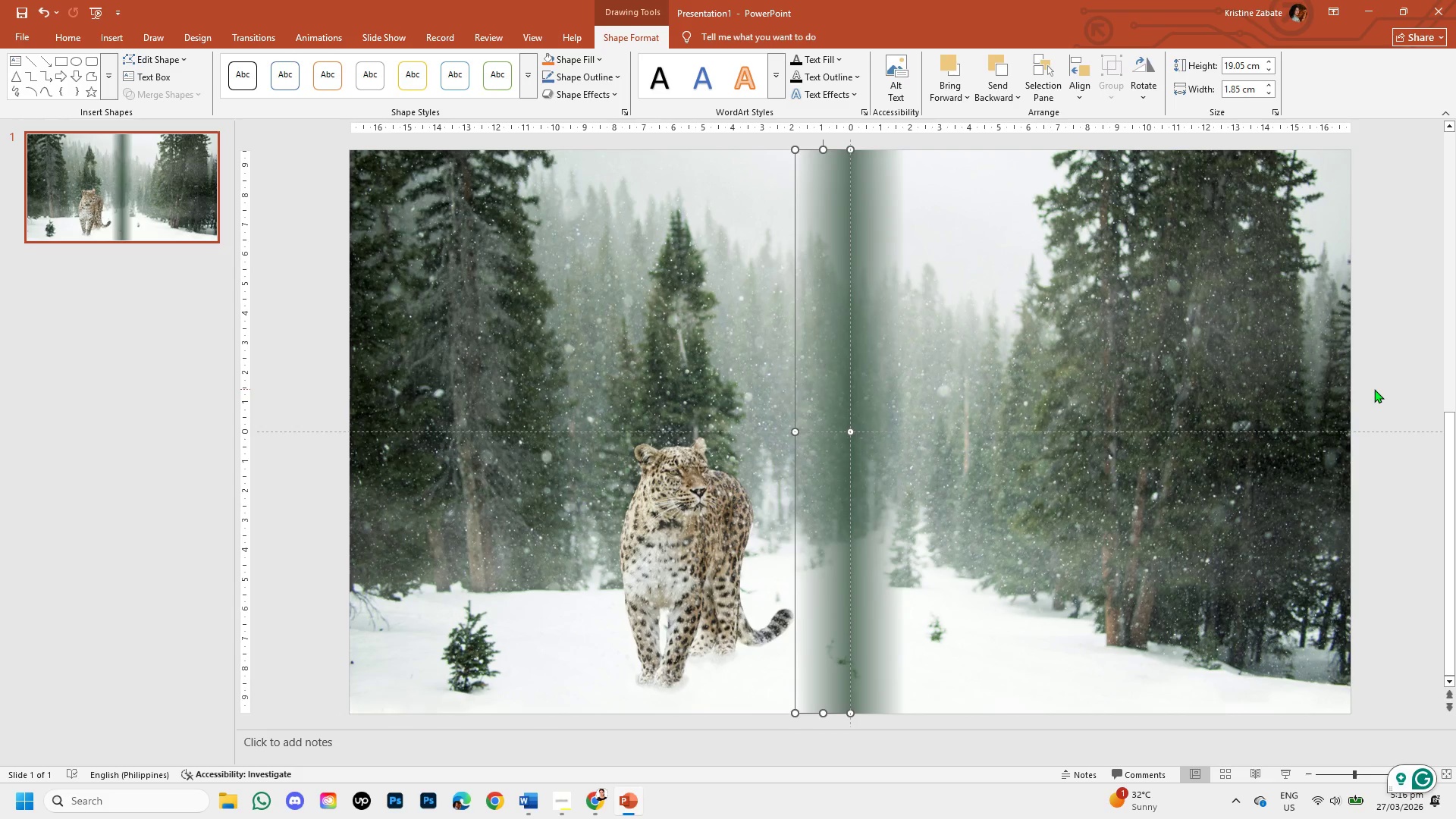 
left_click([1374, 389])
 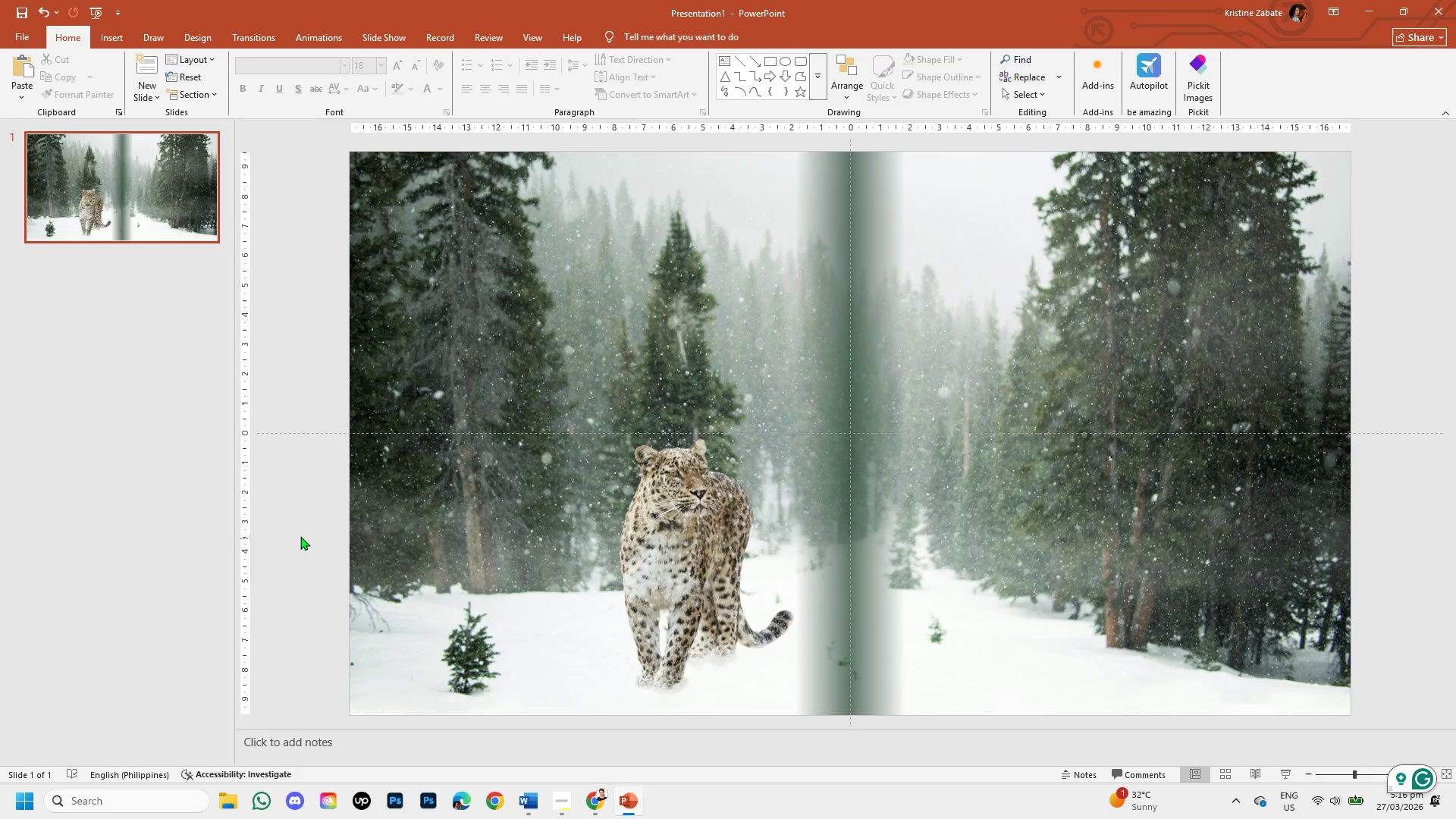 
left_click([306, 534])
 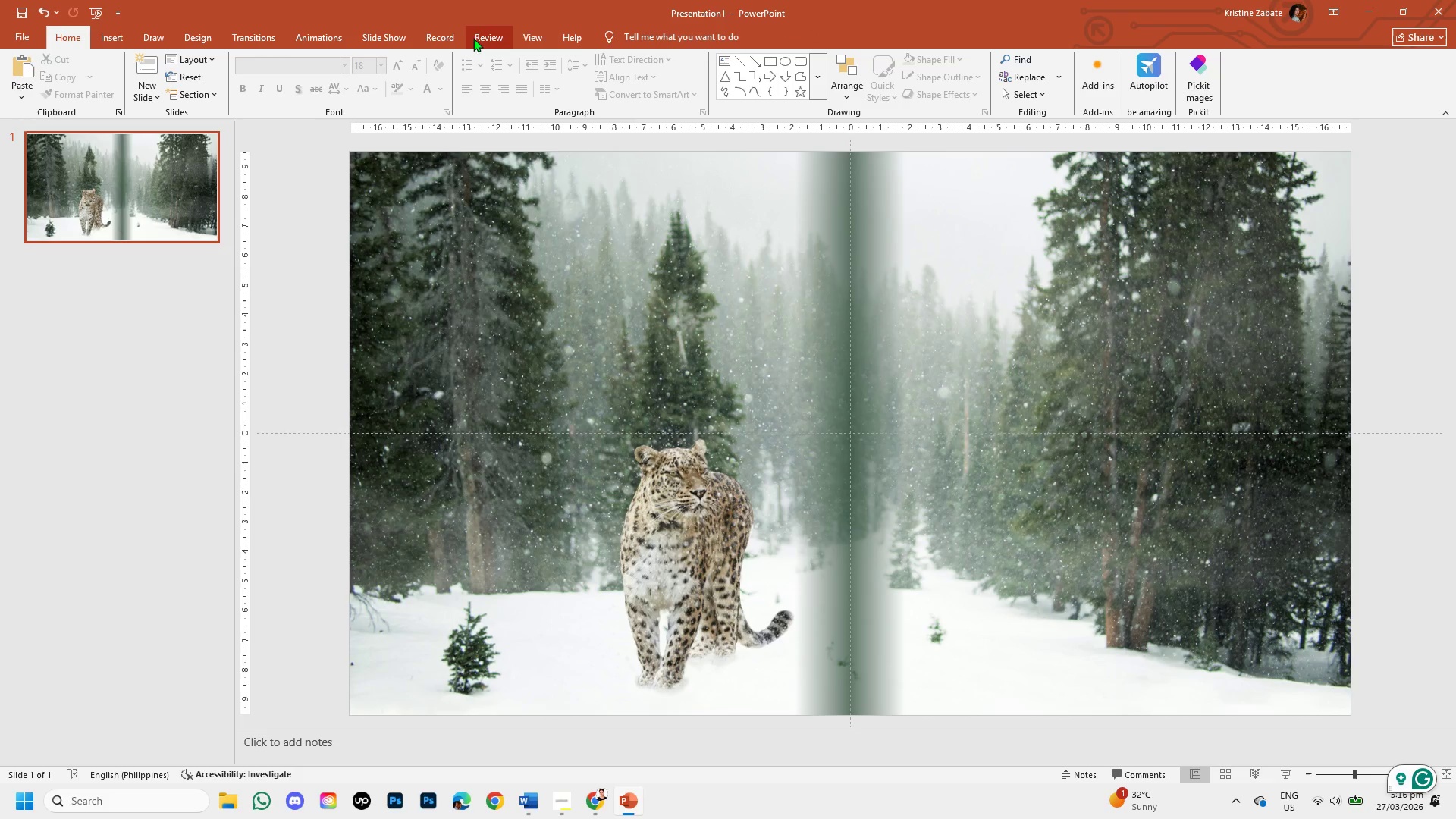 
left_click([526, 38])
 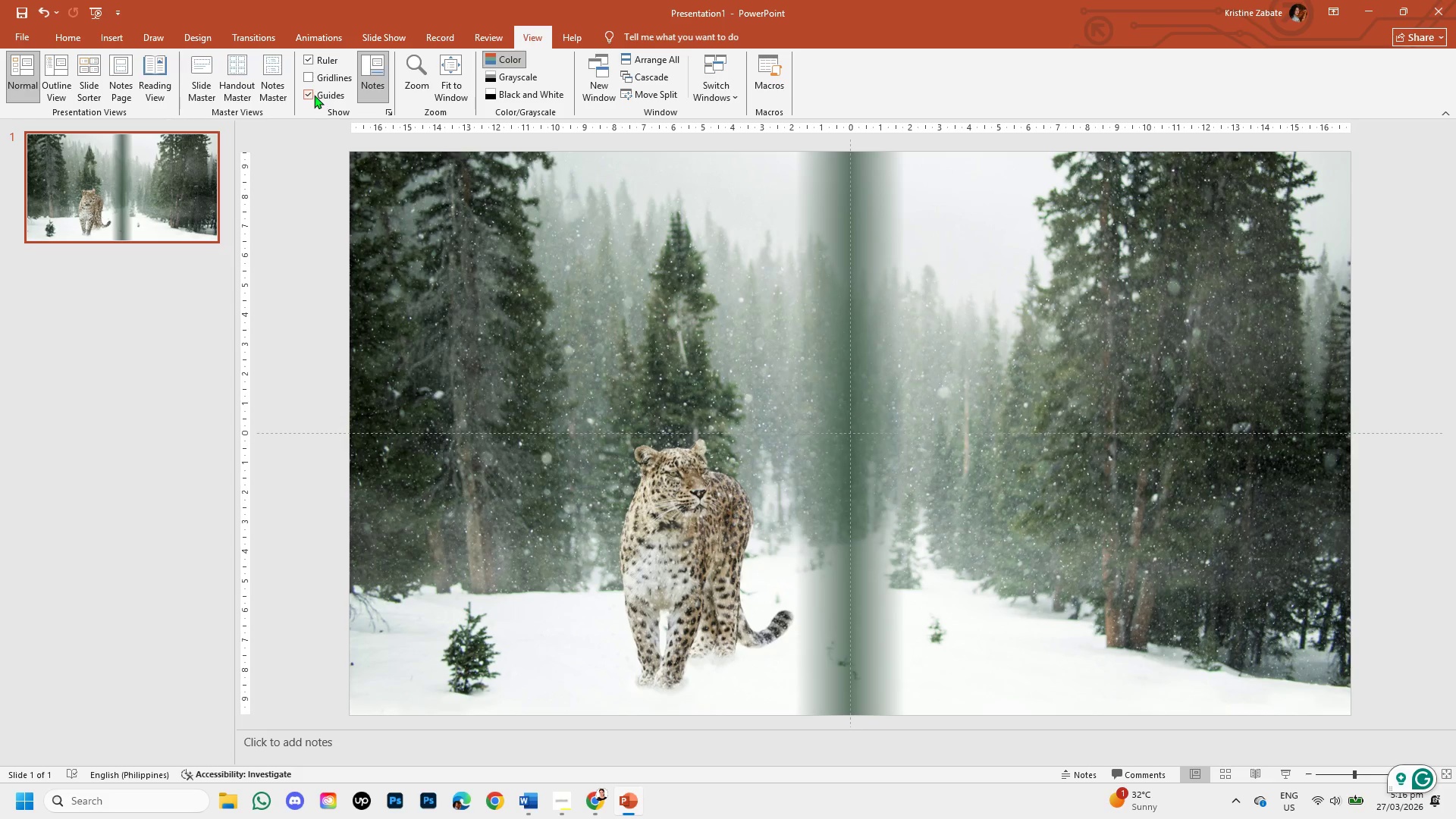 
left_click([308, 93])
 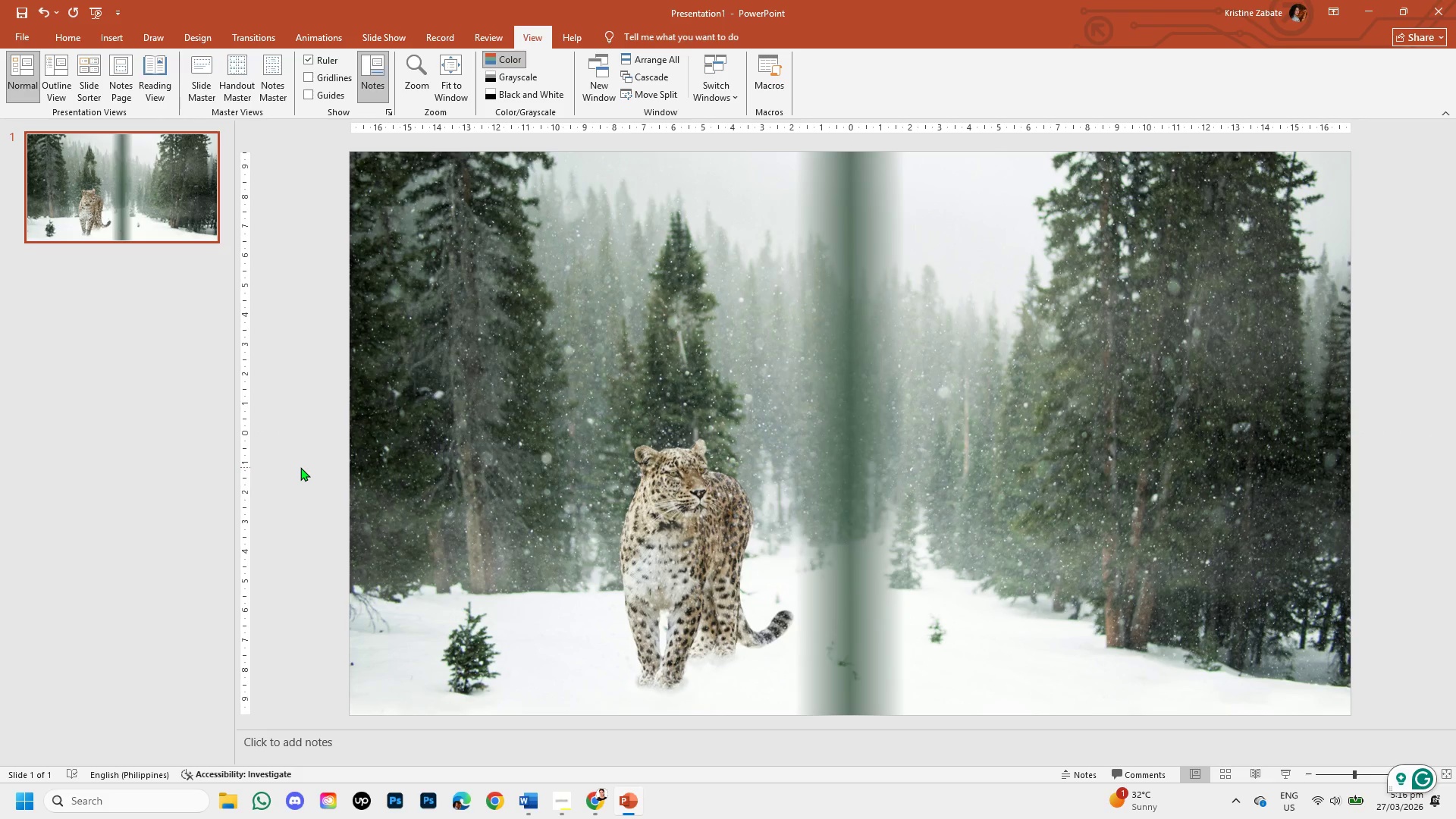 
wait(8.61)
 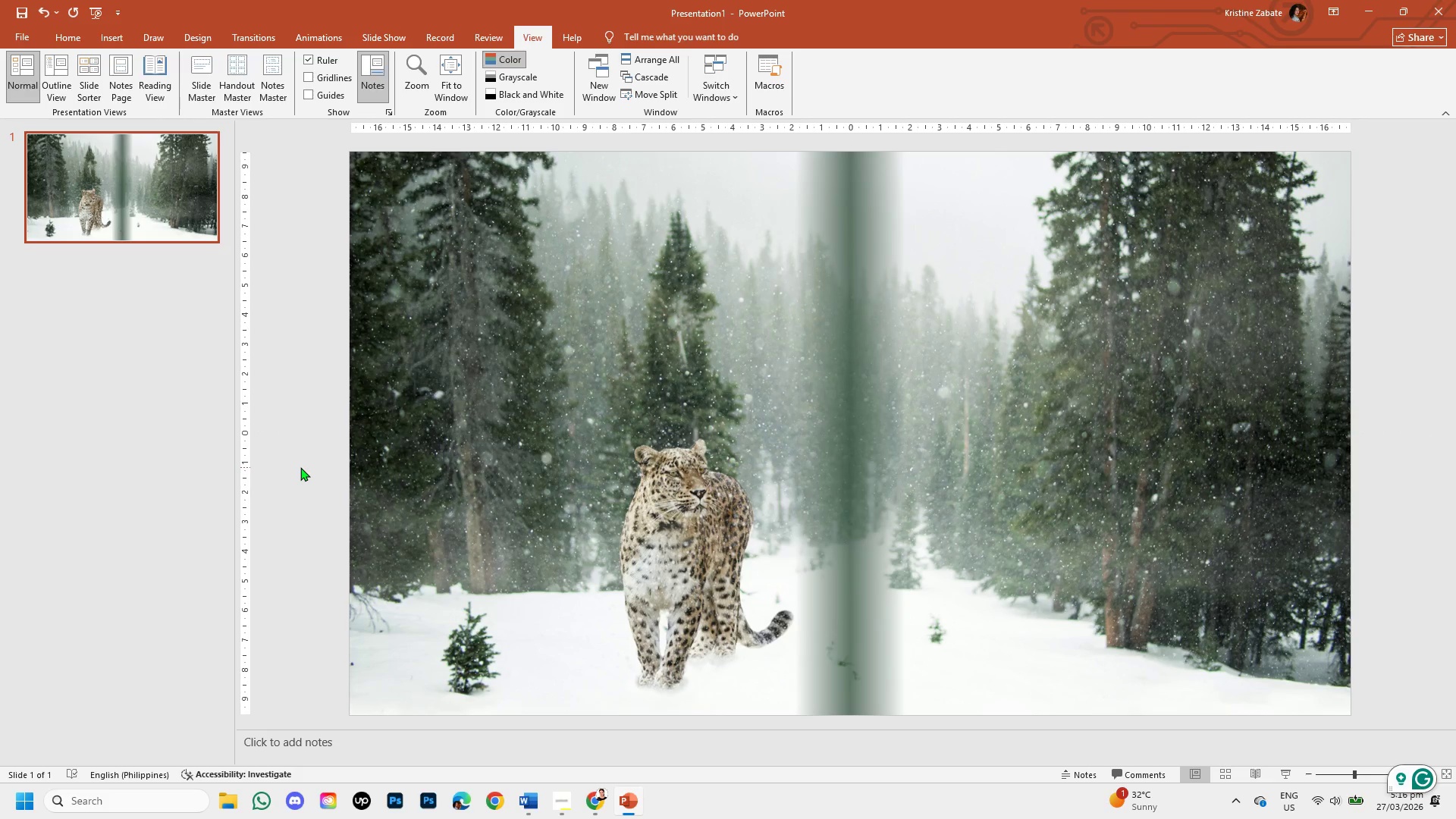 
left_click([845, 412])
 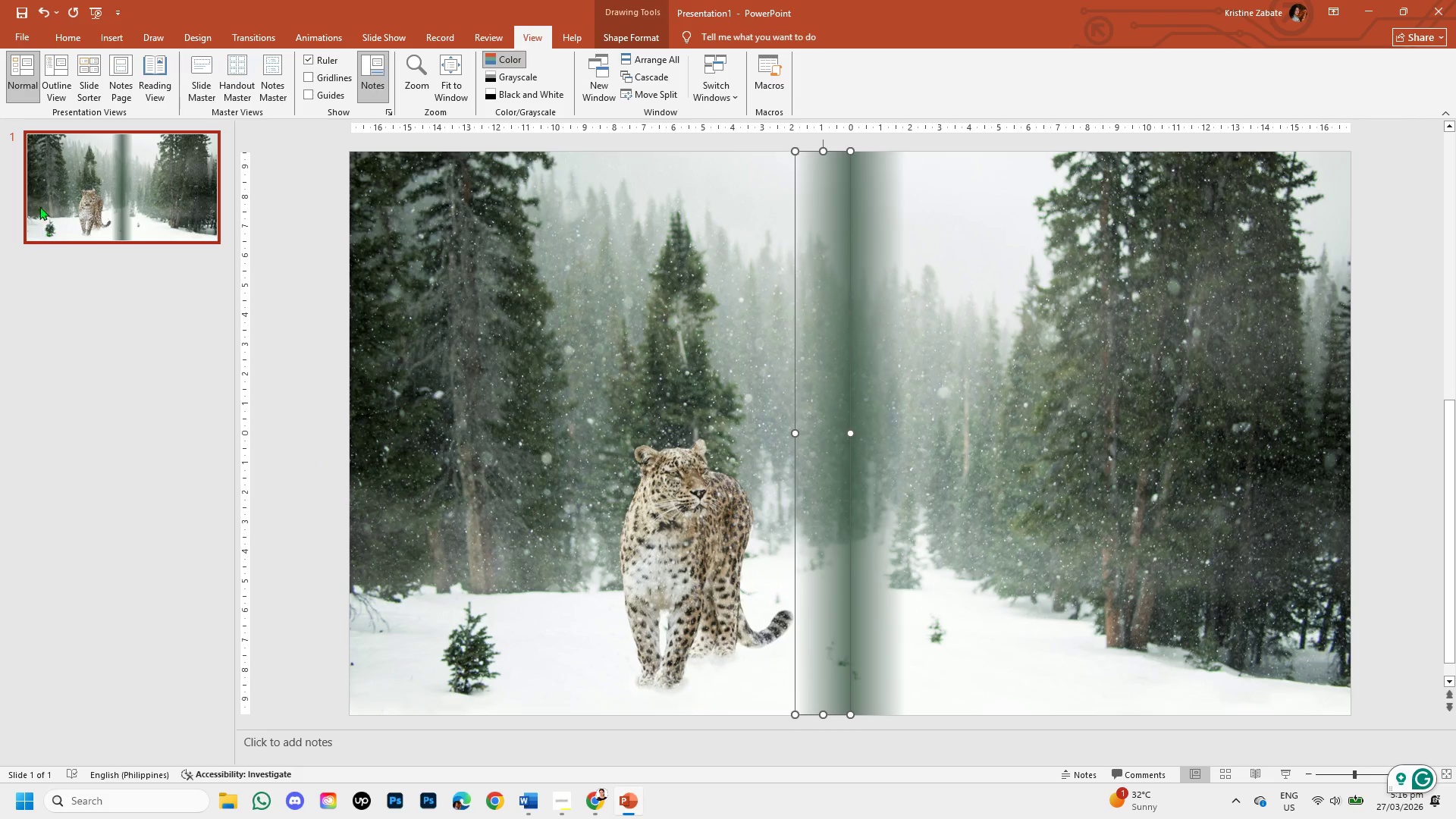 
left_click([52, 189])
 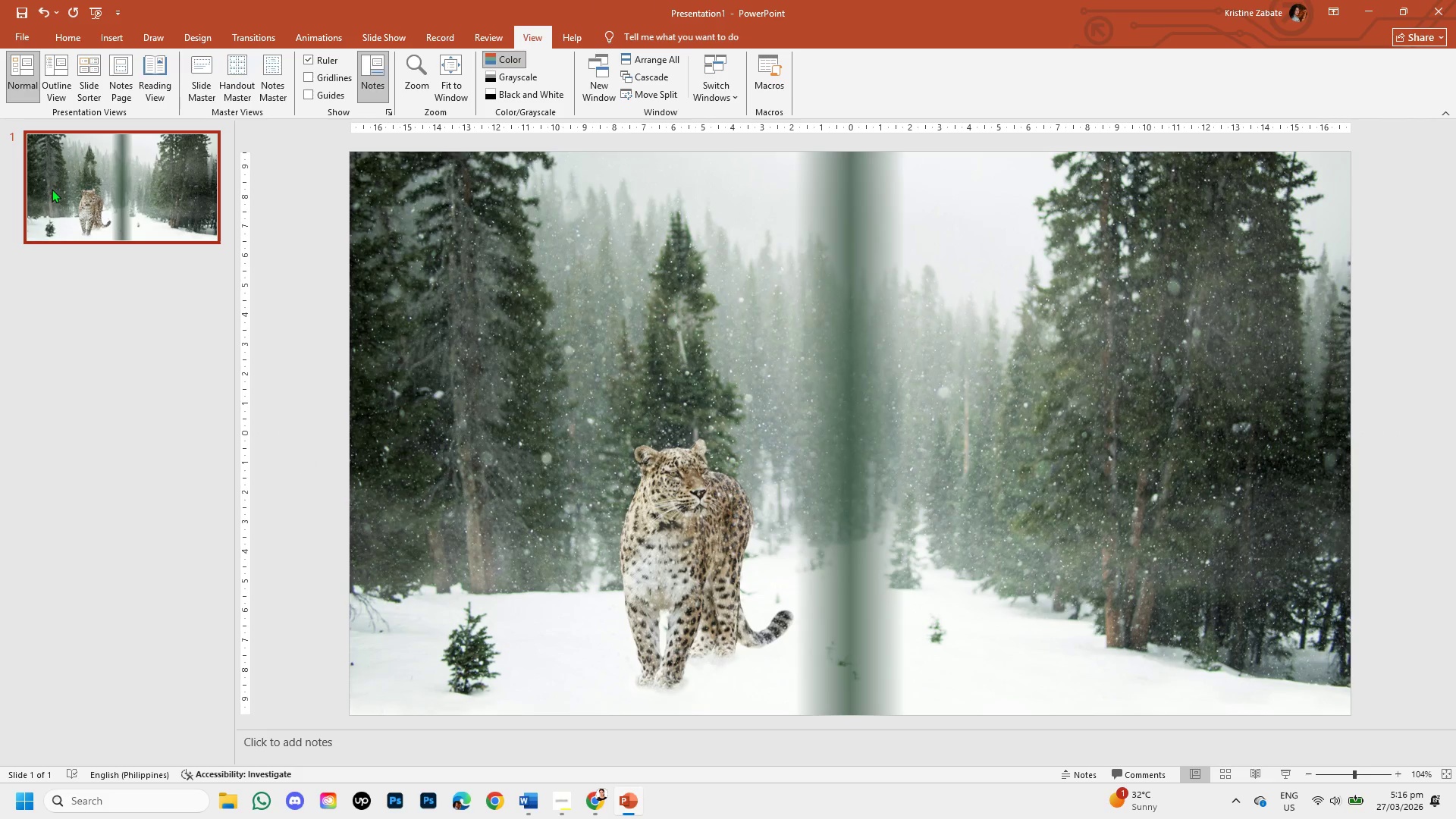 
right_click([52, 189])
 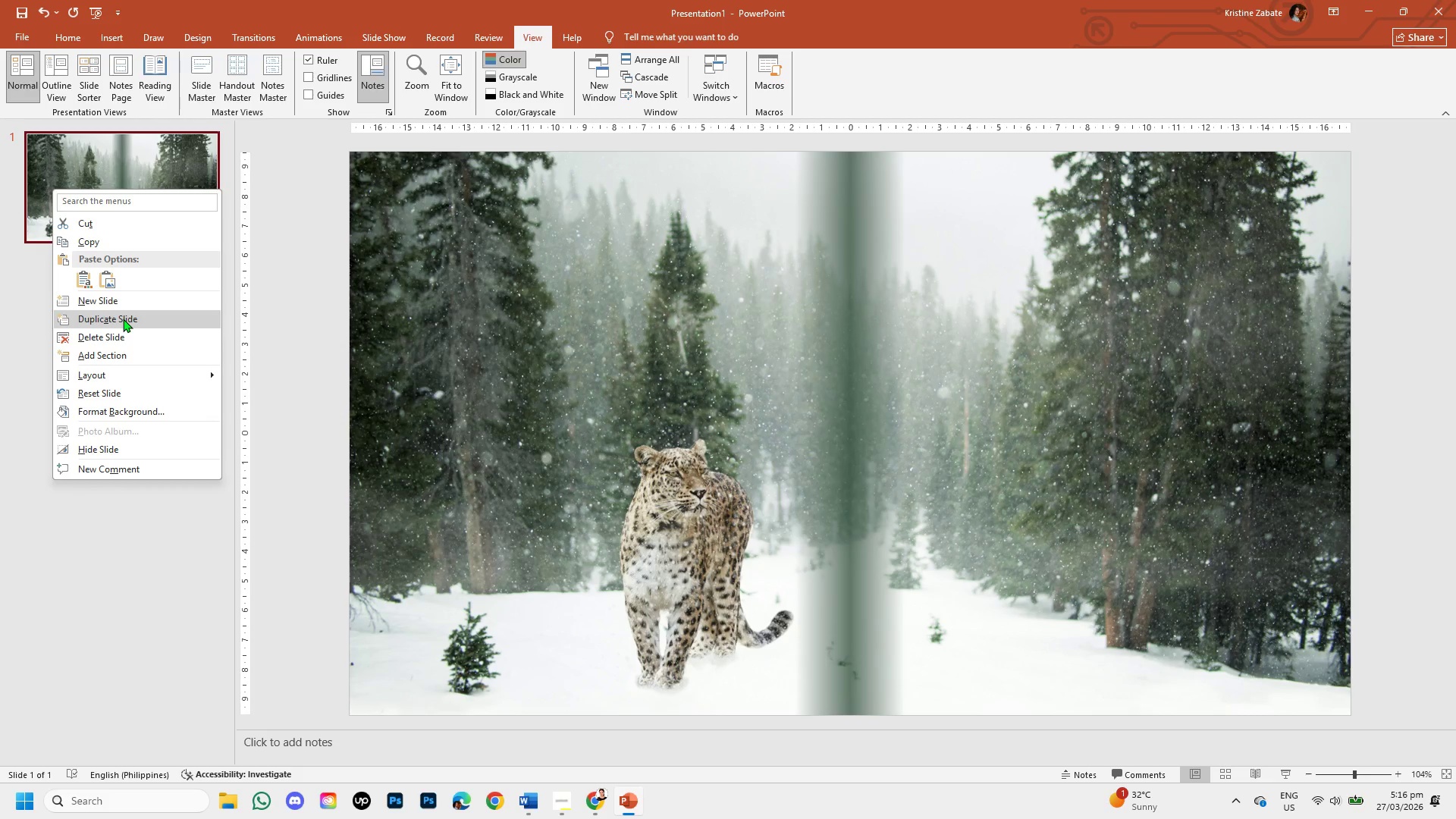 
left_click([123, 318])
 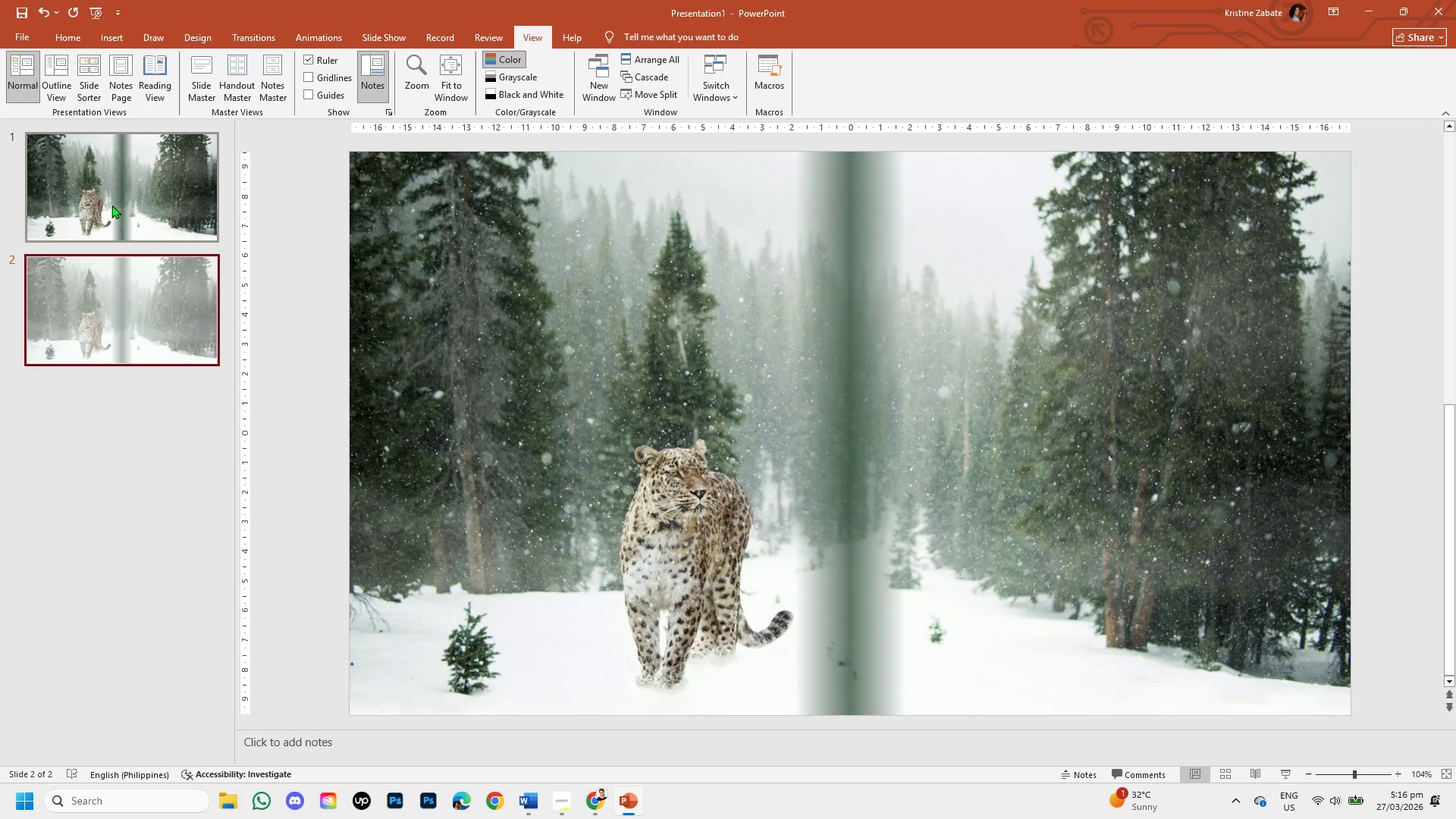 
left_click([113, 199])
 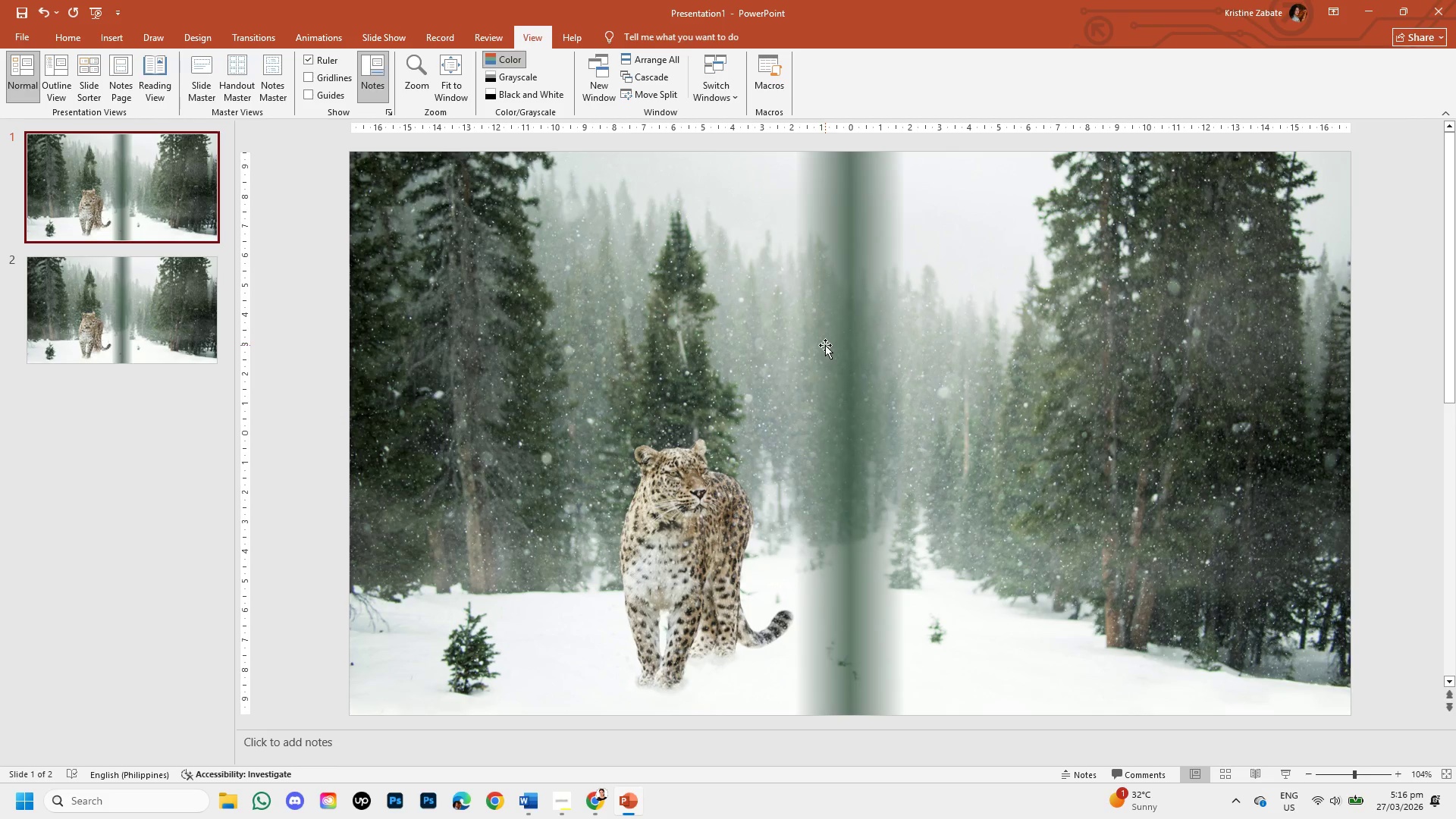 
left_click([832, 351])
 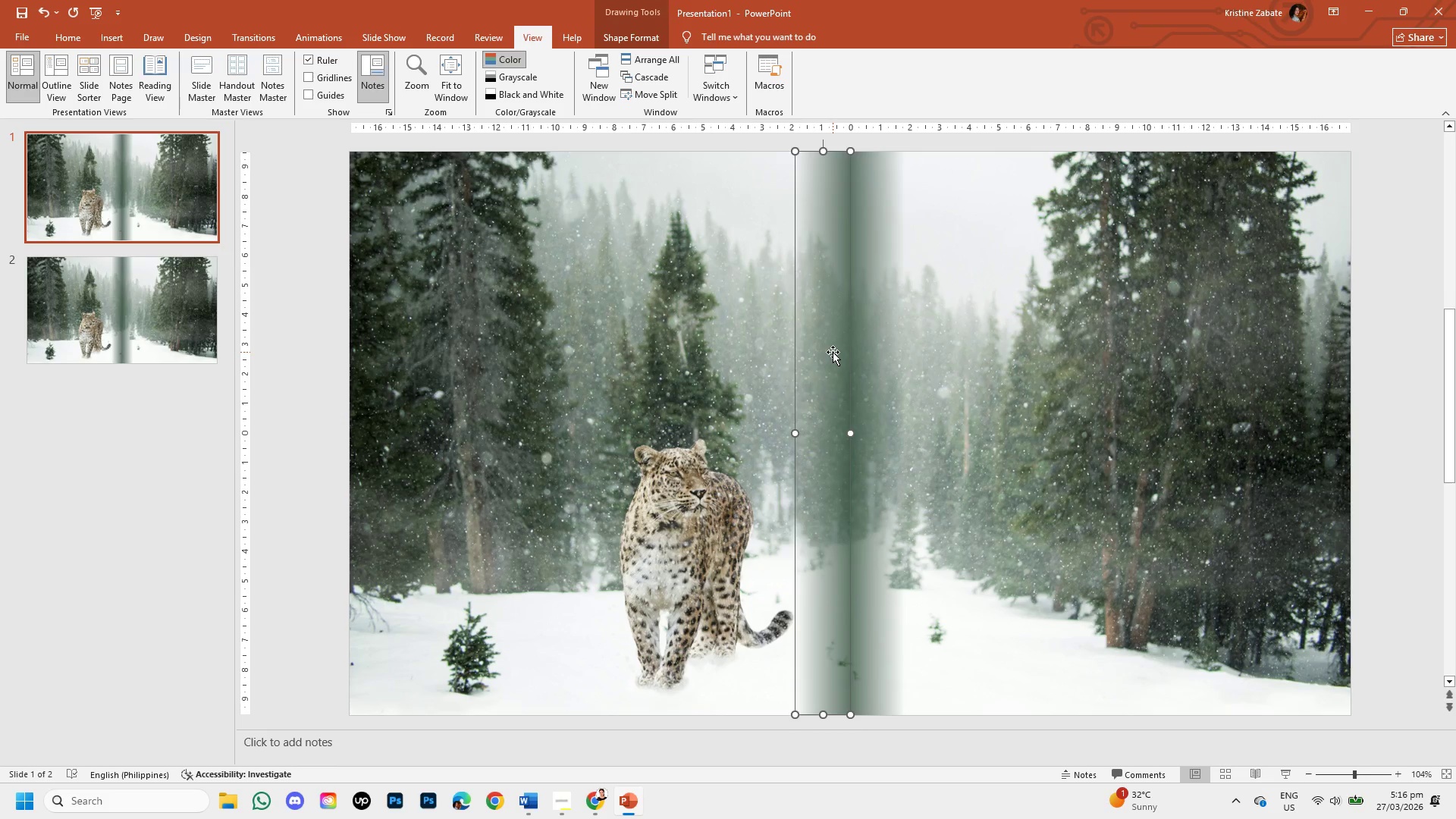 
key(Backspace)
 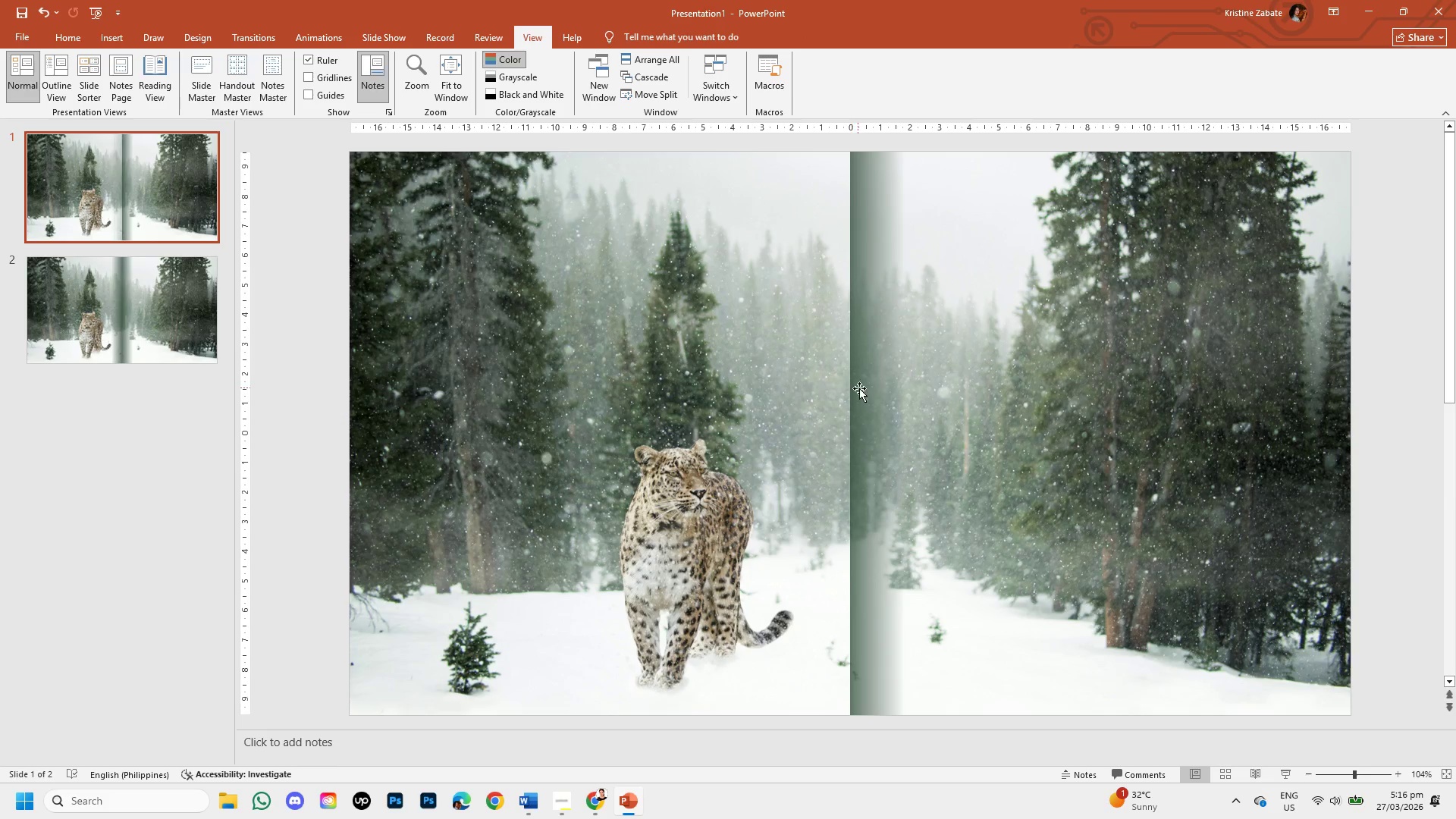 
left_click([859, 388])
 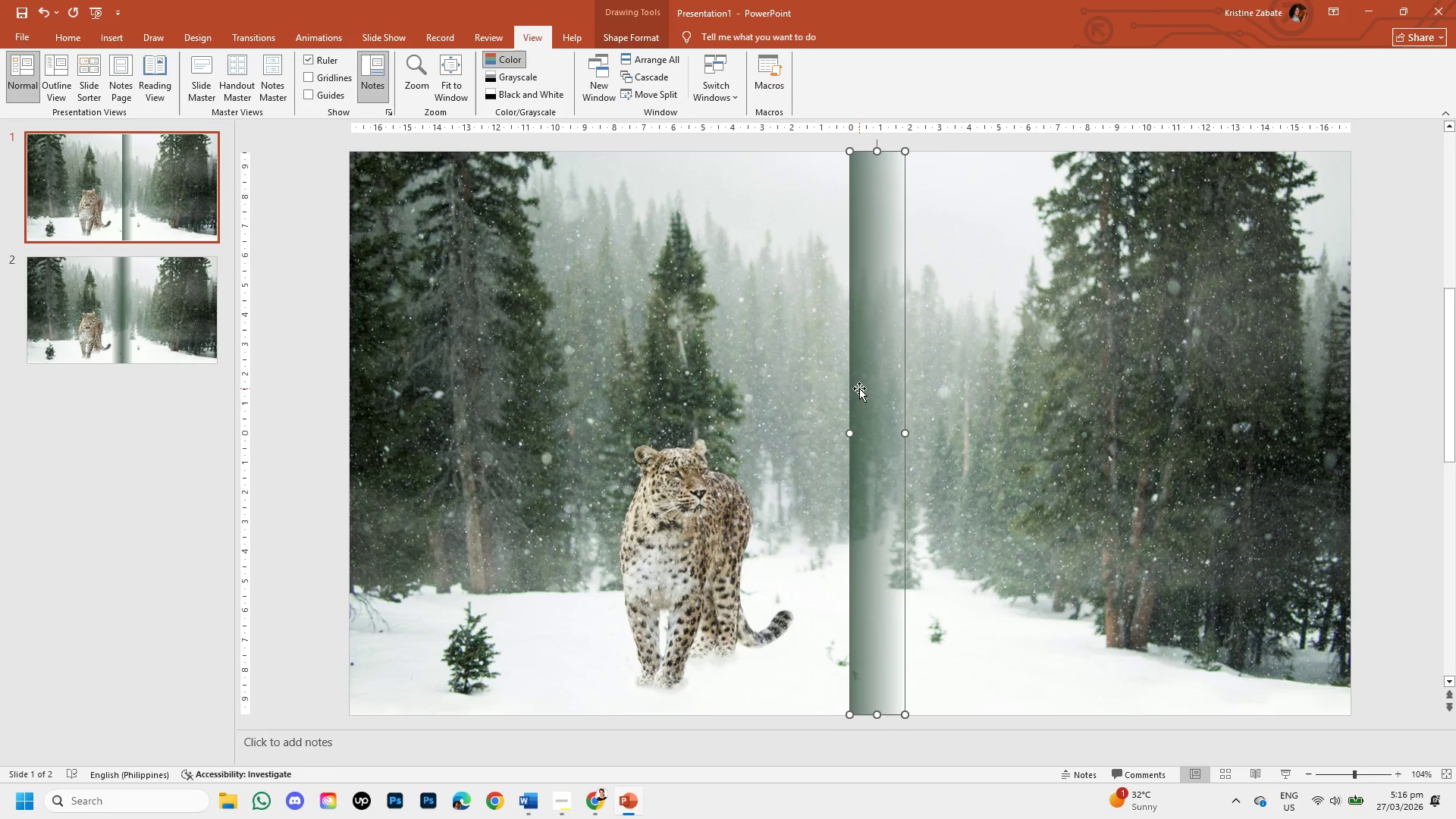 
key(Backspace)
 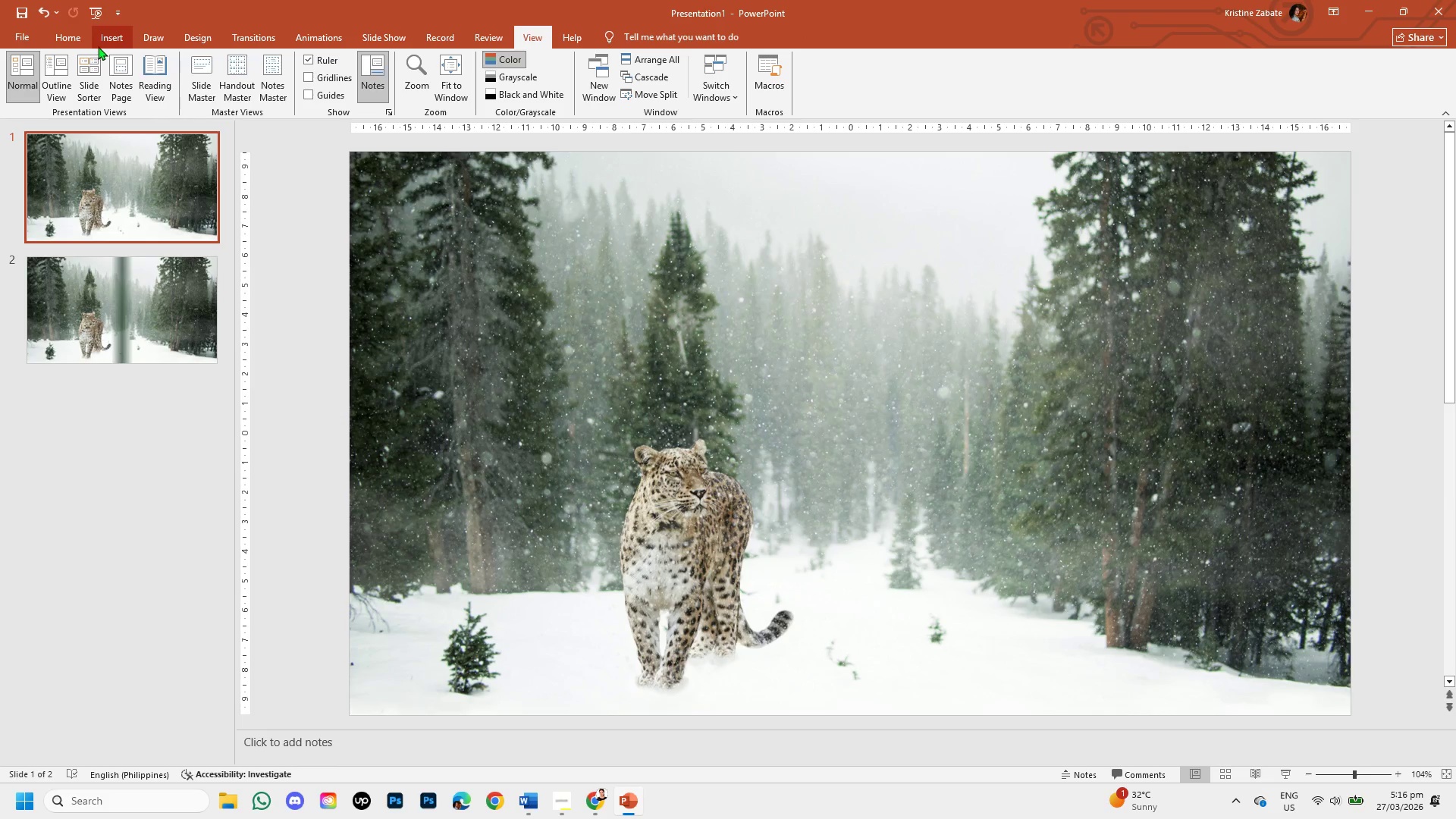 
left_click([106, 39])
 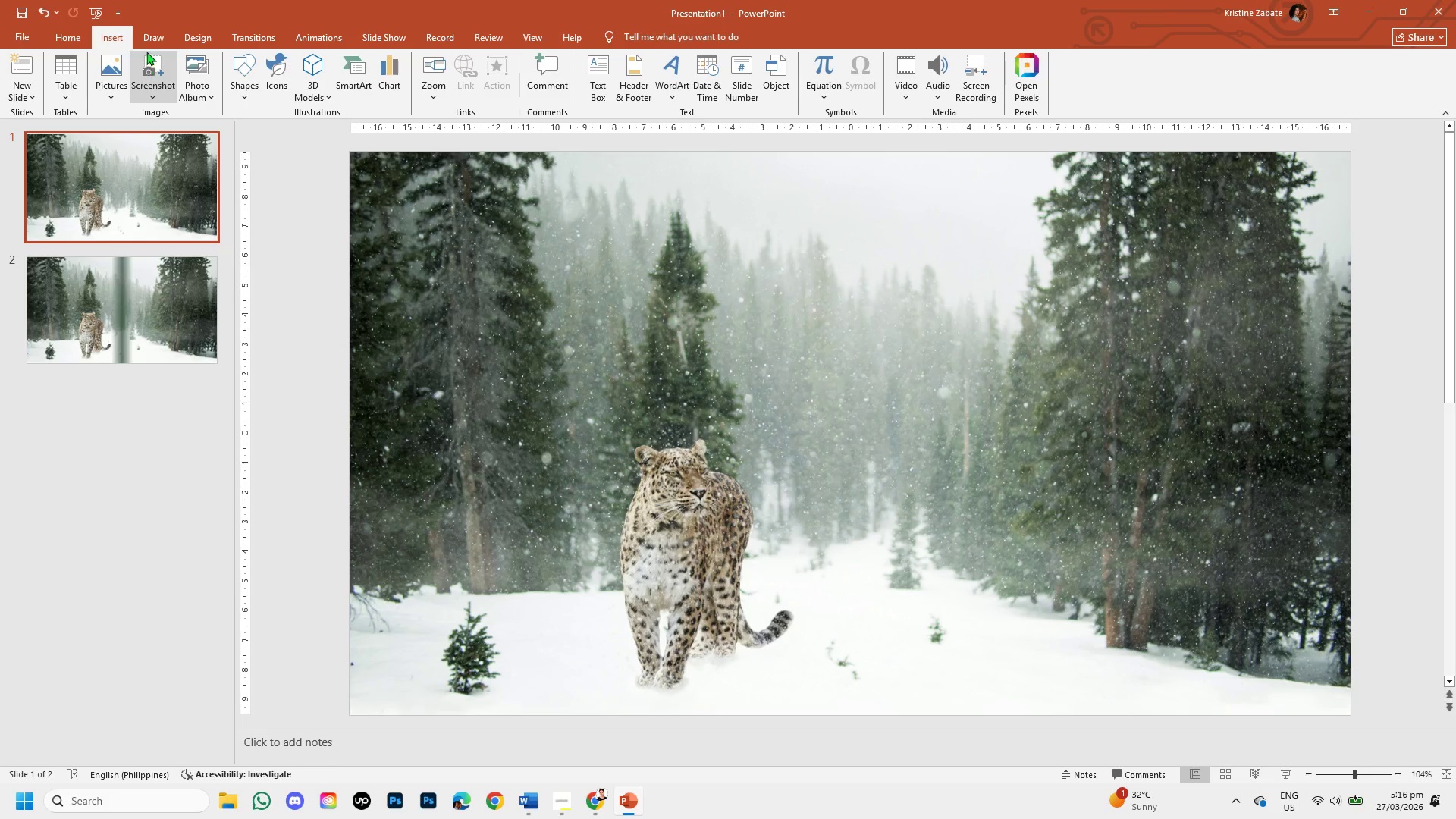 
wait(6.38)
 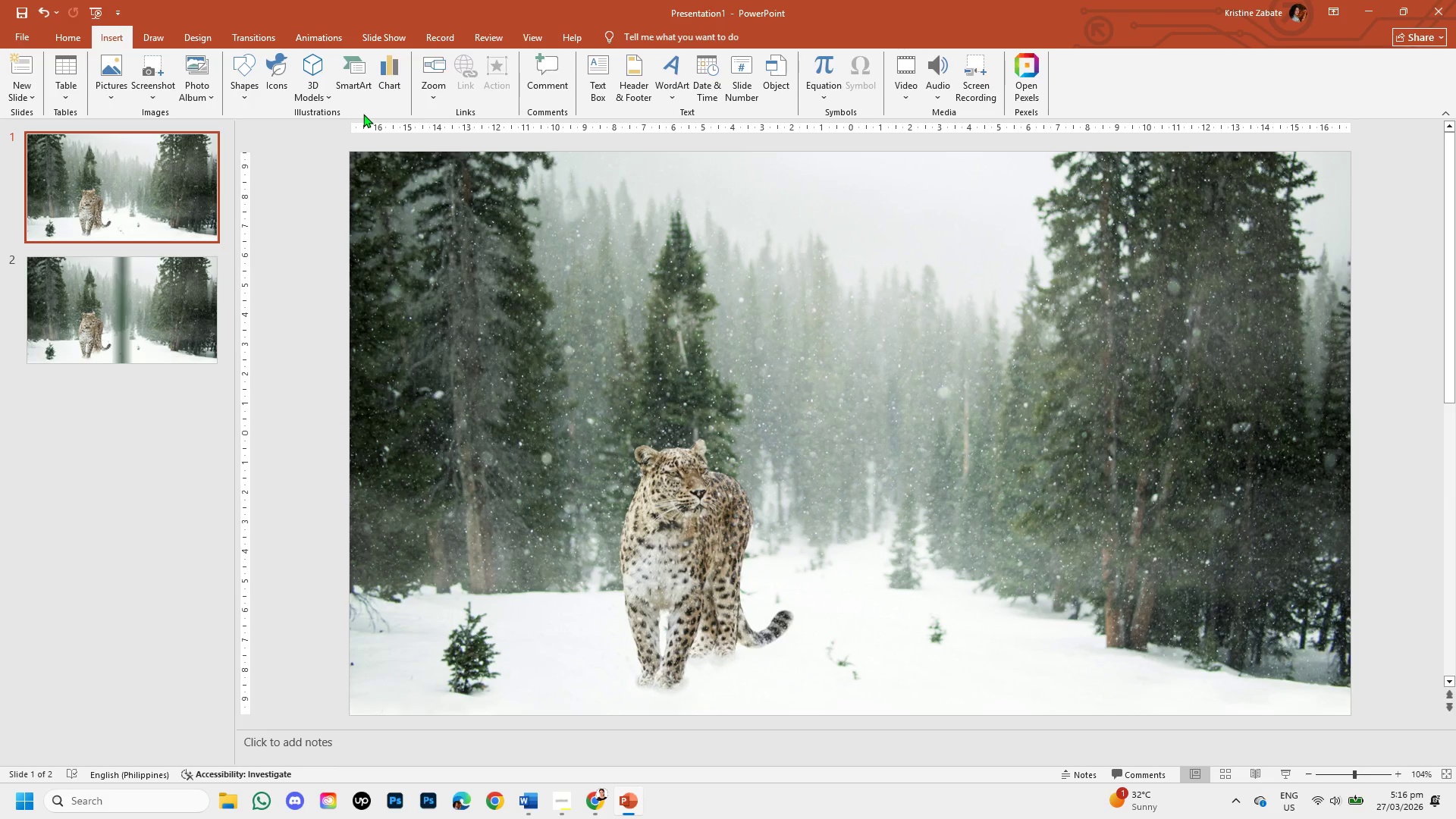 
left_click([234, 74])
 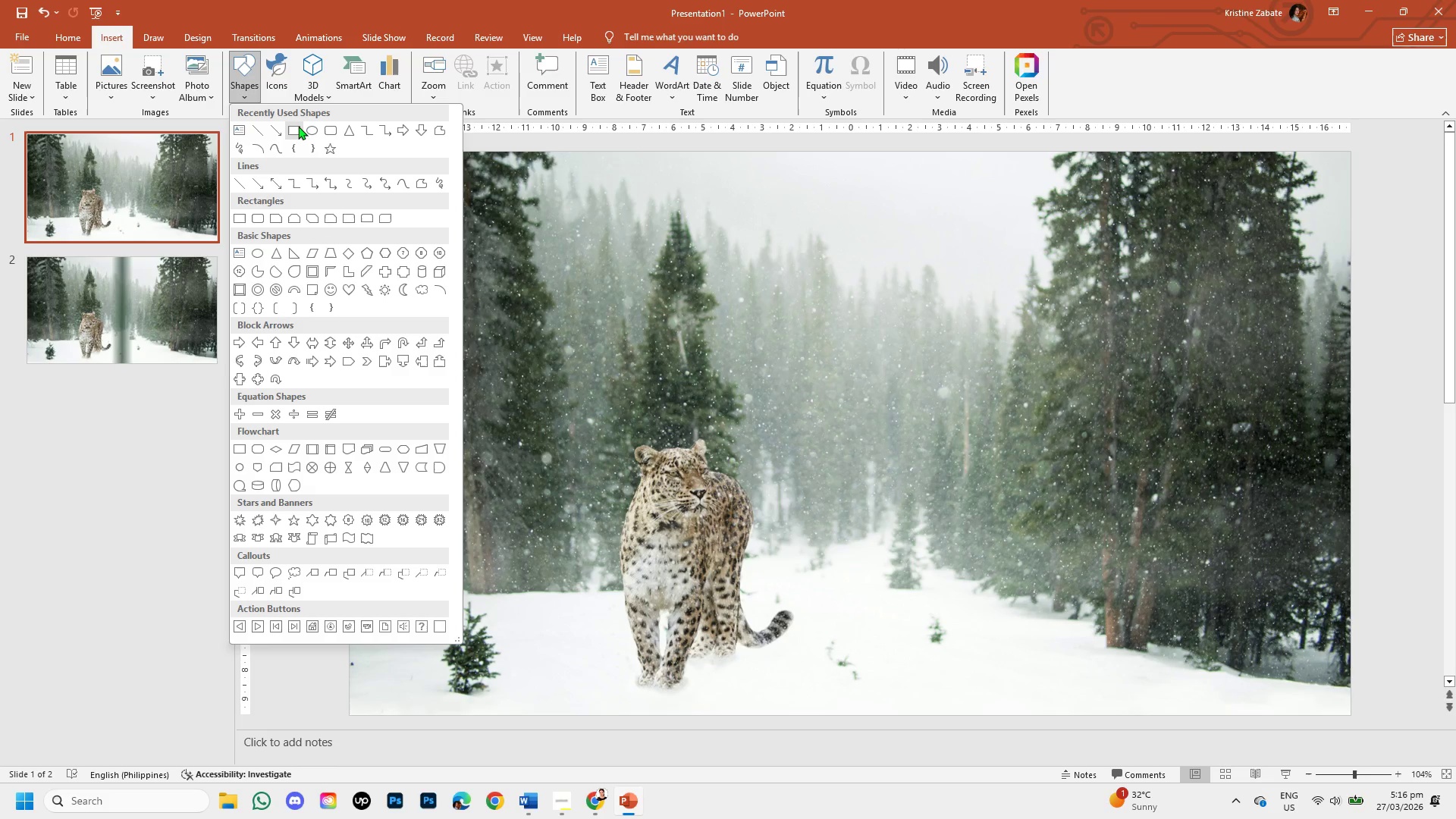 
left_click([291, 126])
 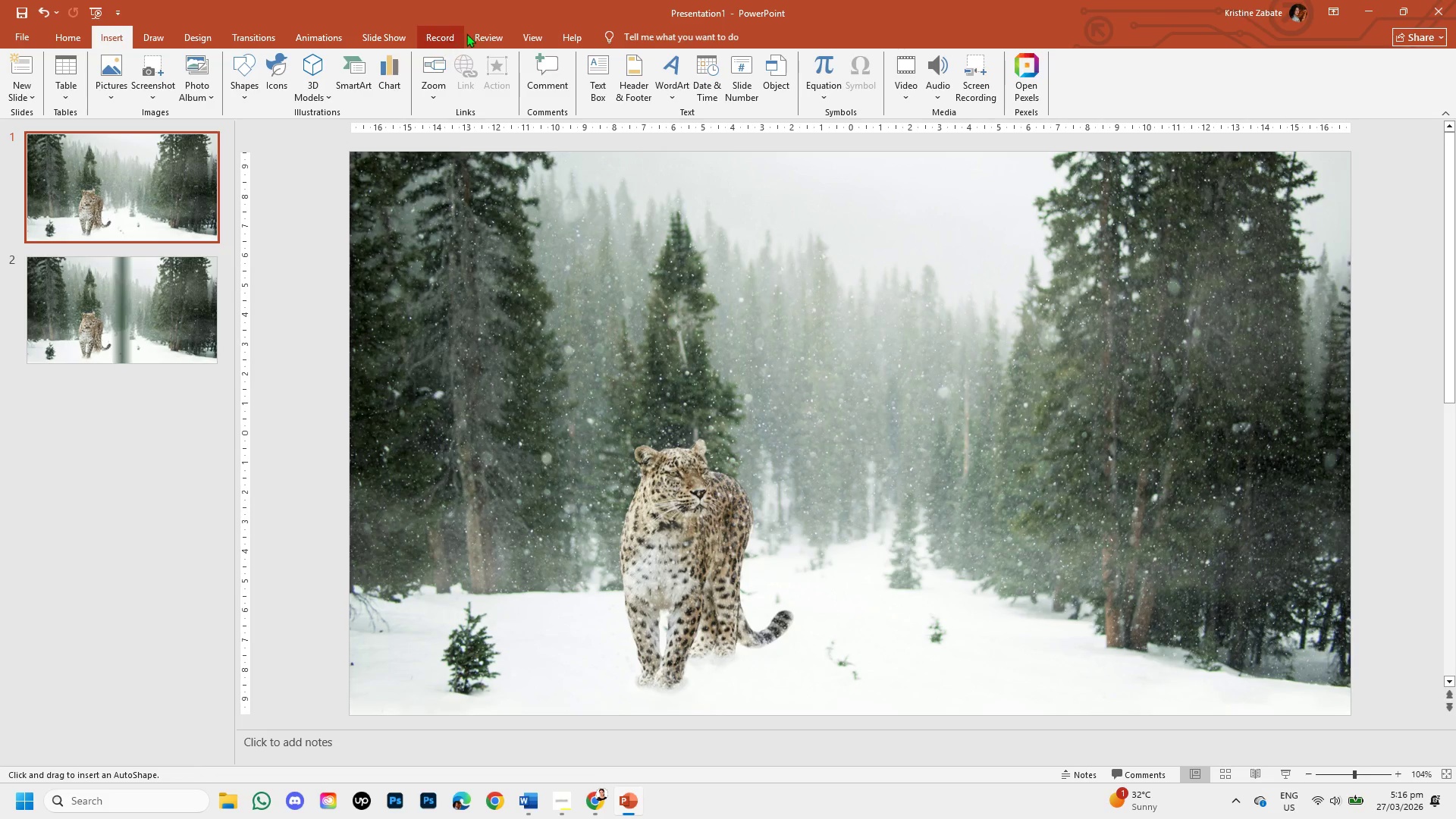 
left_click([528, 36])
 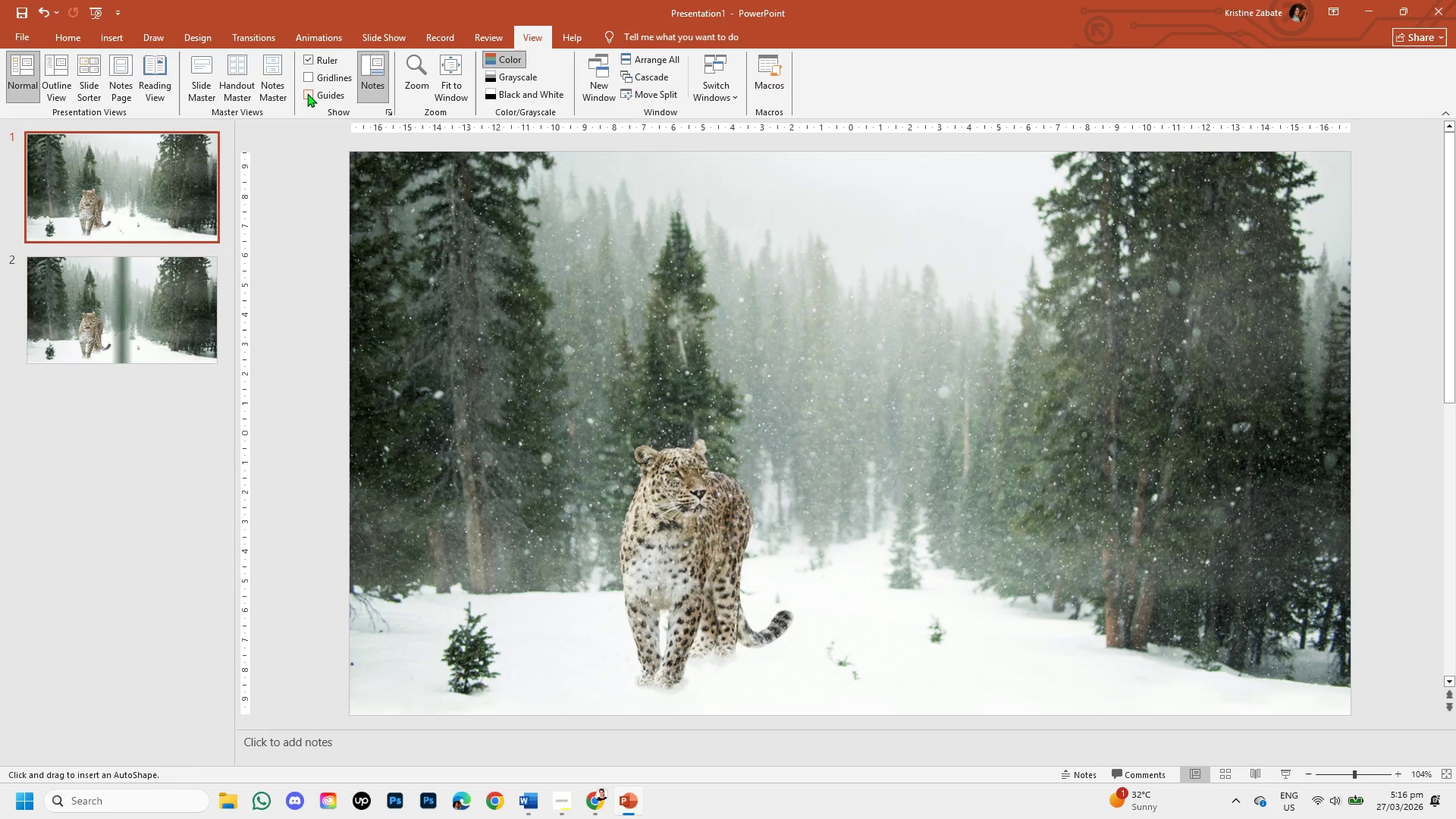 
left_click([307, 93])
 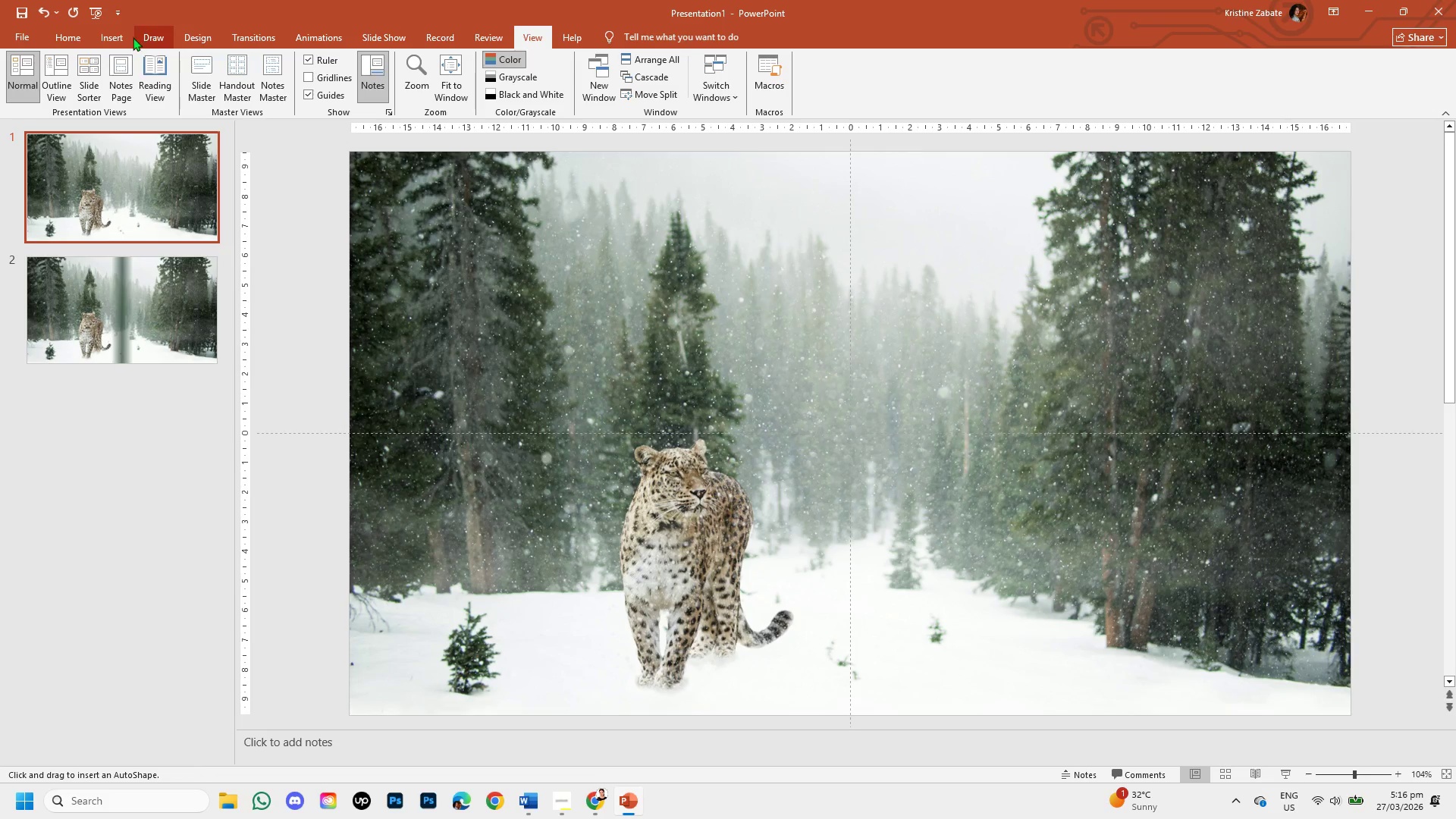 
left_click([120, 33])
 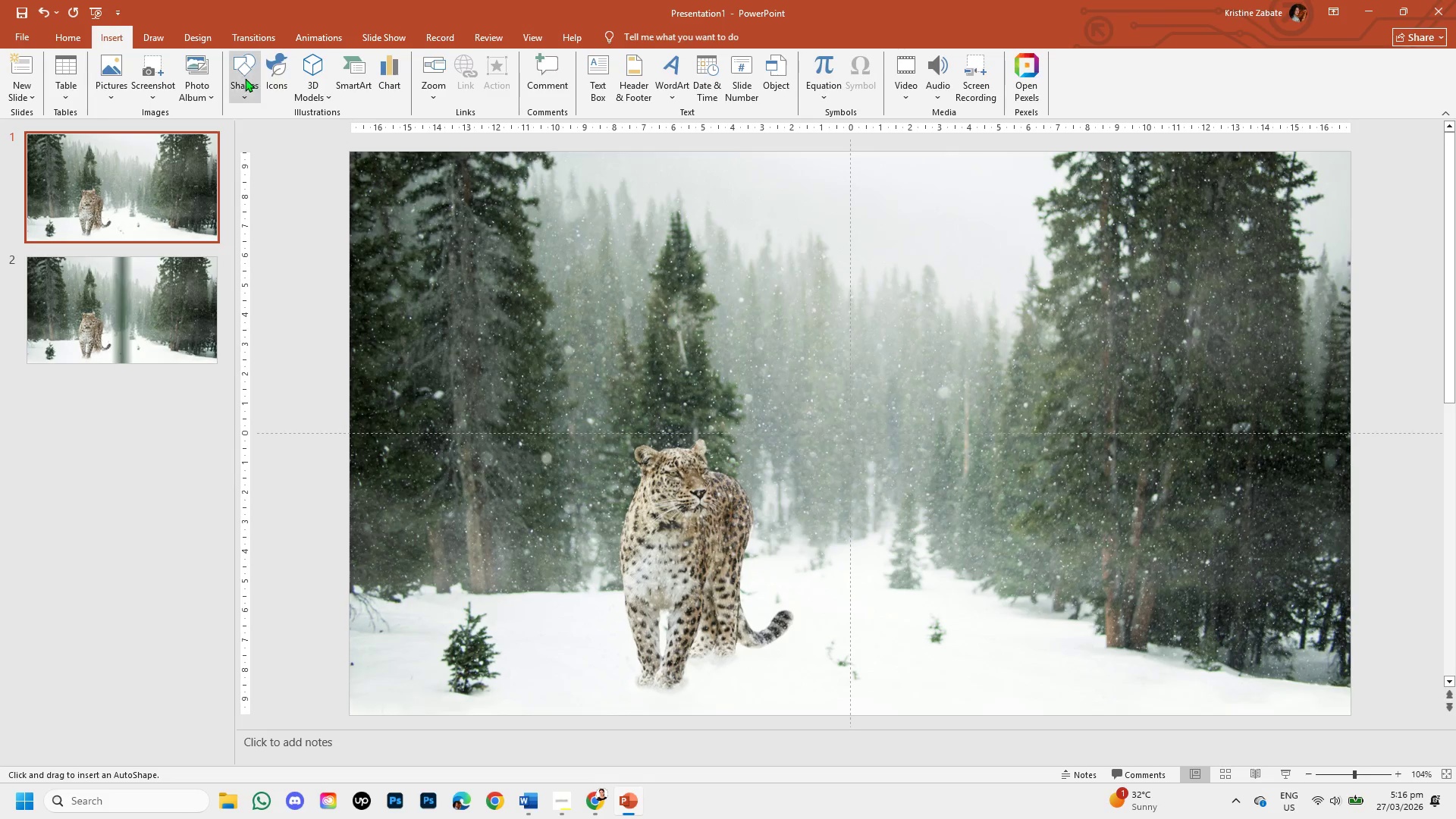 
left_click([240, 80])
 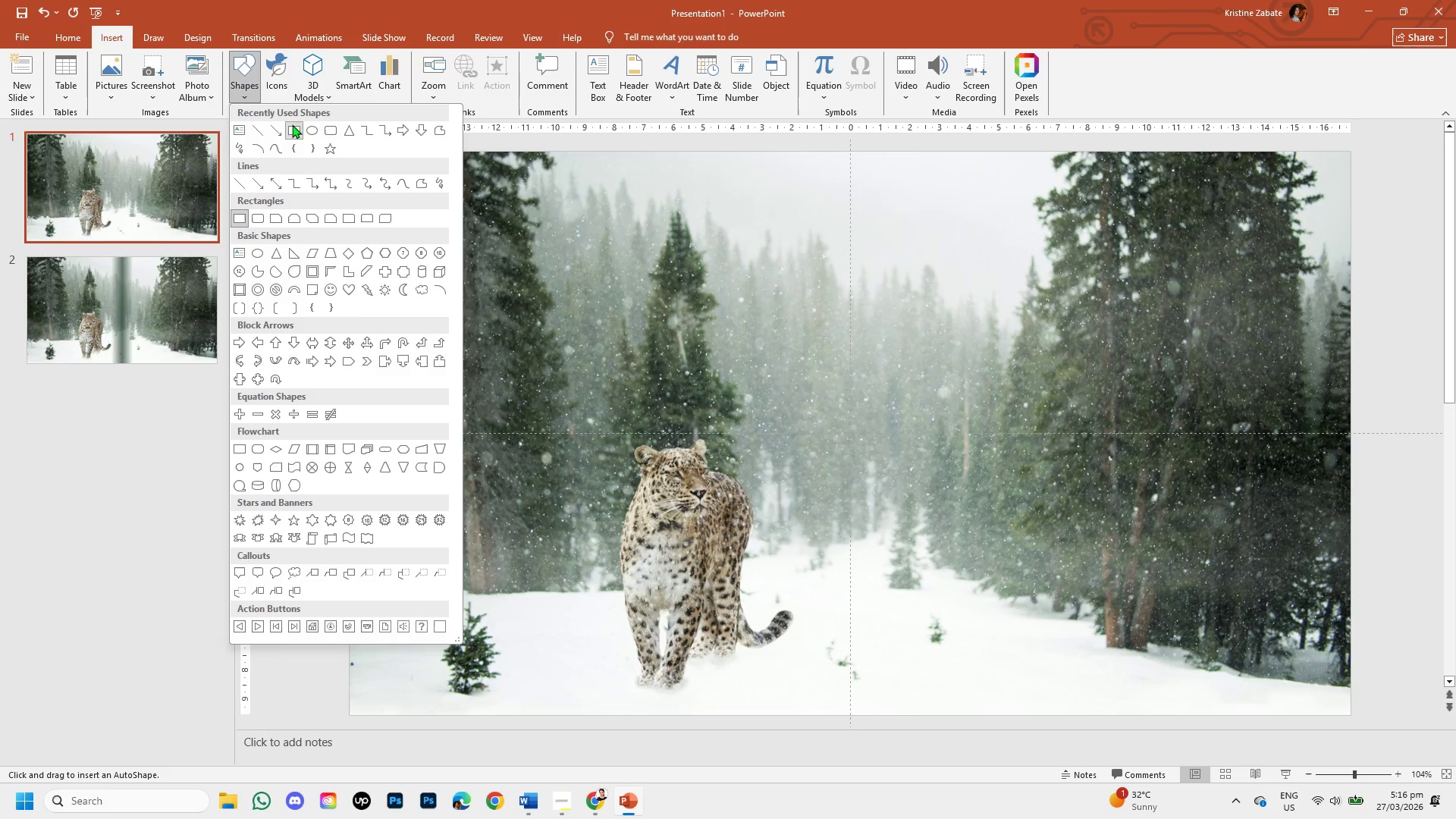 
left_click([292, 127])
 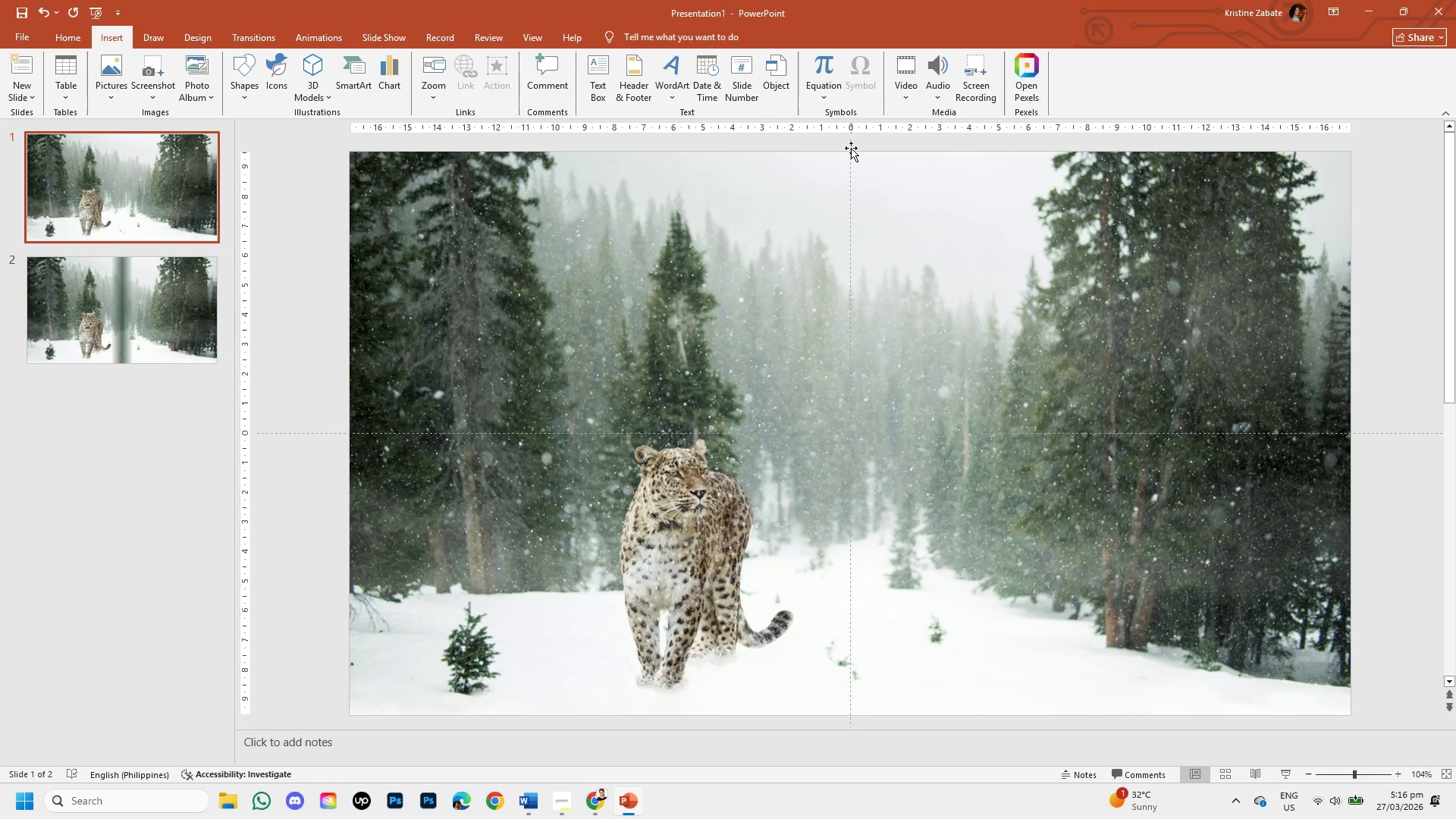 
left_click_drag(start_coordinate=[851, 149], to_coordinate=[864, 179])
 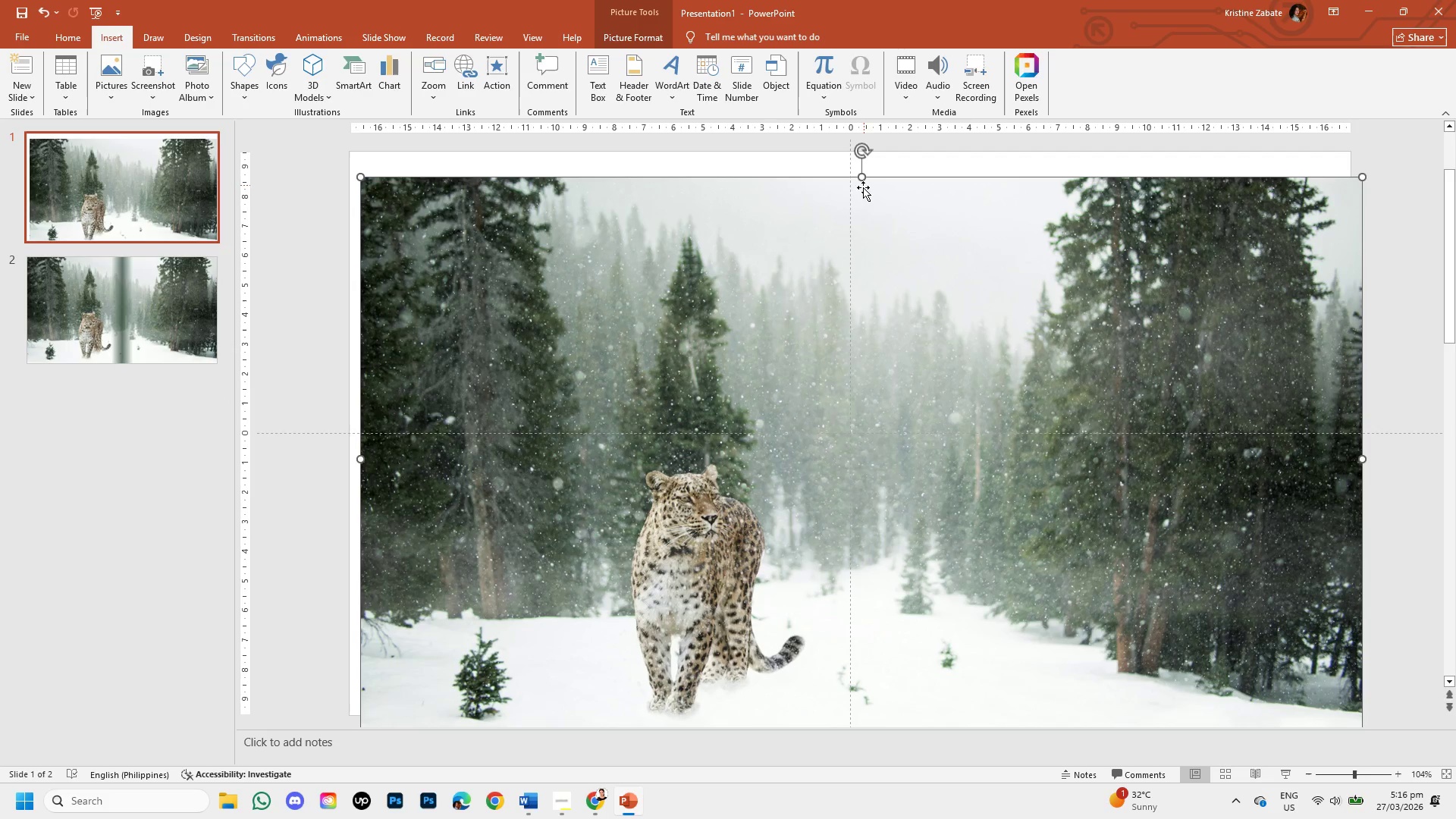 
key(Control+Z)
 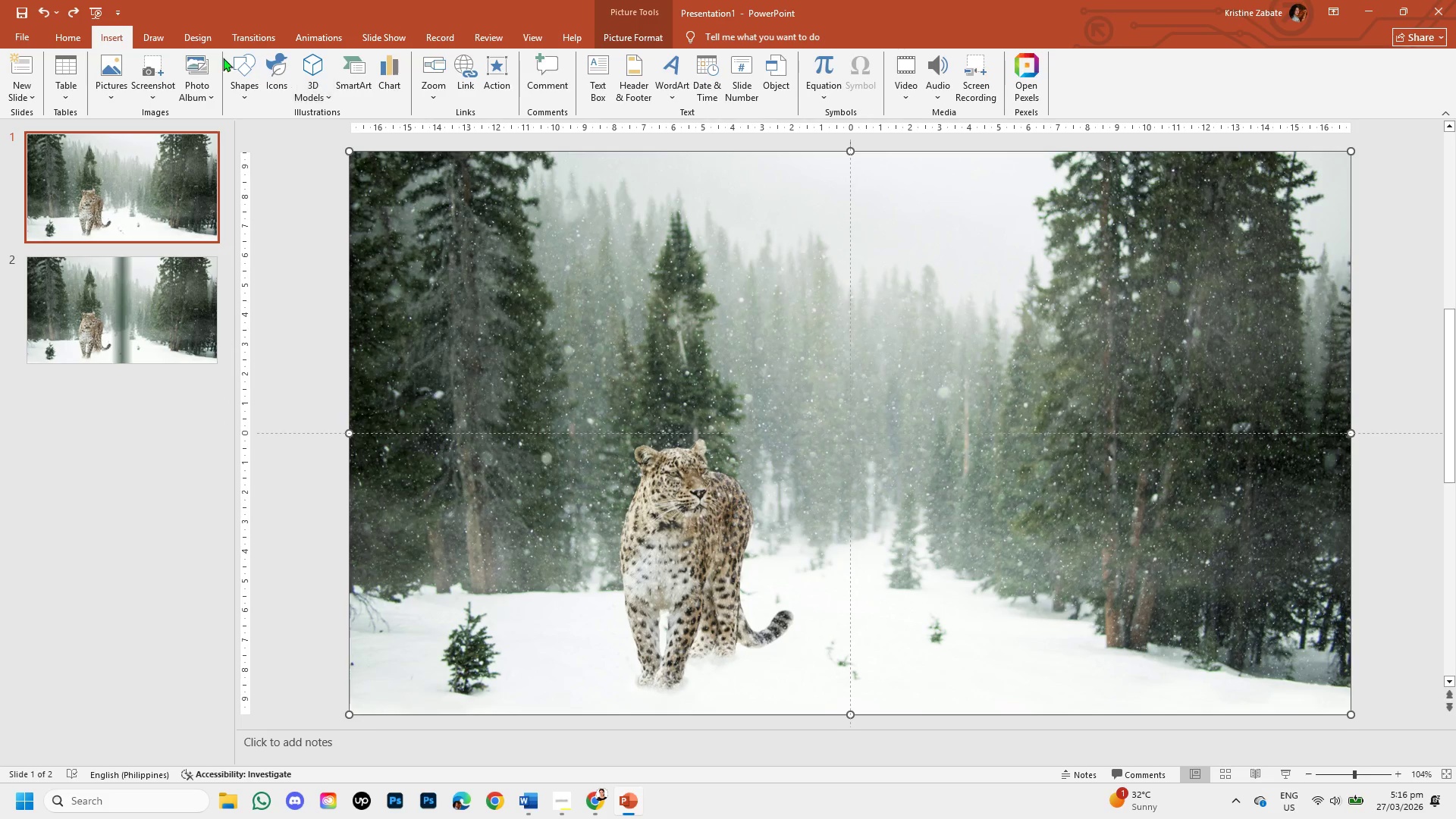 
left_click([248, 74])
 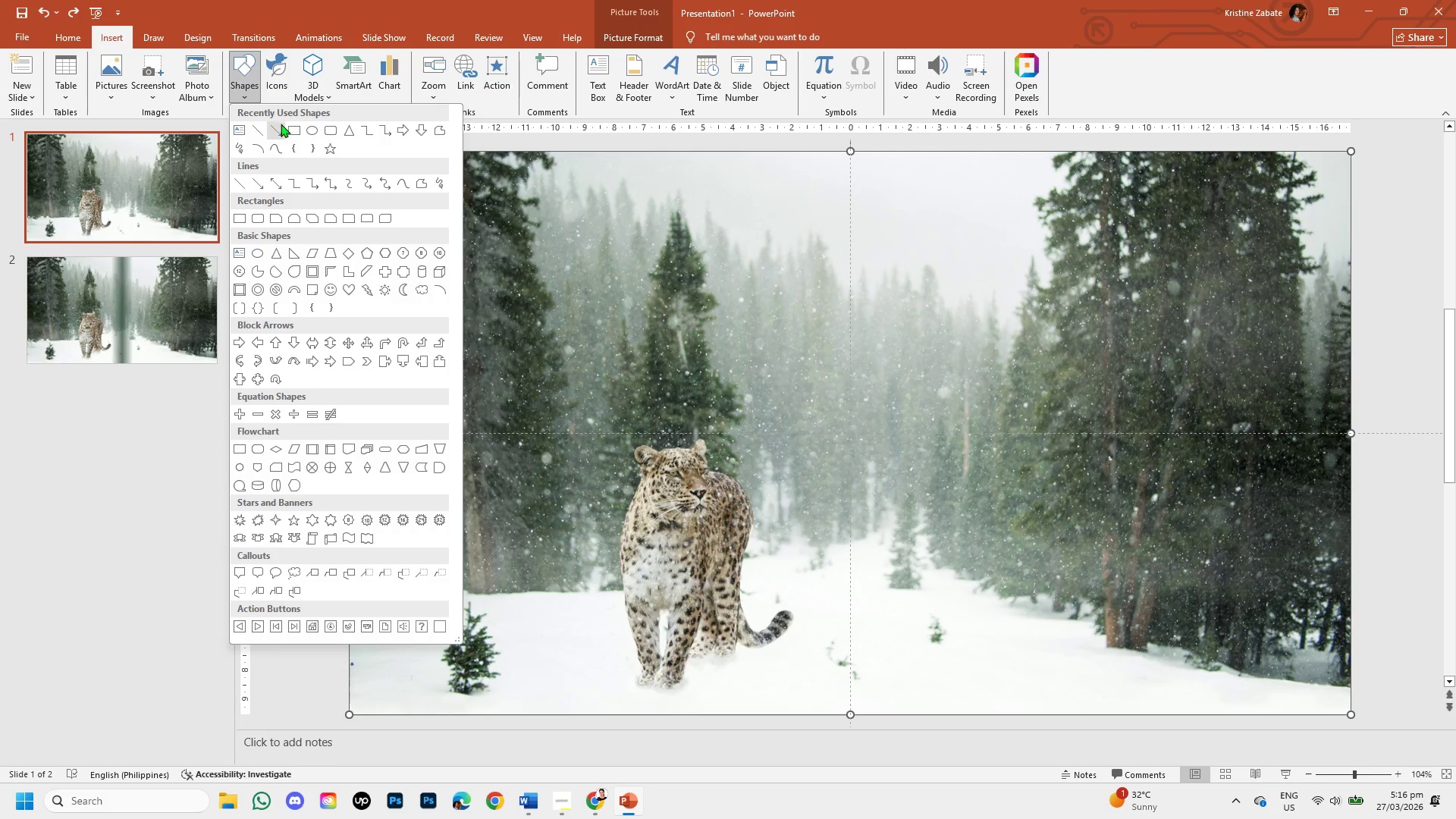 
left_click([292, 131])
 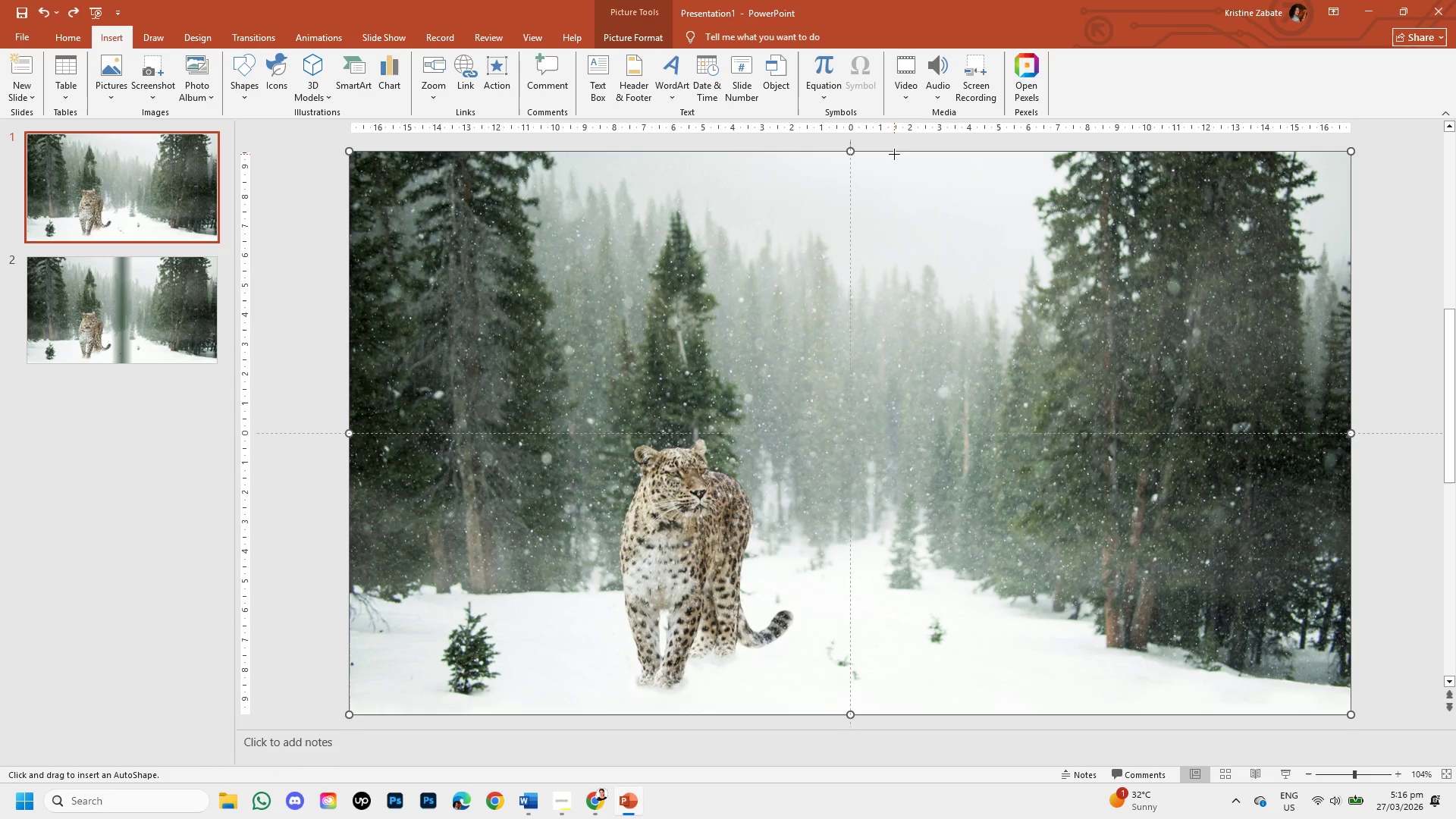 
left_click_drag(start_coordinate=[894, 151], to_coordinate=[852, 714])
 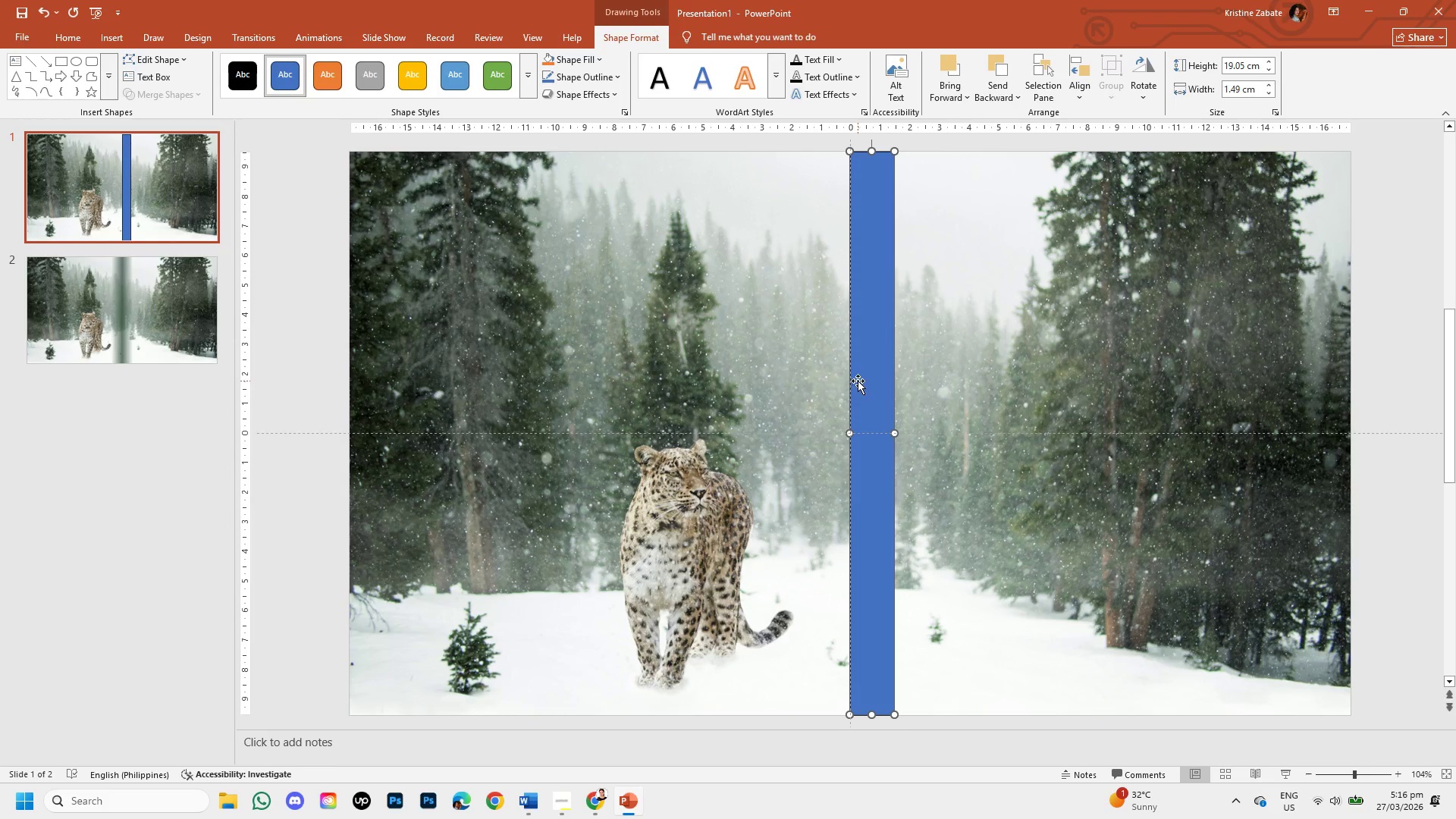 
double_click([862, 386])
 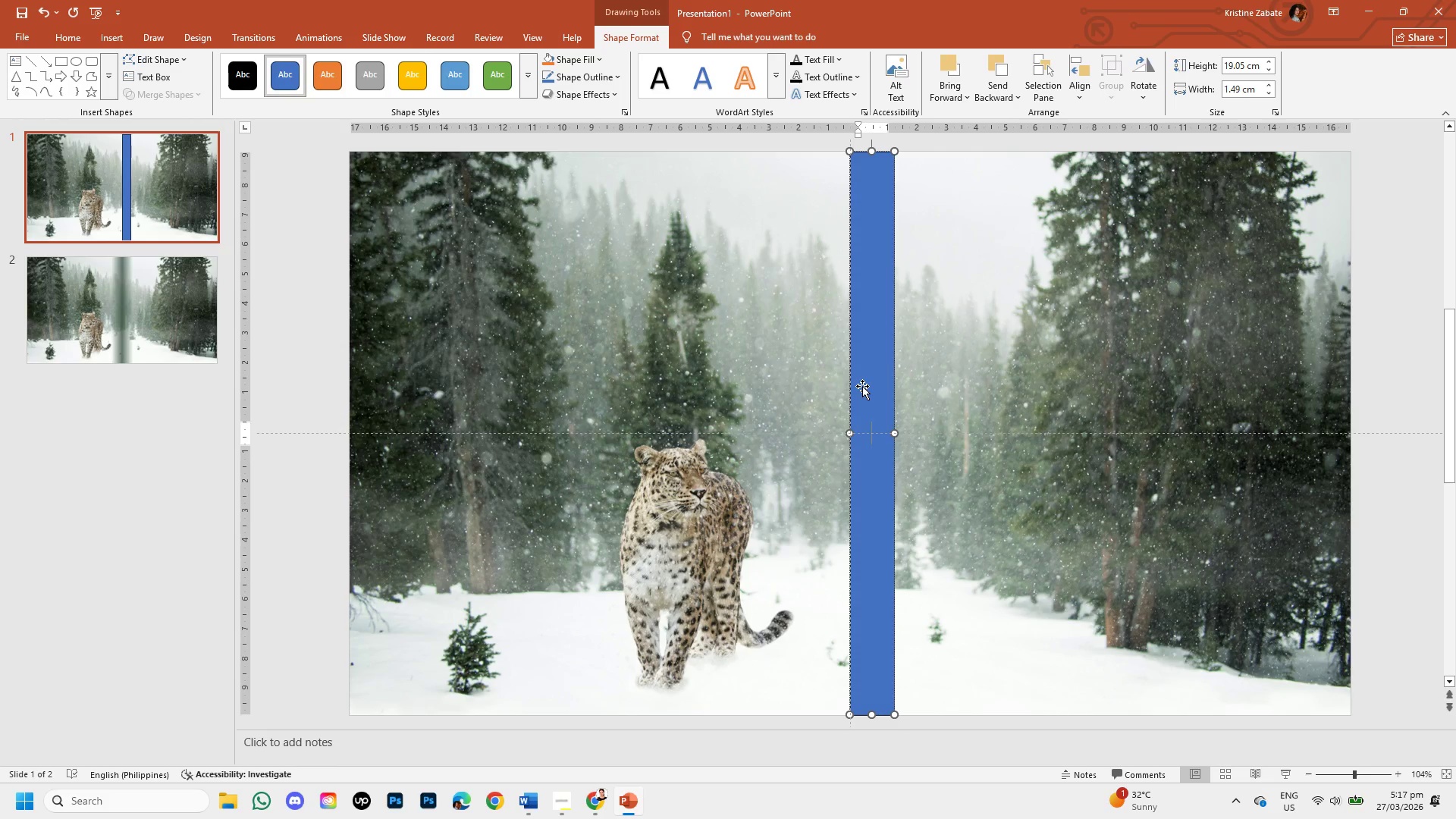 
right_click([862, 386])
 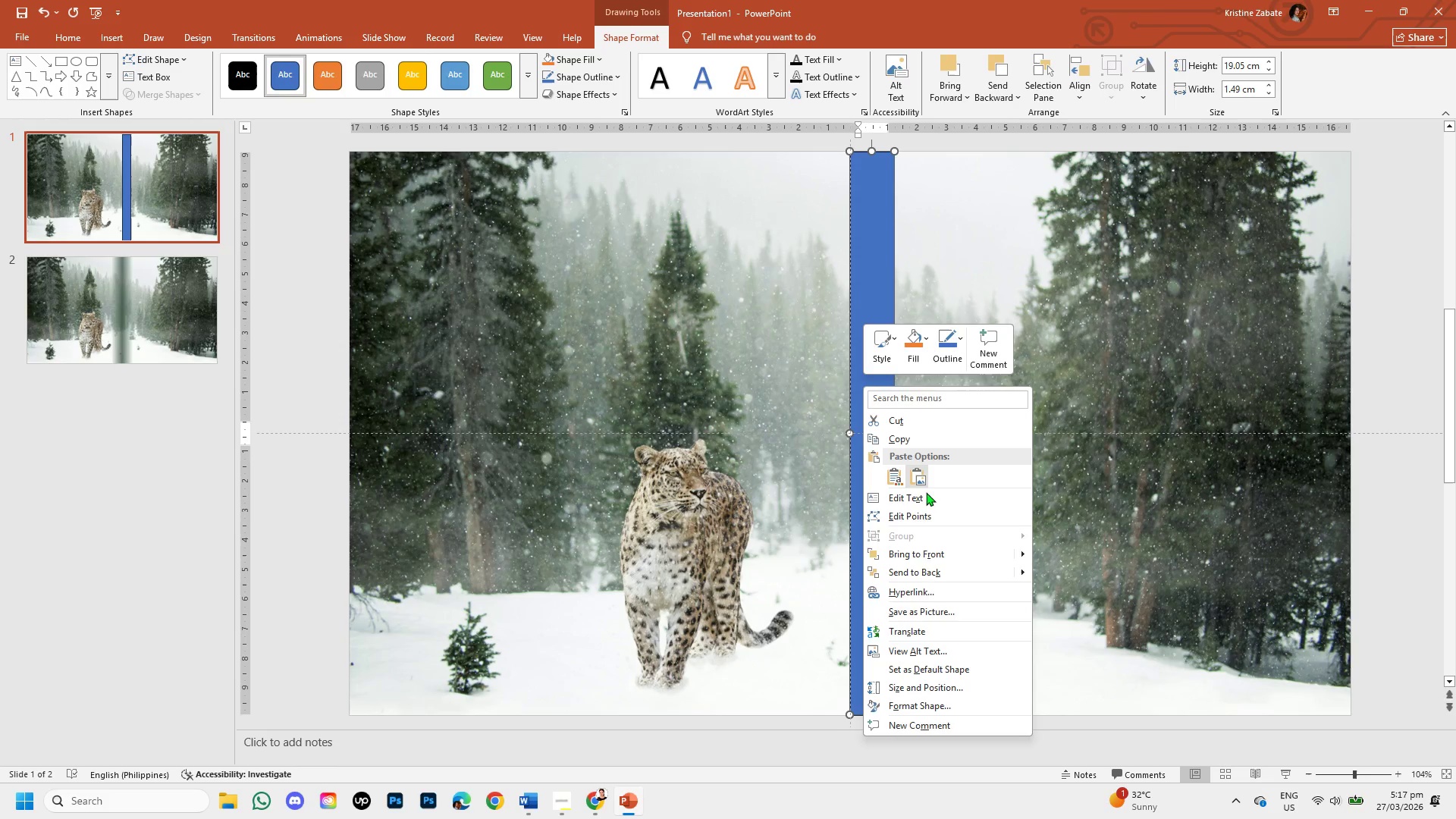 
left_click([944, 707])
 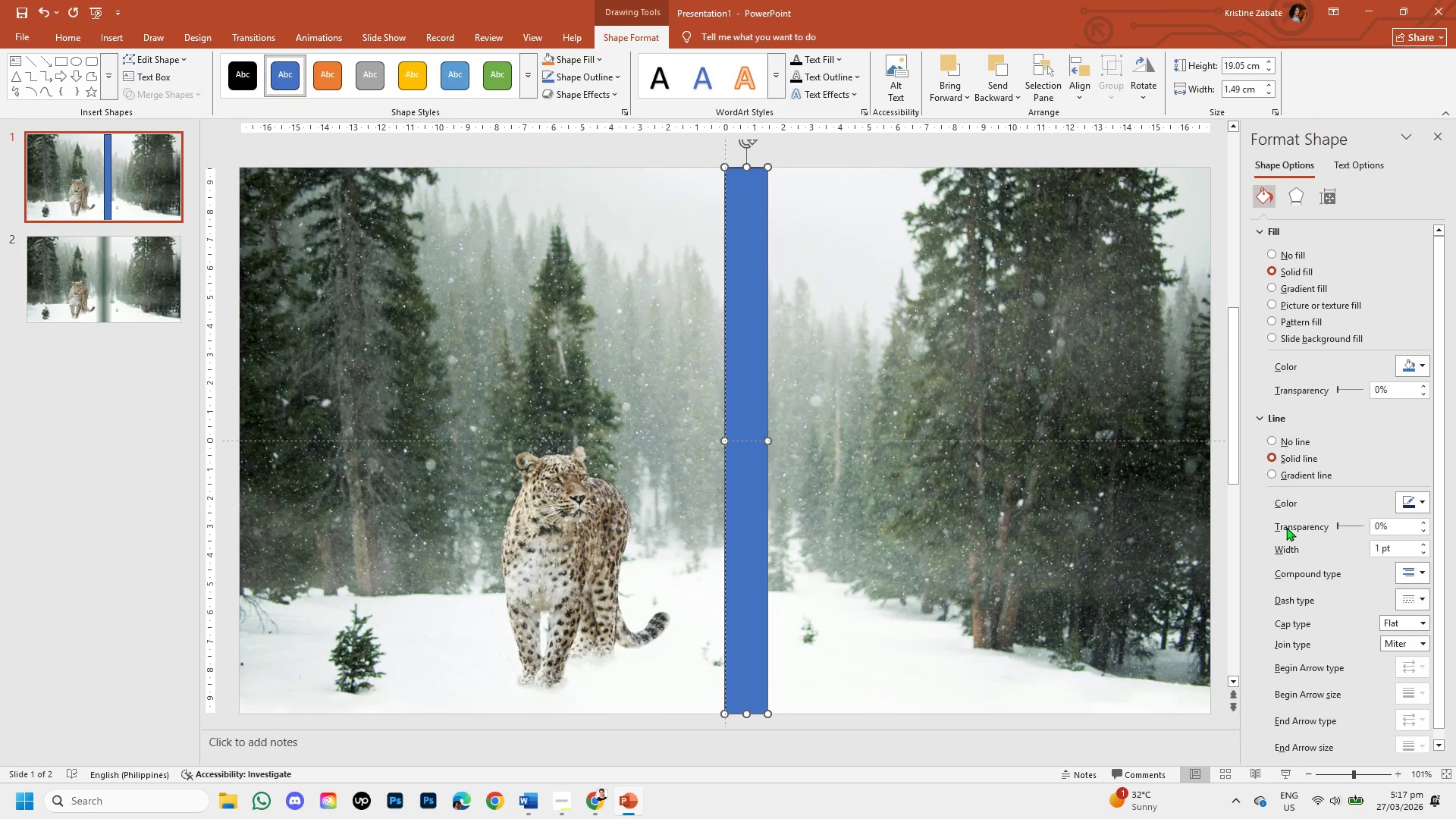 
wait(6.0)
 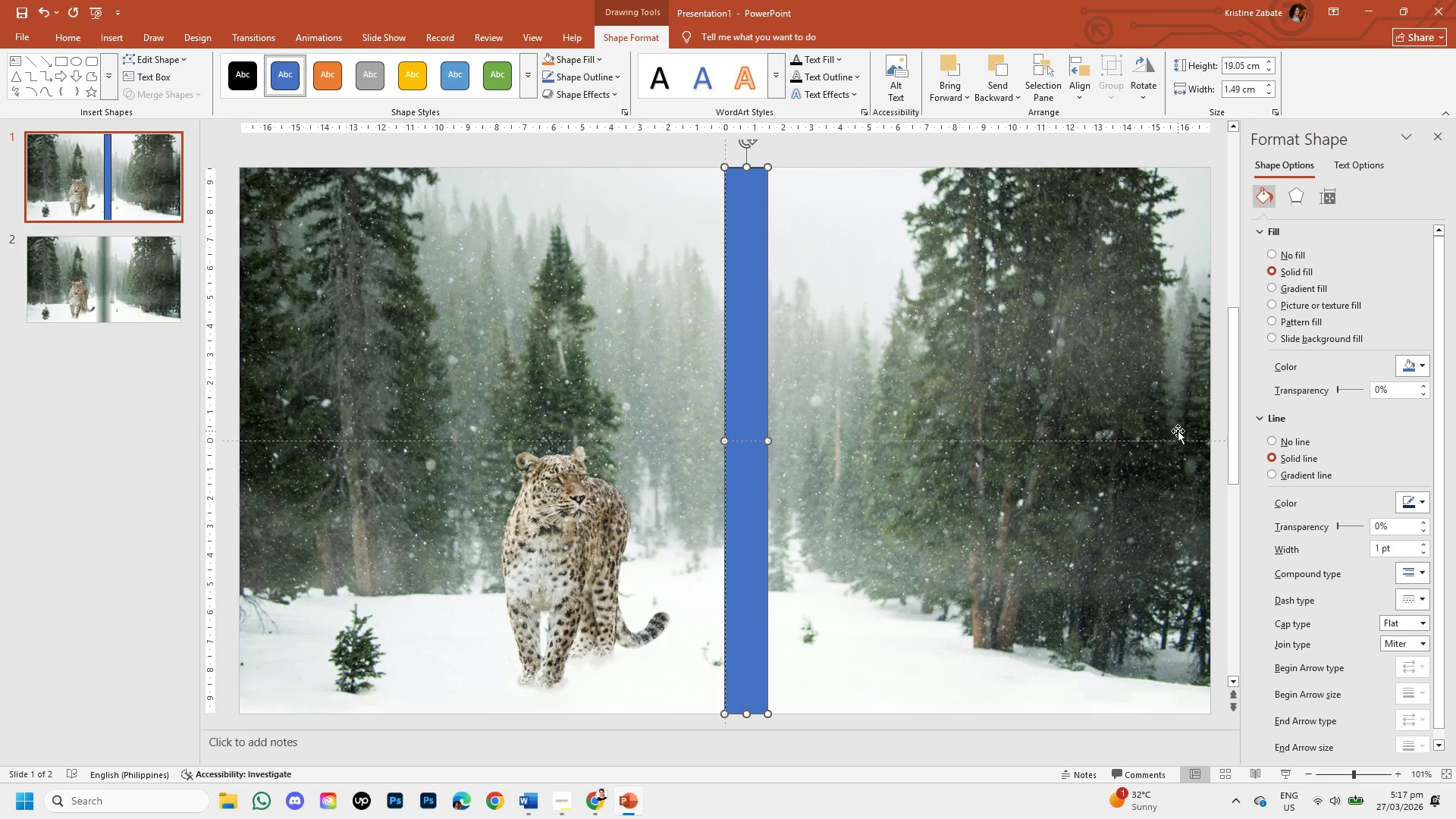 
left_click([1269, 439])
 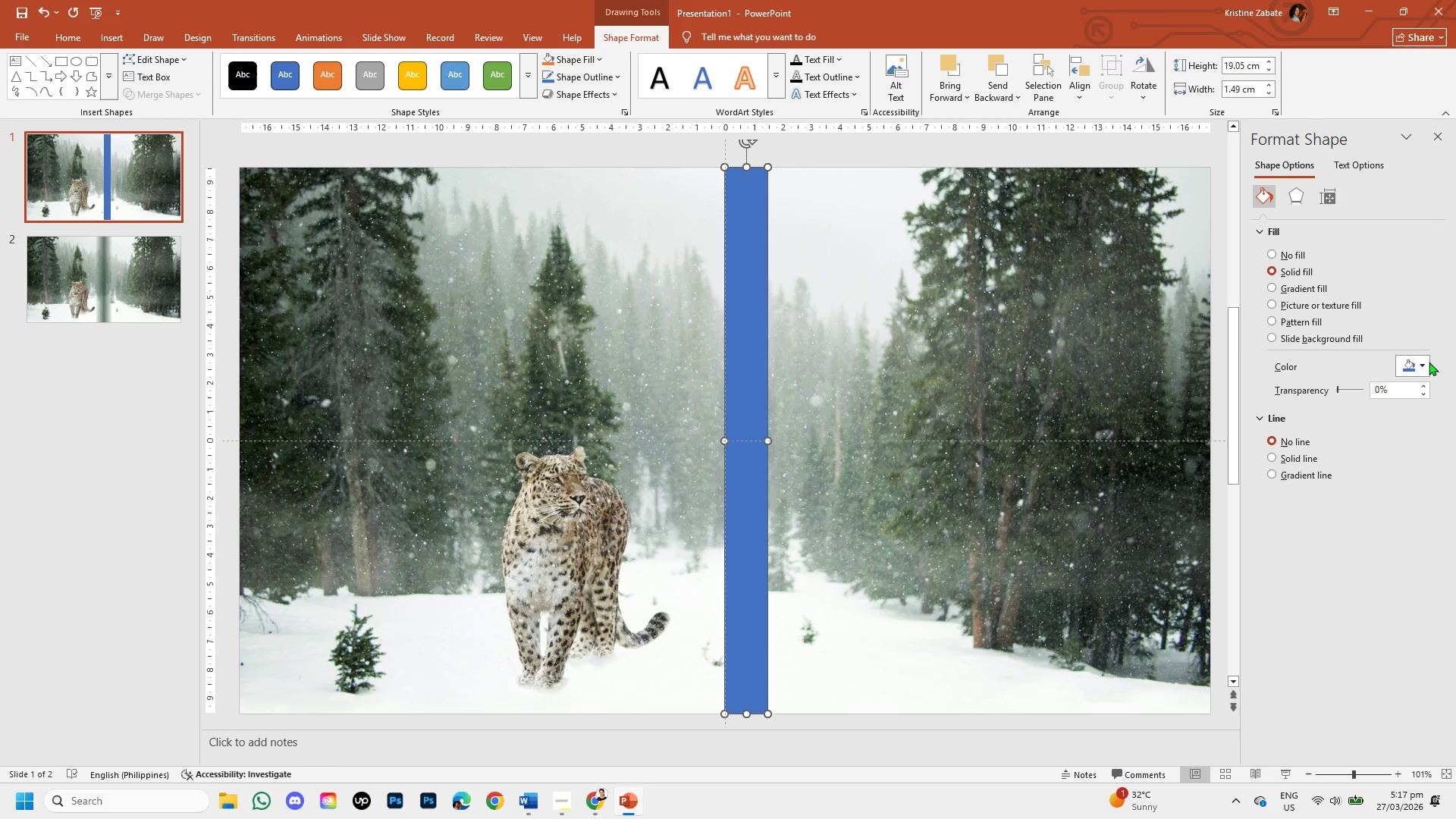 
left_click([1419, 365])
 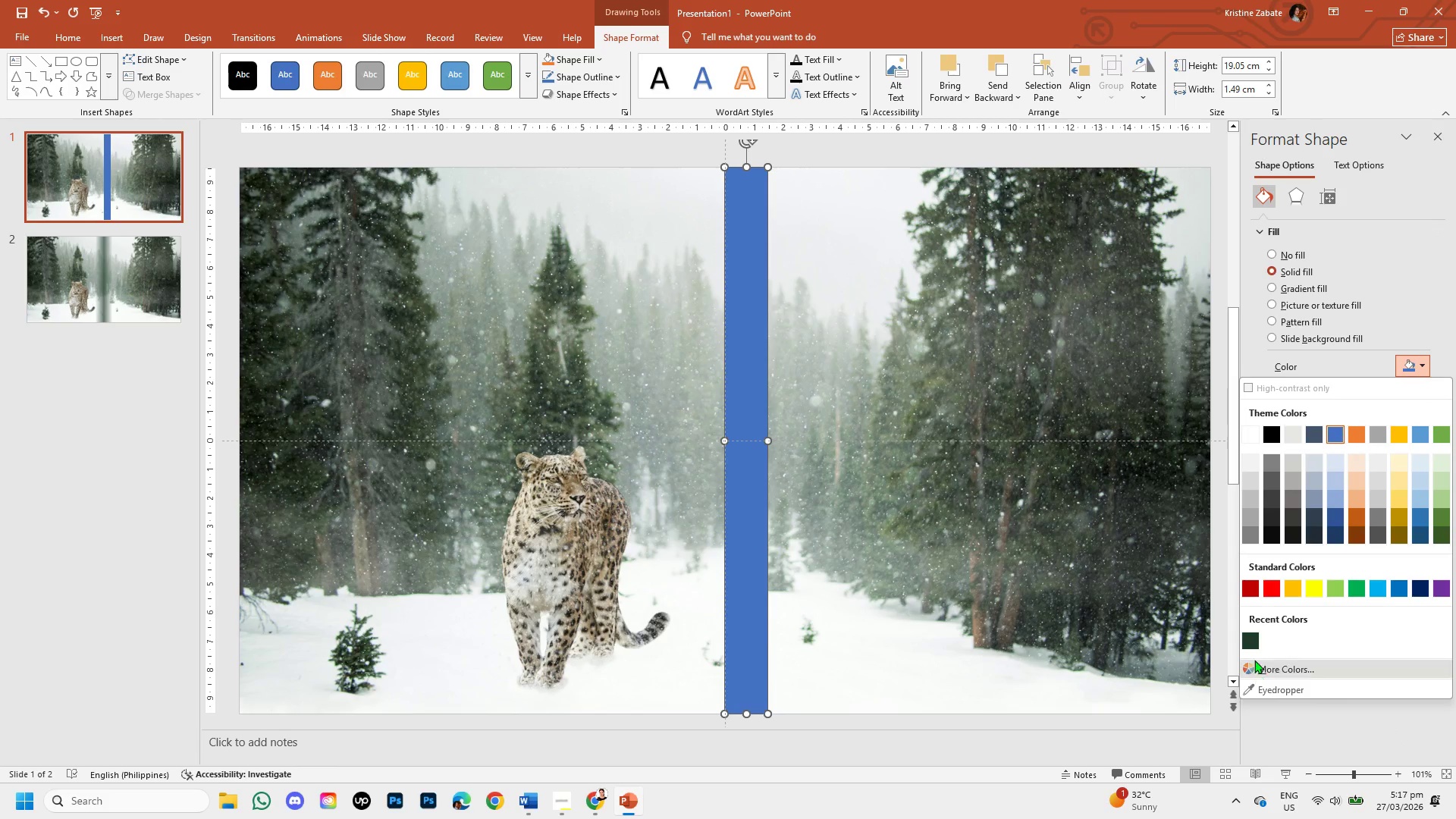 
left_click([1252, 639])
 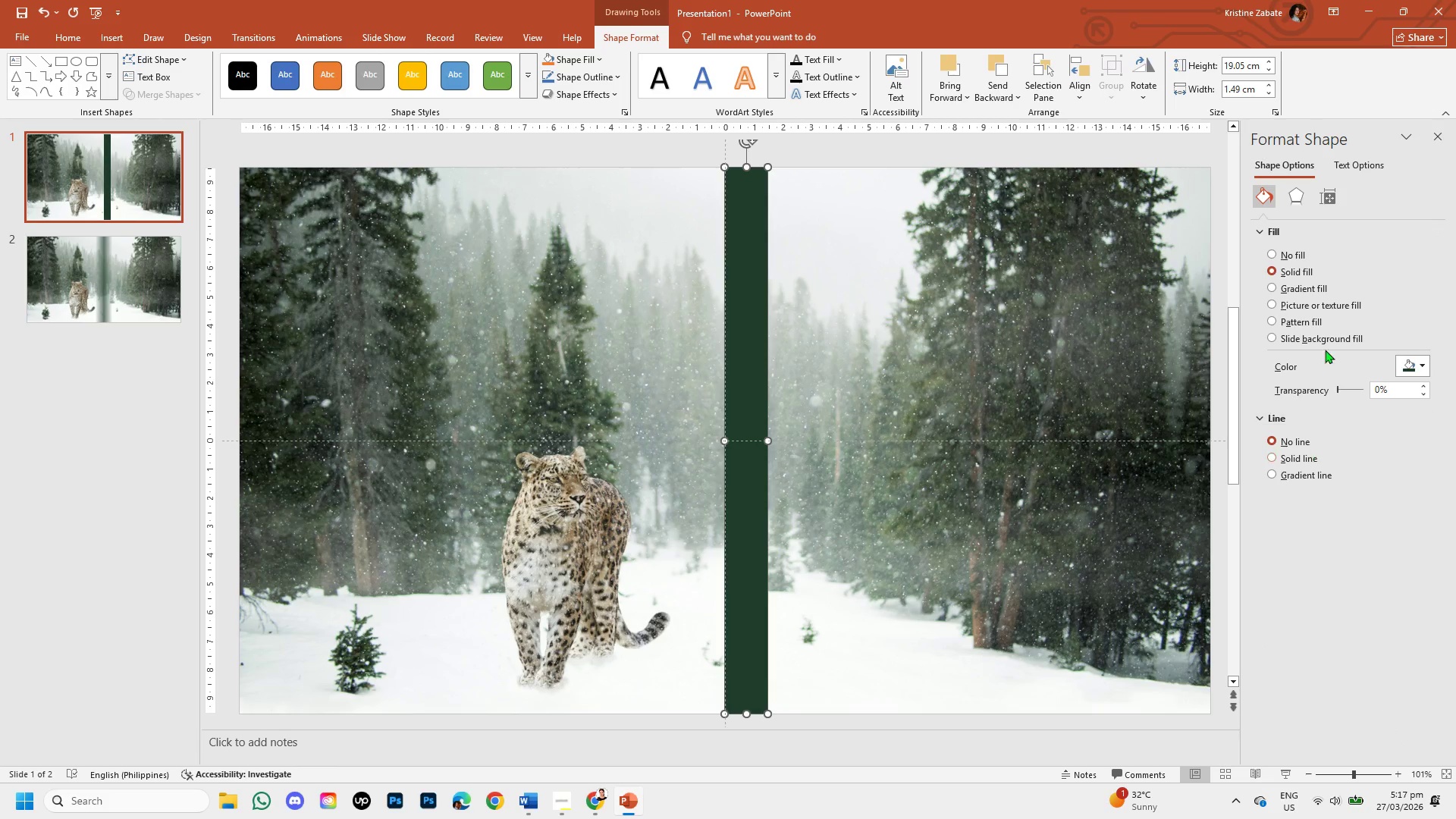 
left_click([1299, 199])
 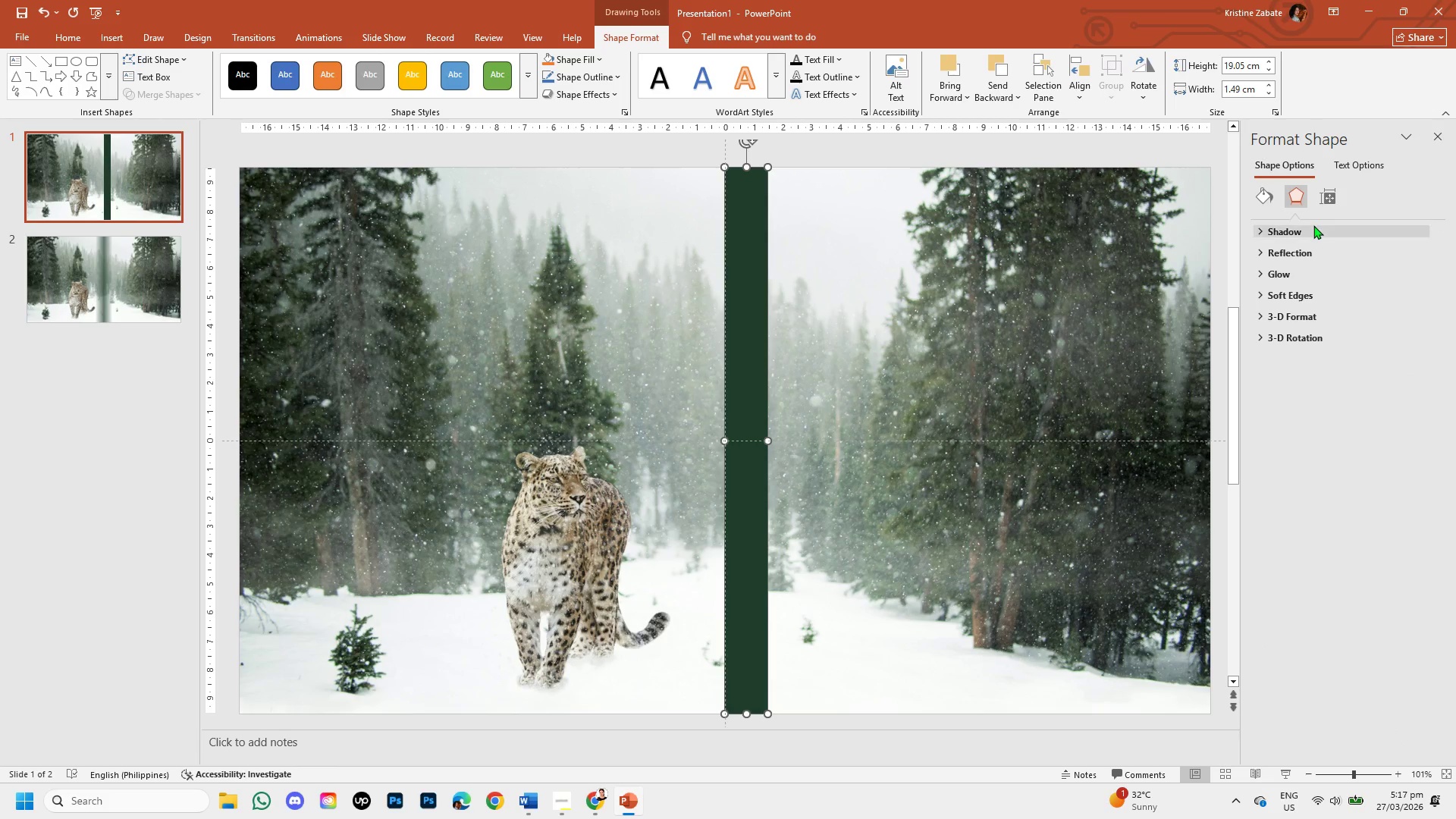 
left_click([1313, 226])
 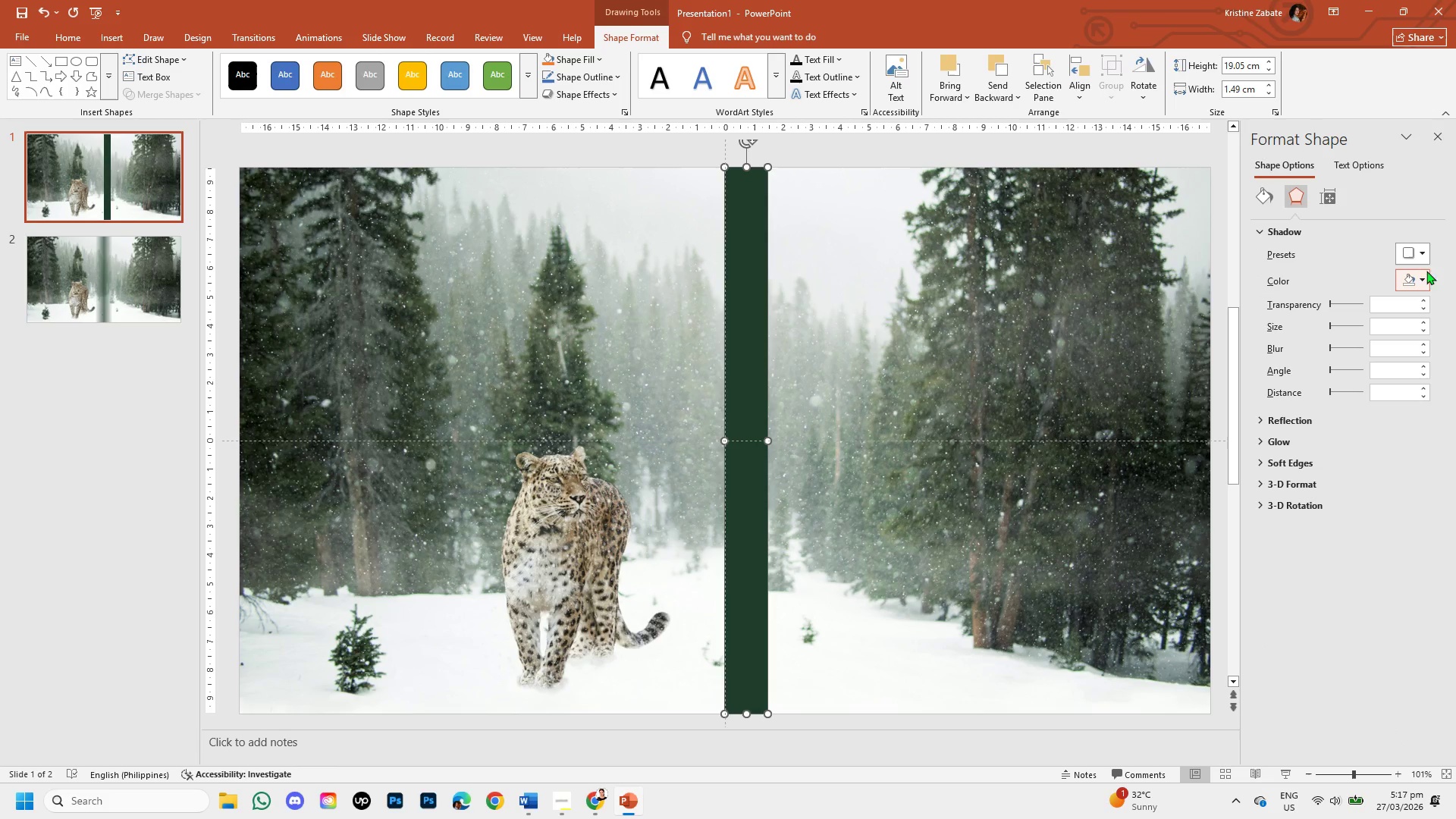 
left_click([1417, 251])
 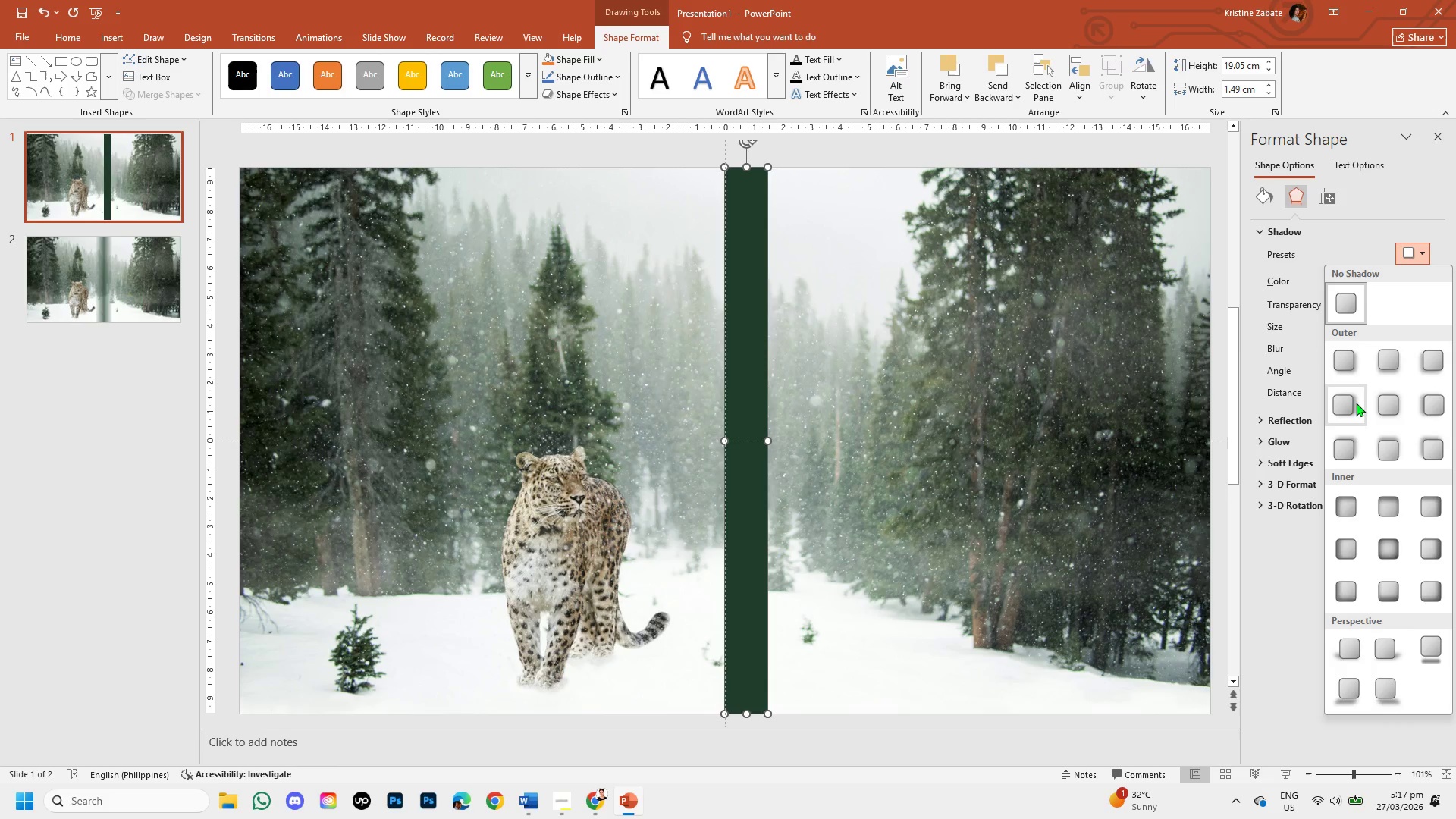 
left_click([1385, 402])
 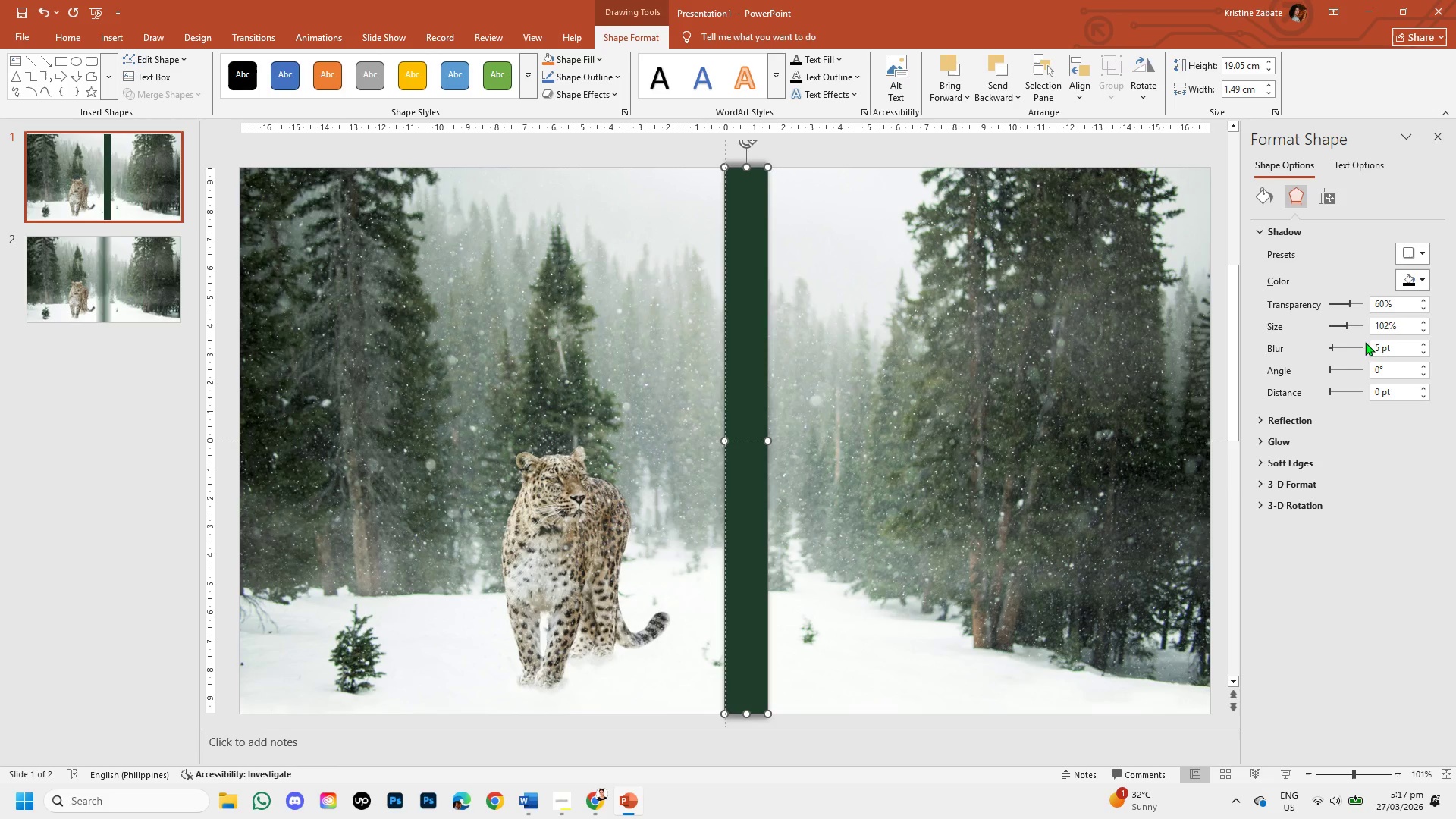 
mouse_move([1415, 290])
 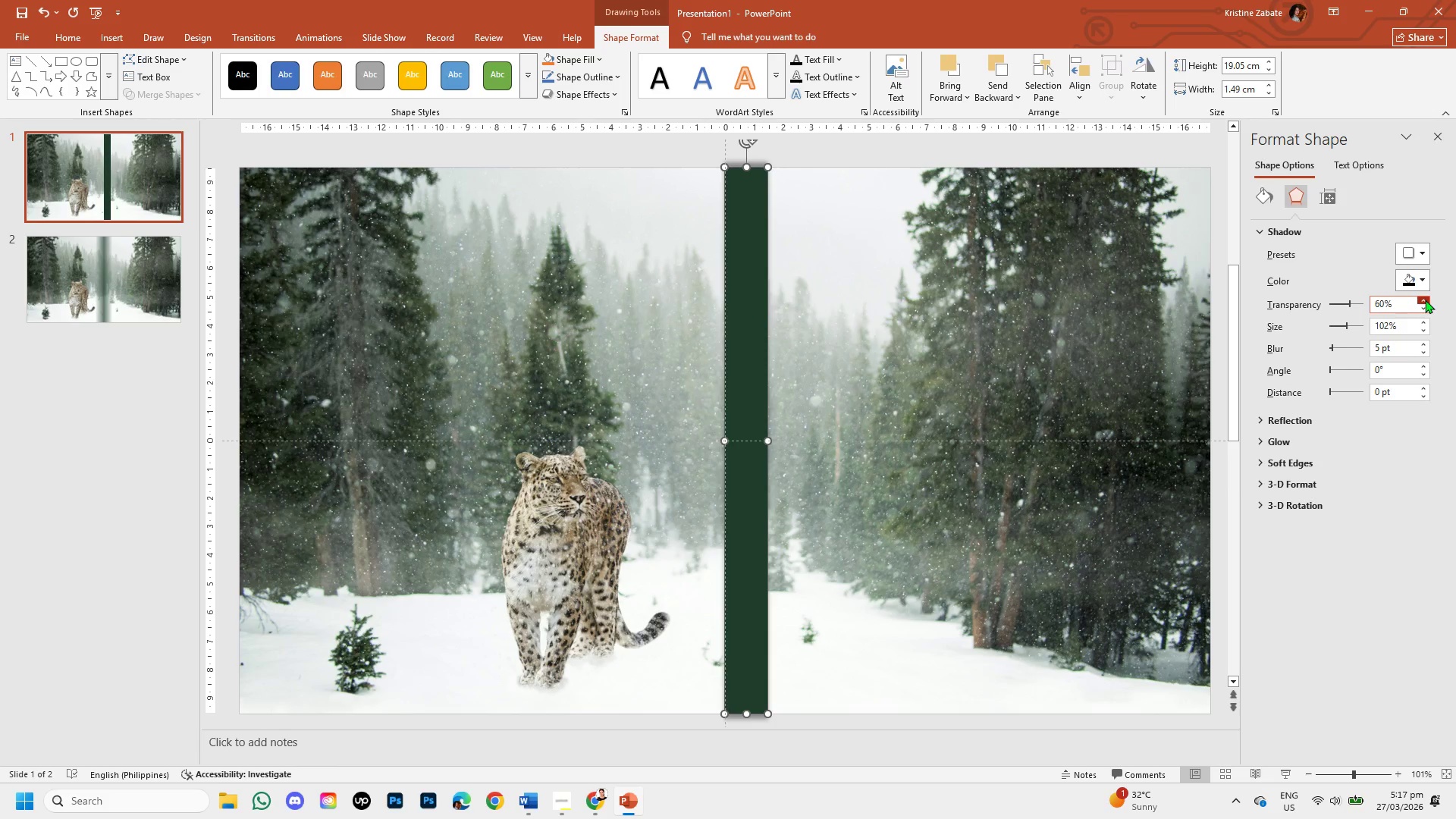 
double_click([1425, 300])
 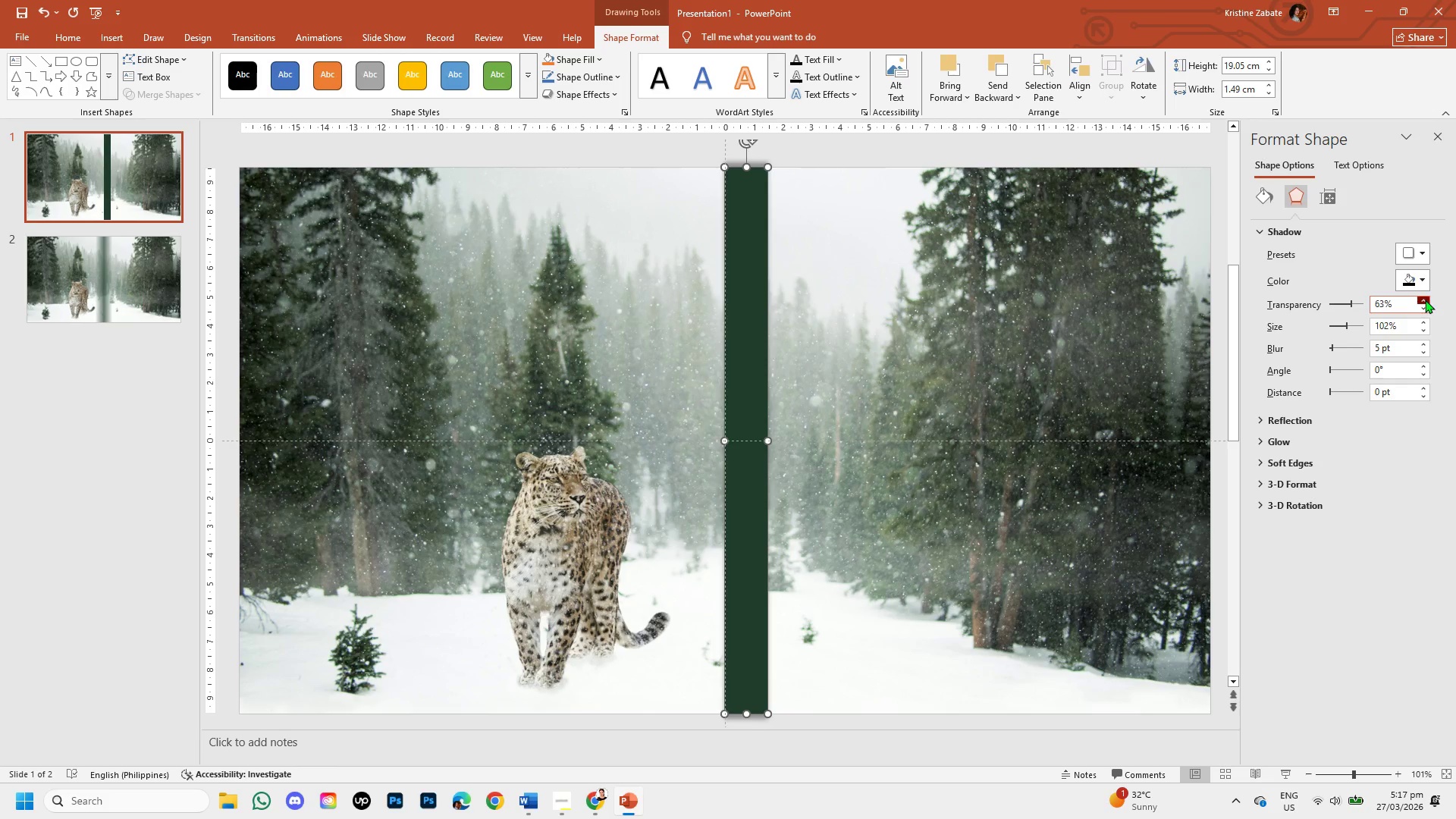 
double_click([1425, 300])
 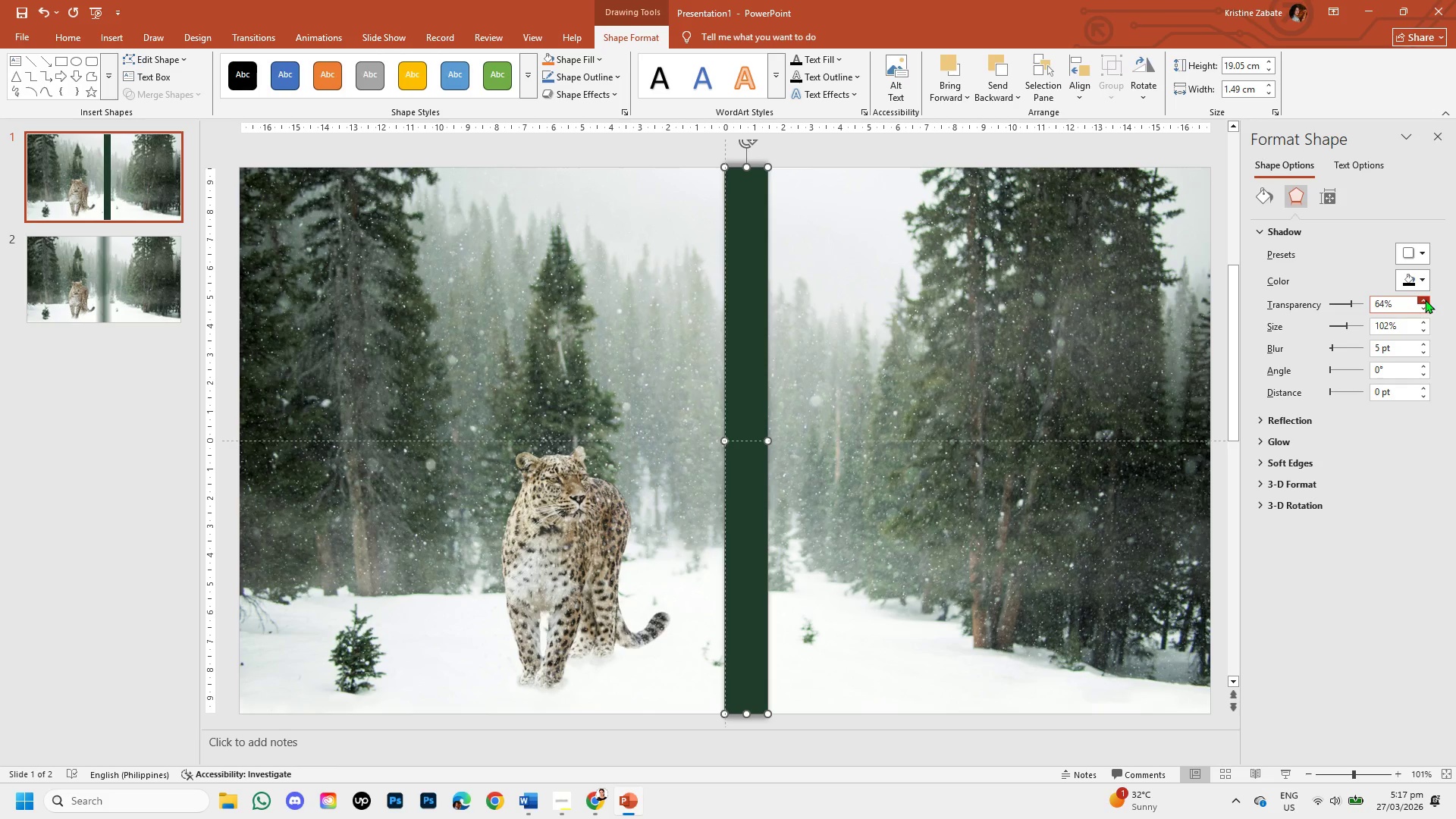 
triple_click([1425, 300])
 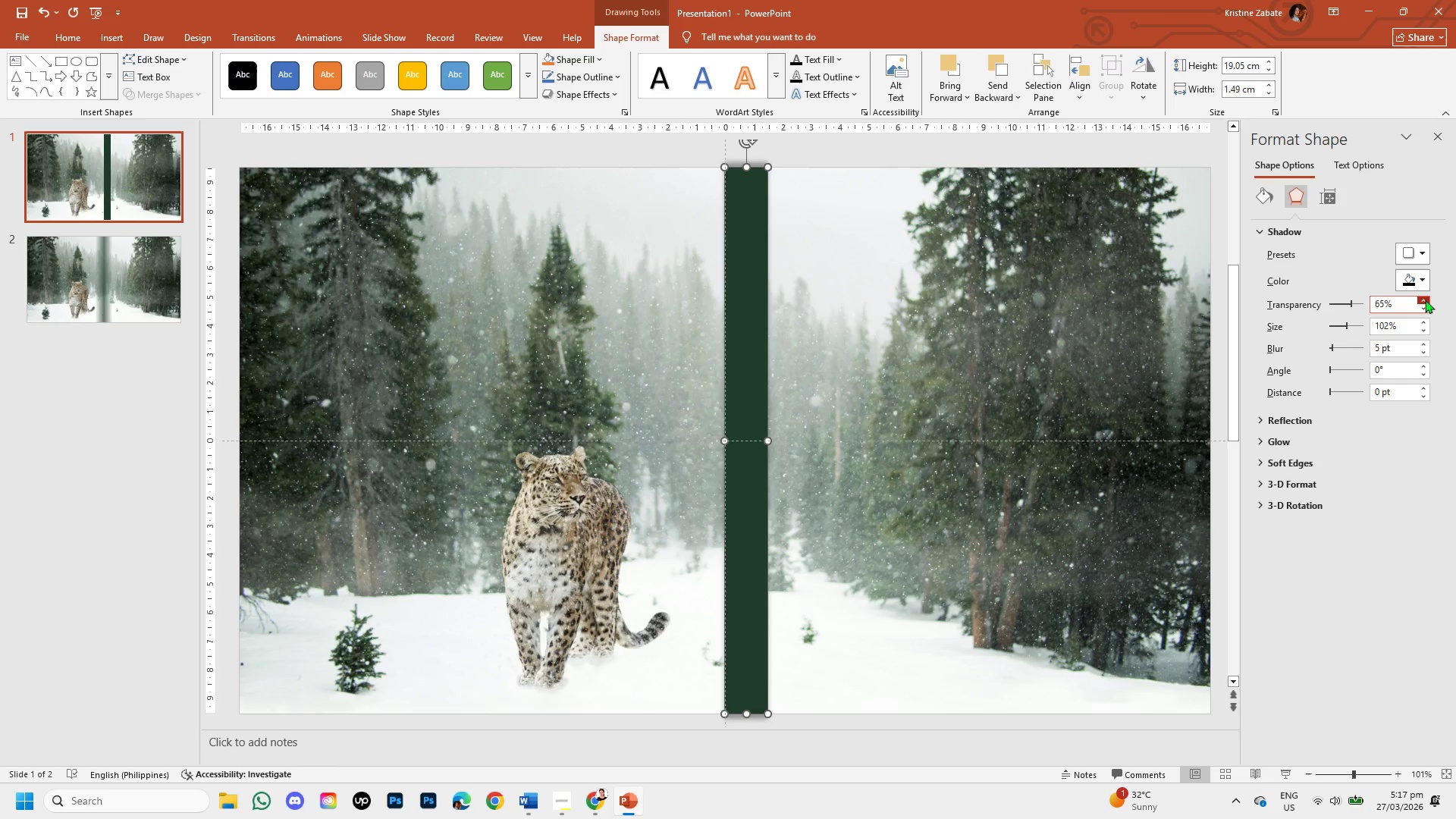 
triple_click([1425, 300])
 